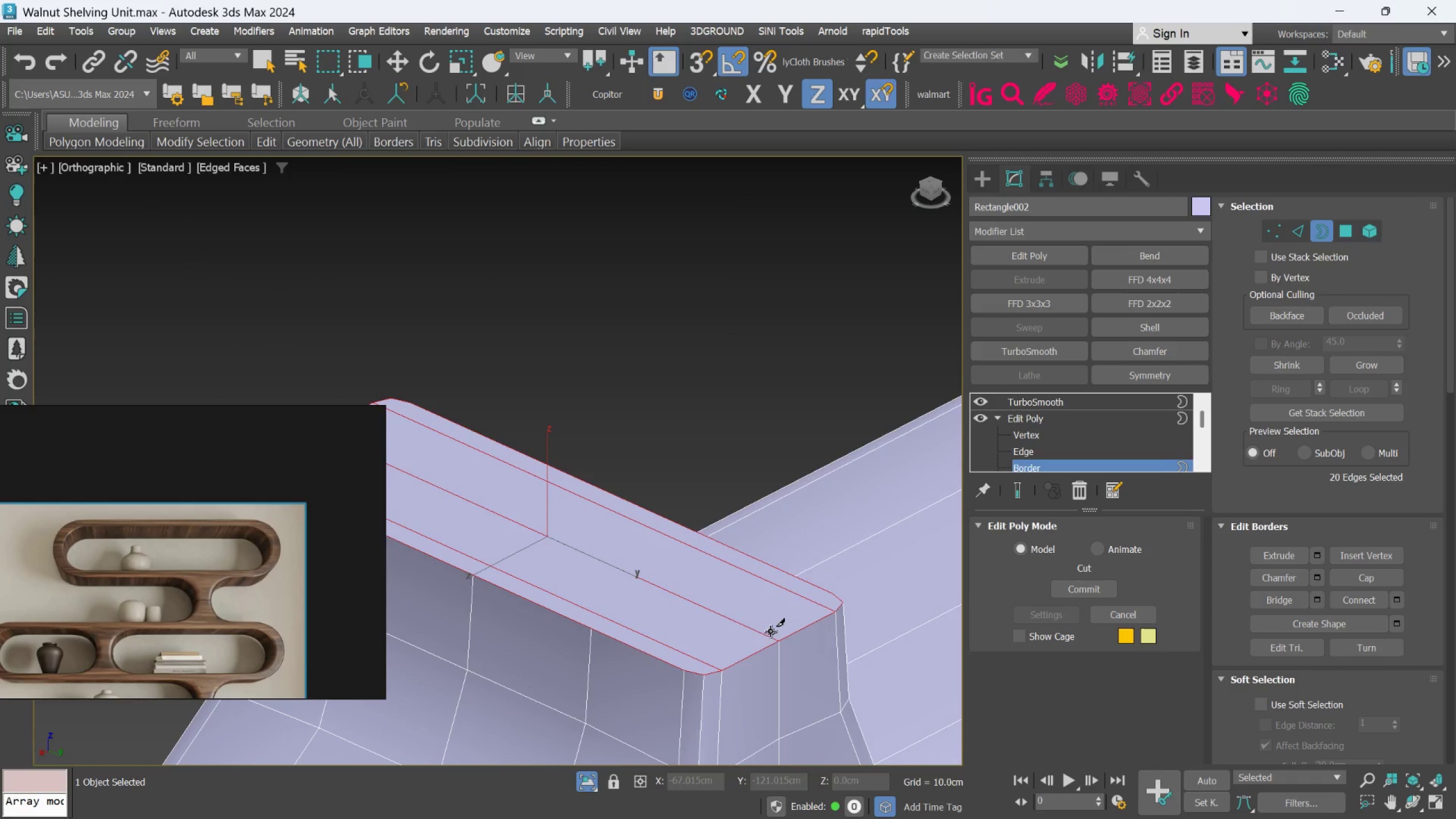 
hold_key(key=AltLeft, duration=0.52)
 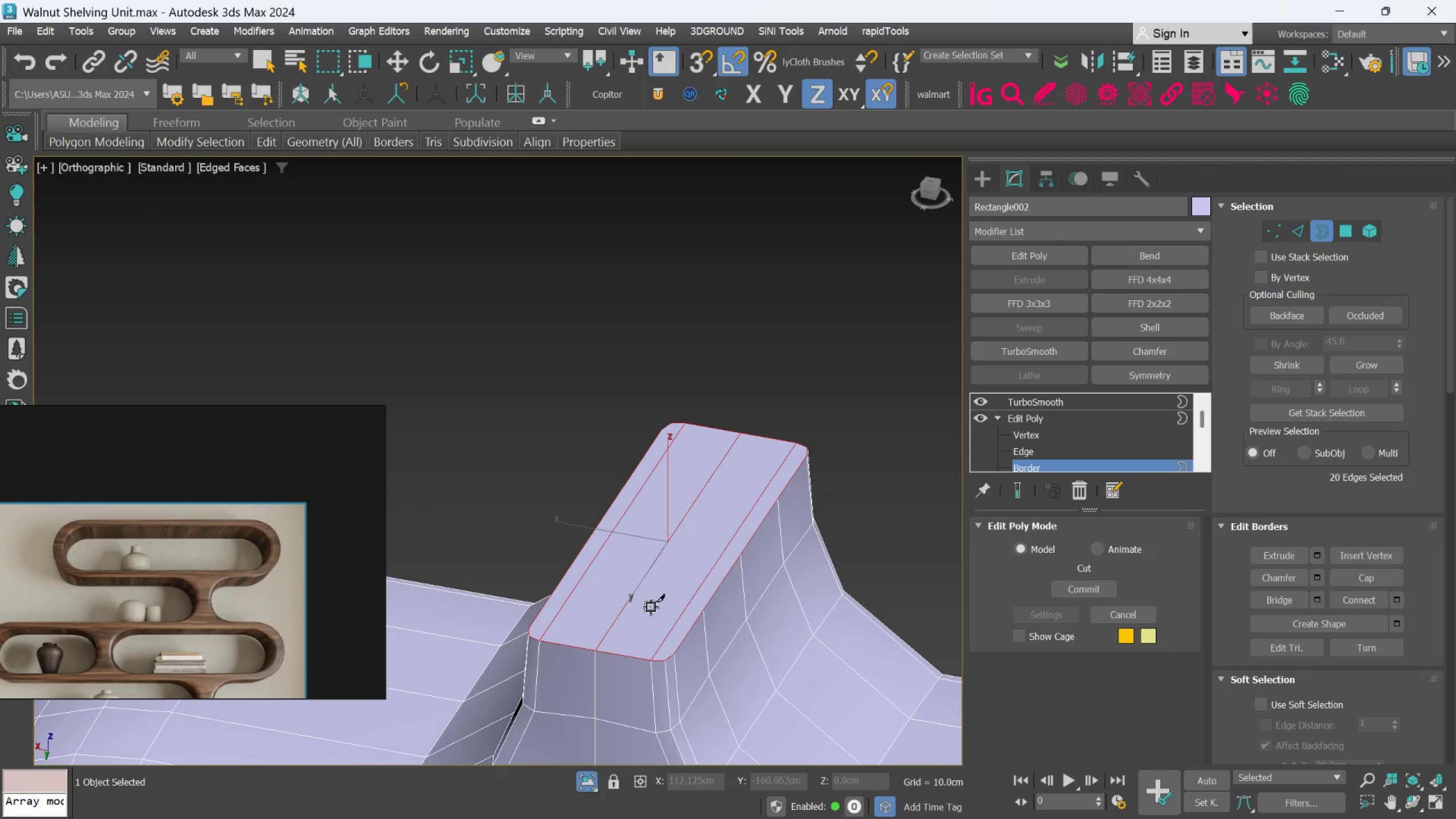 
scroll: coordinate [741, 643], scroll_direction: down, amount: 1.0
 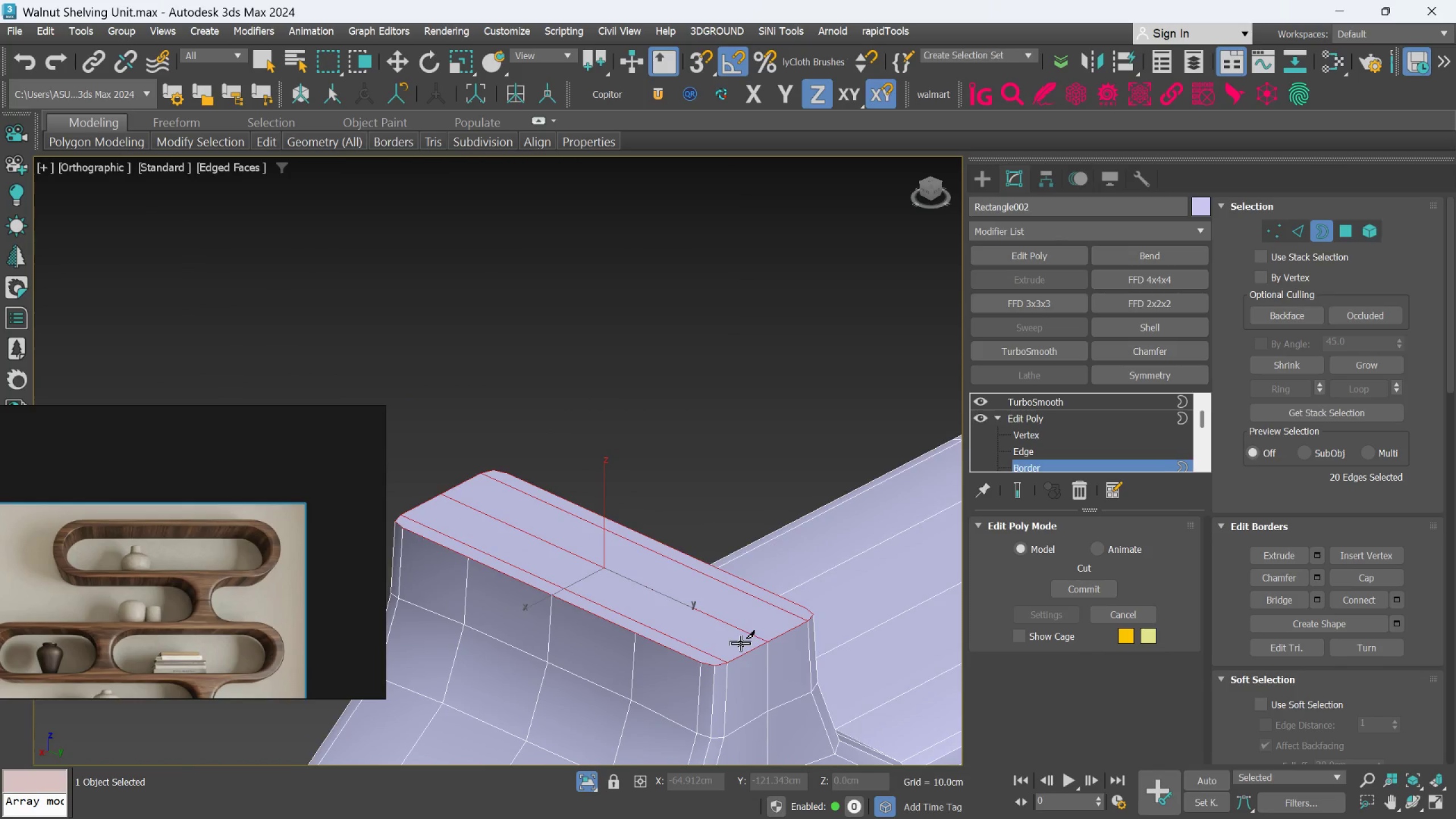 
hold_key(key=AltLeft, duration=0.92)
 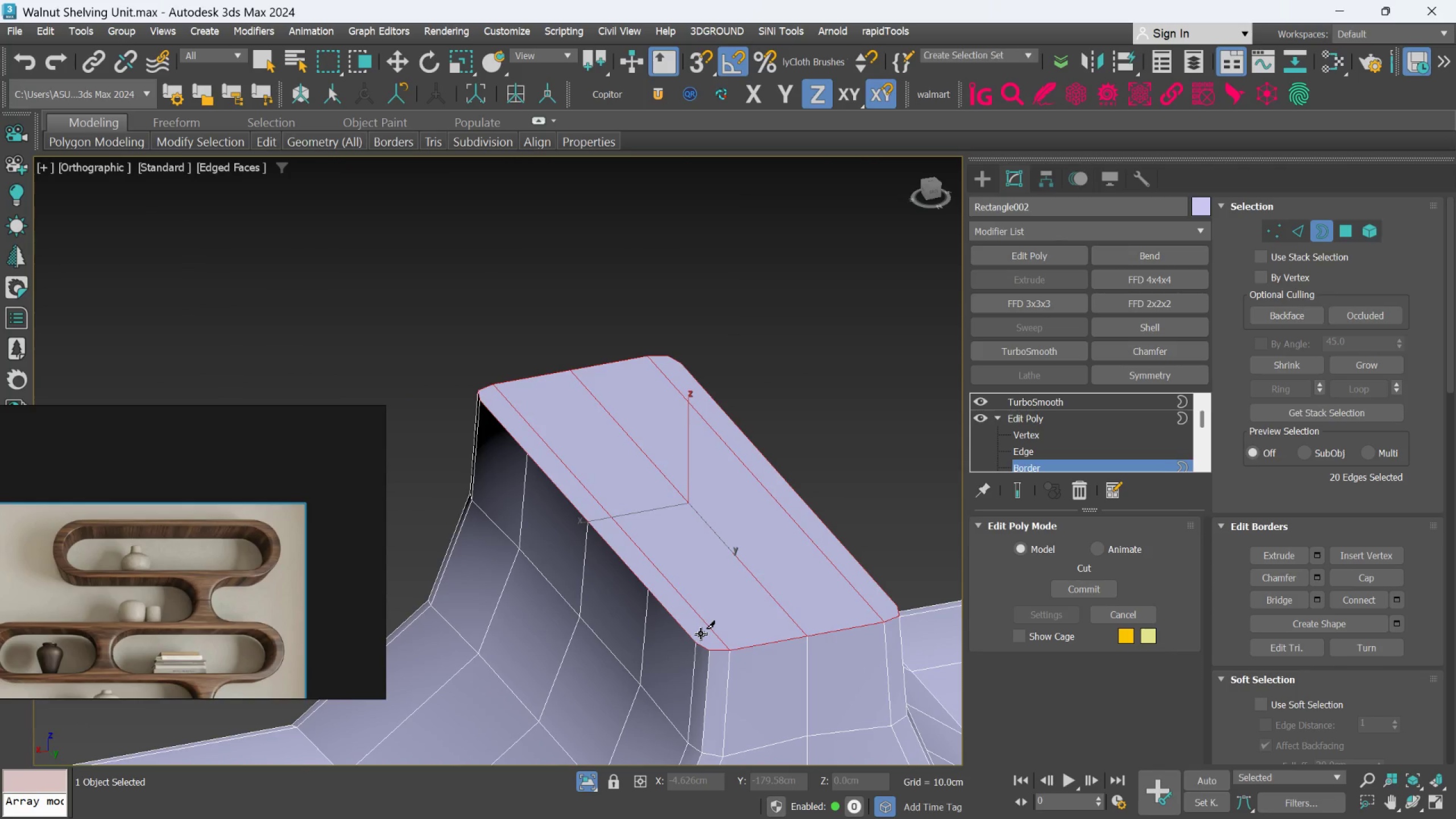 
scroll: coordinate [618, 635], scroll_direction: up, amount: 1.0
 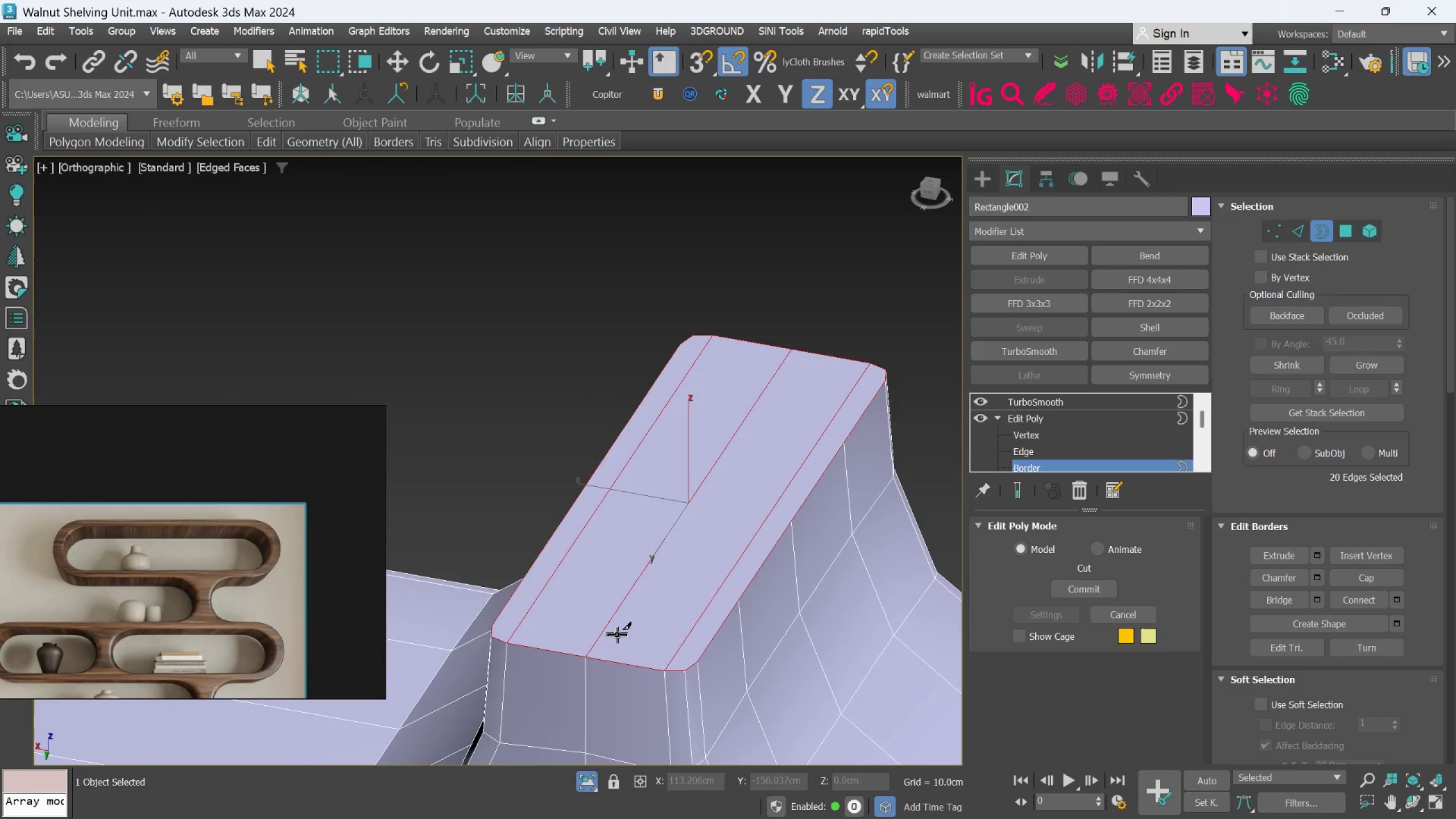 
hold_key(key=AltLeft, duration=1.09)
 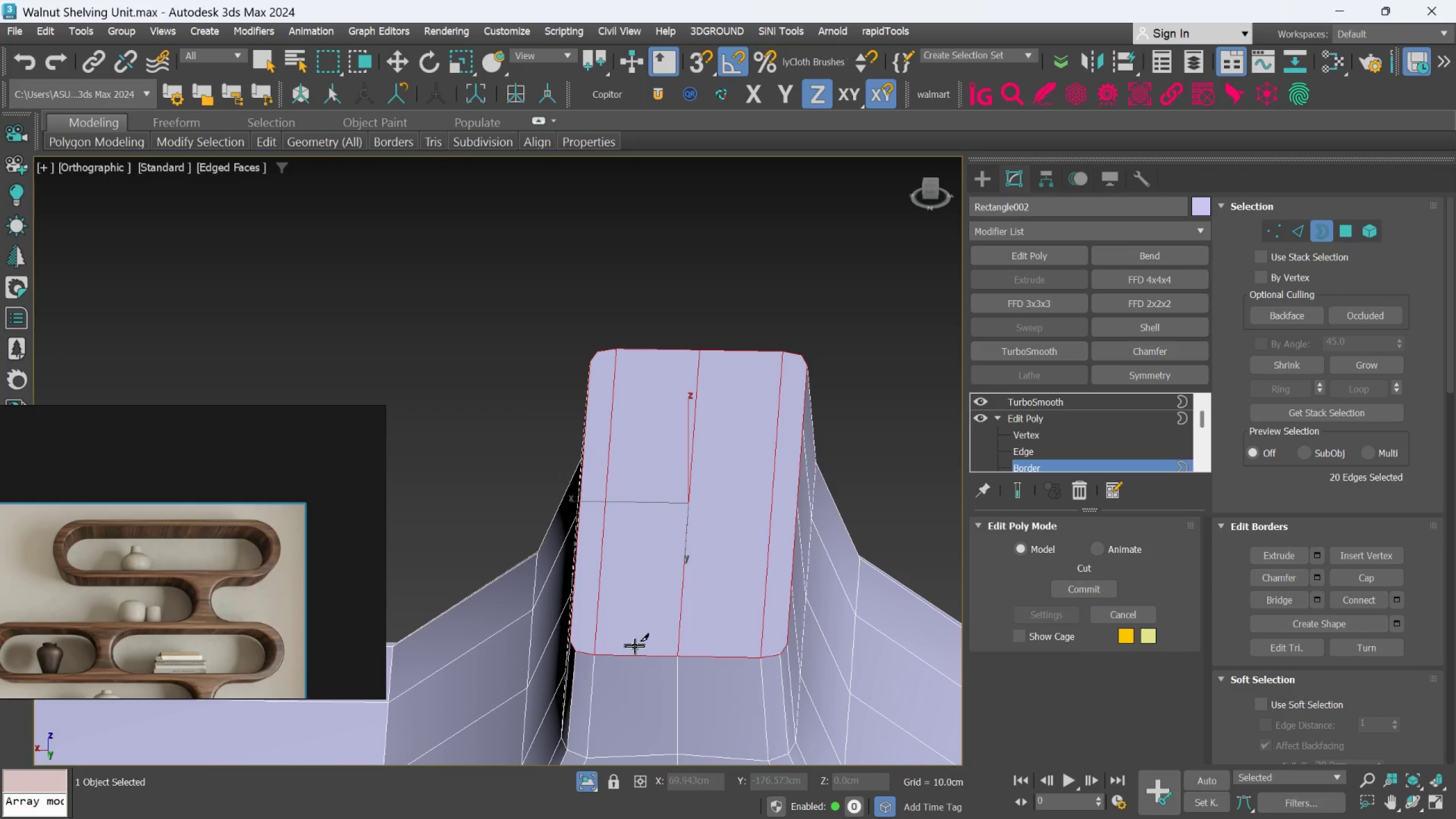 
hold_key(key=AltLeft, duration=0.62)
 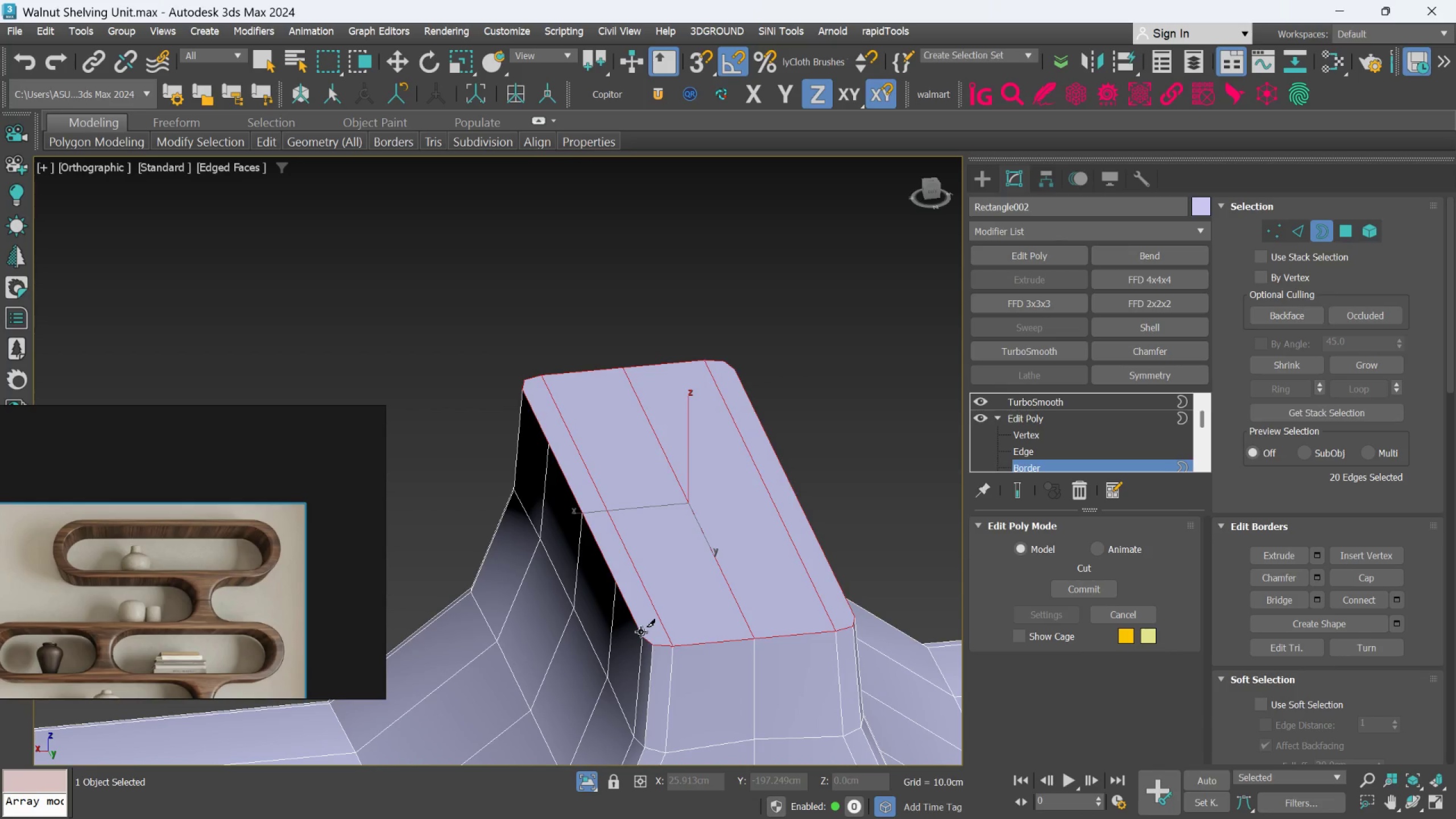 
left_click([646, 635])
 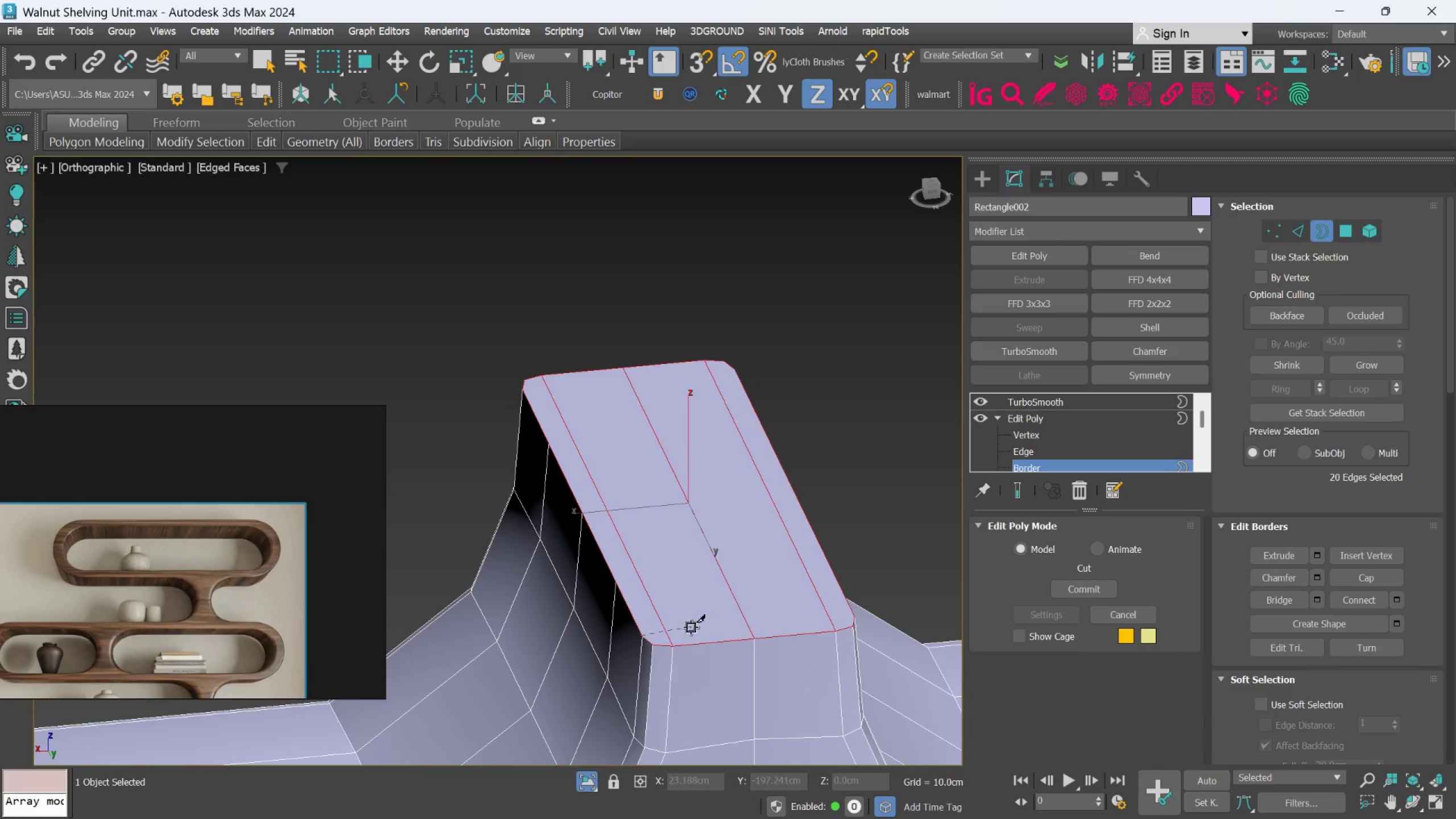 
hold_key(key=AltLeft, duration=0.55)
 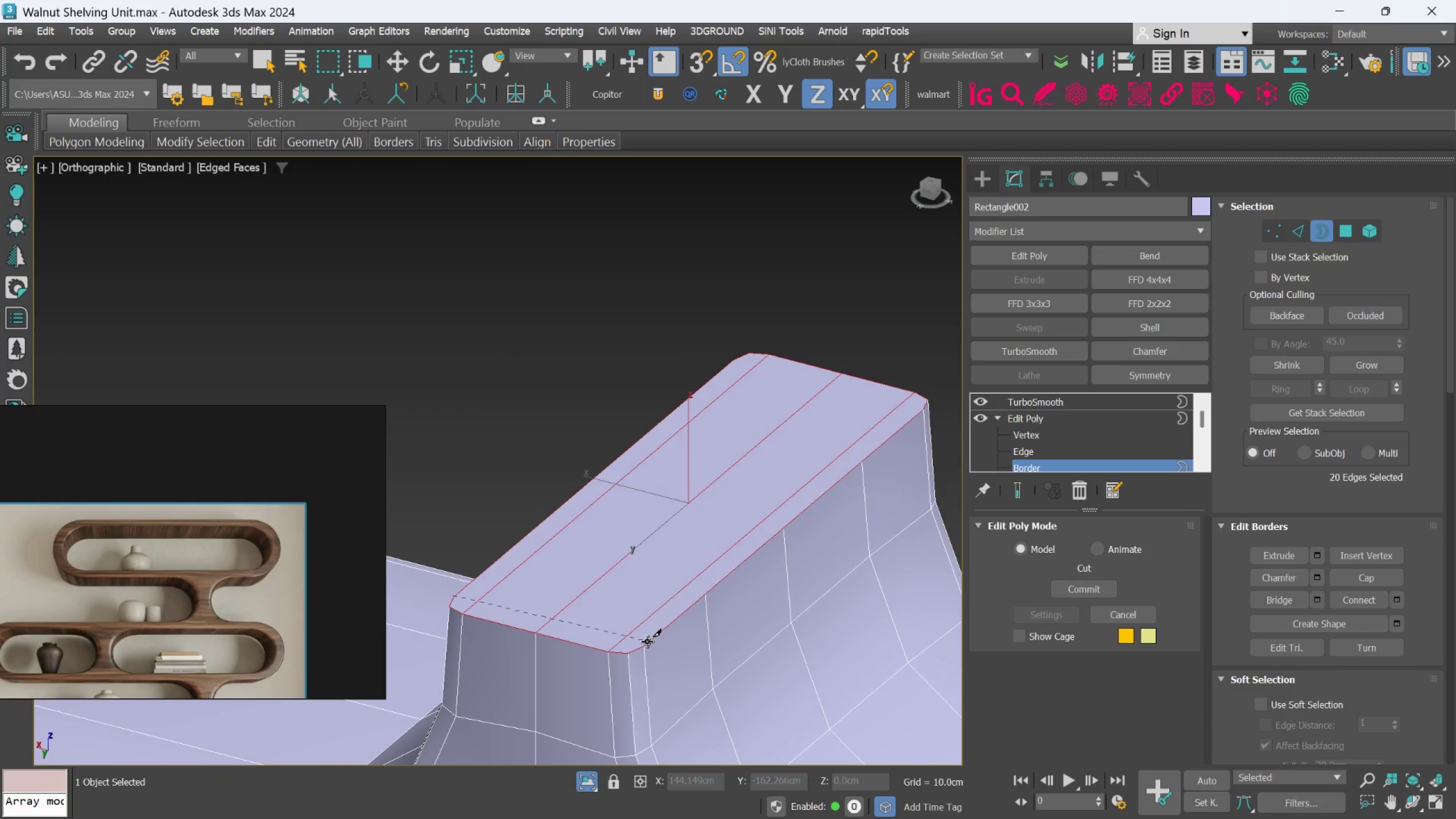 
left_click([644, 644])
 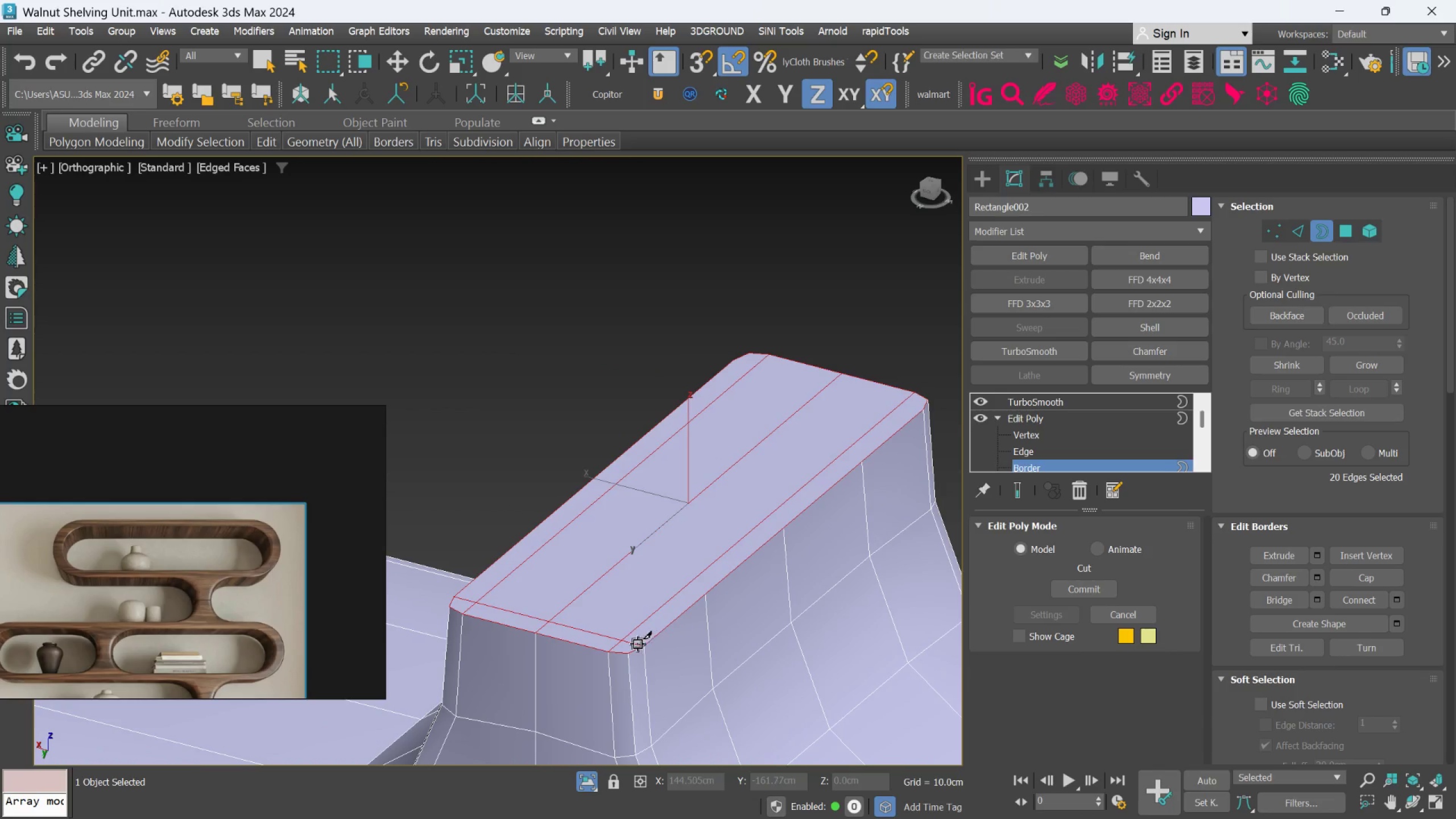 
right_click([638, 644])
 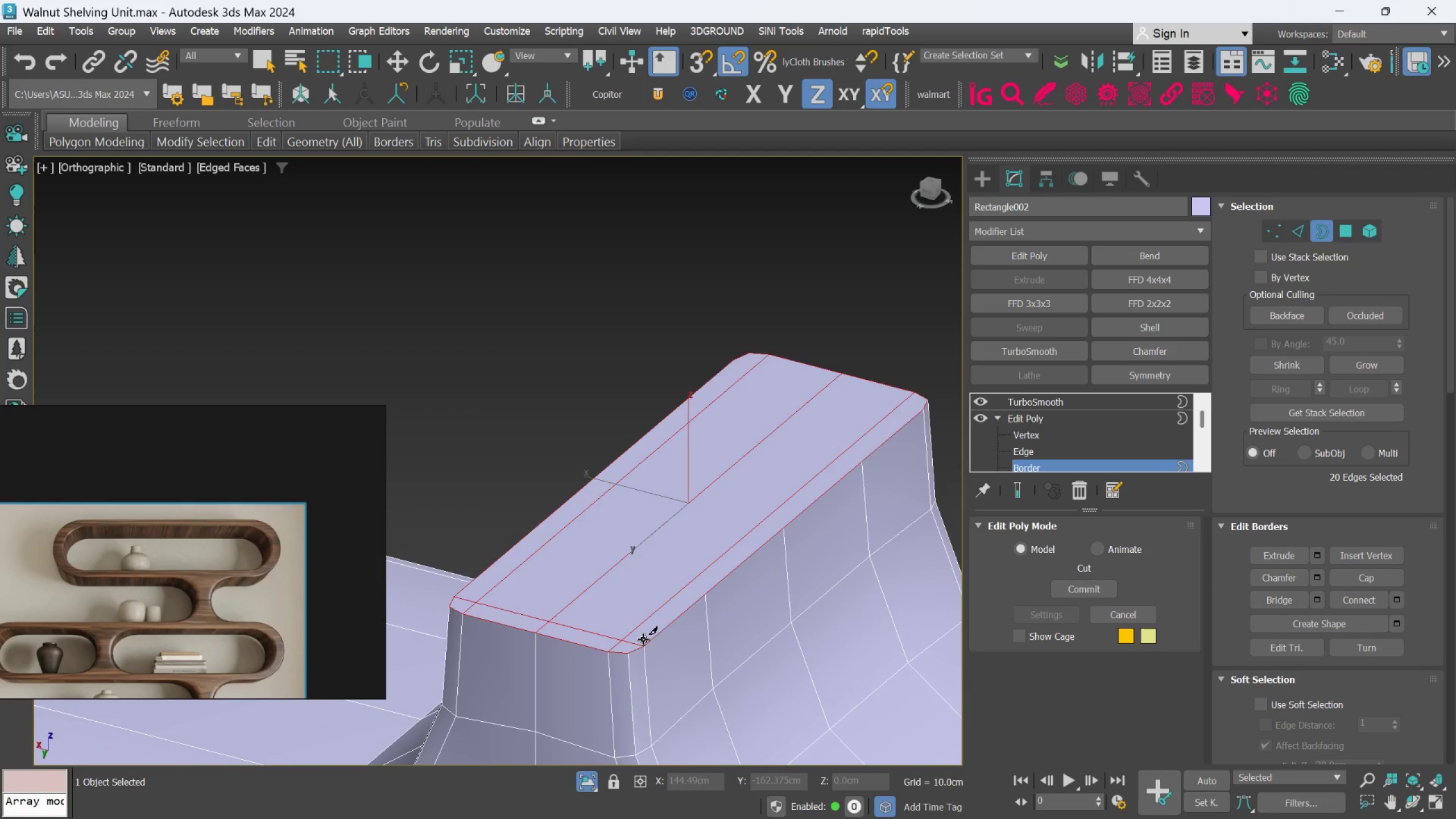 
hold_key(key=AltLeft, duration=0.7)
scroll: coordinate [684, 636], scroll_direction: down, amount: 1.0
 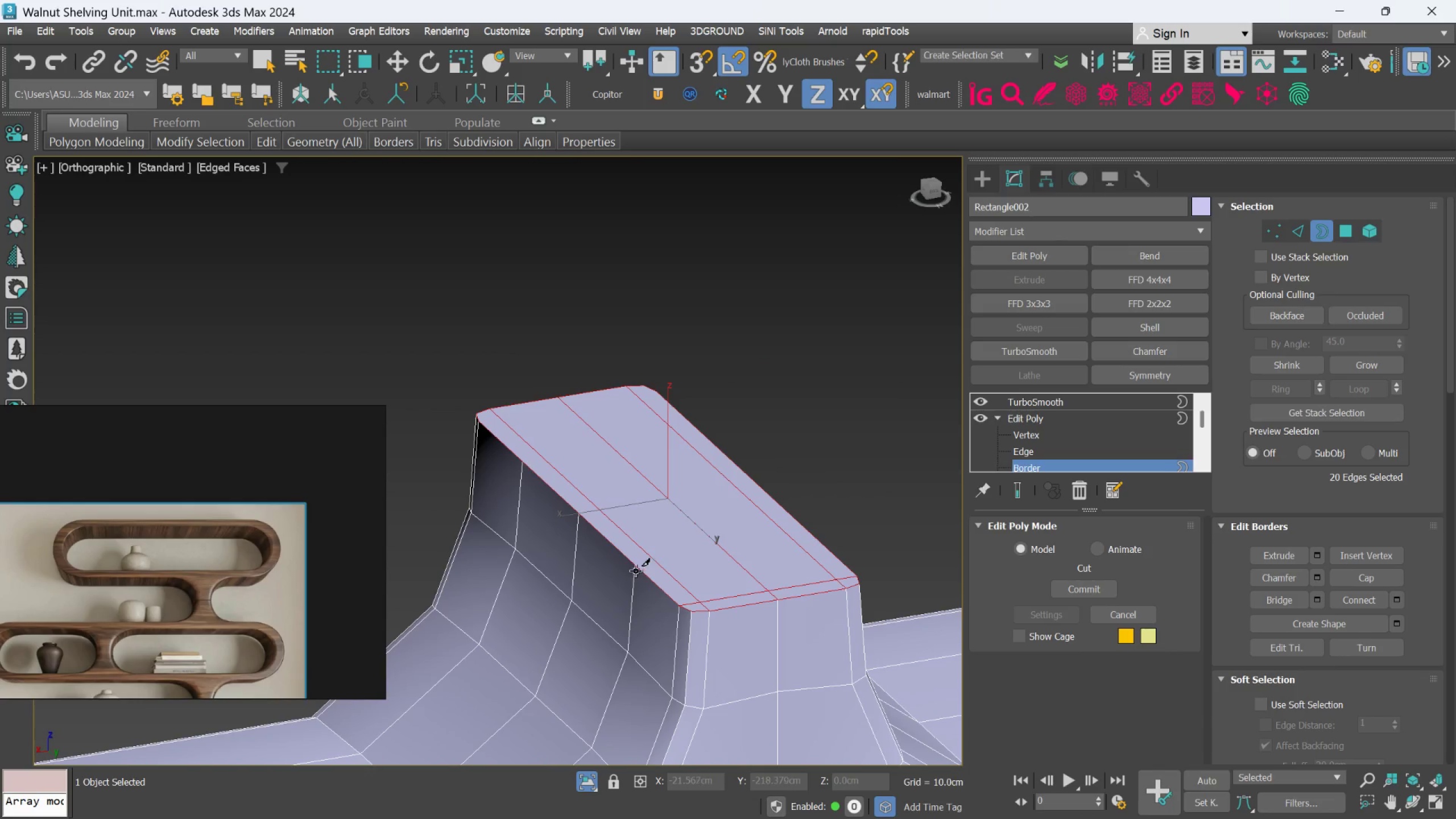 
left_click([638, 563])
 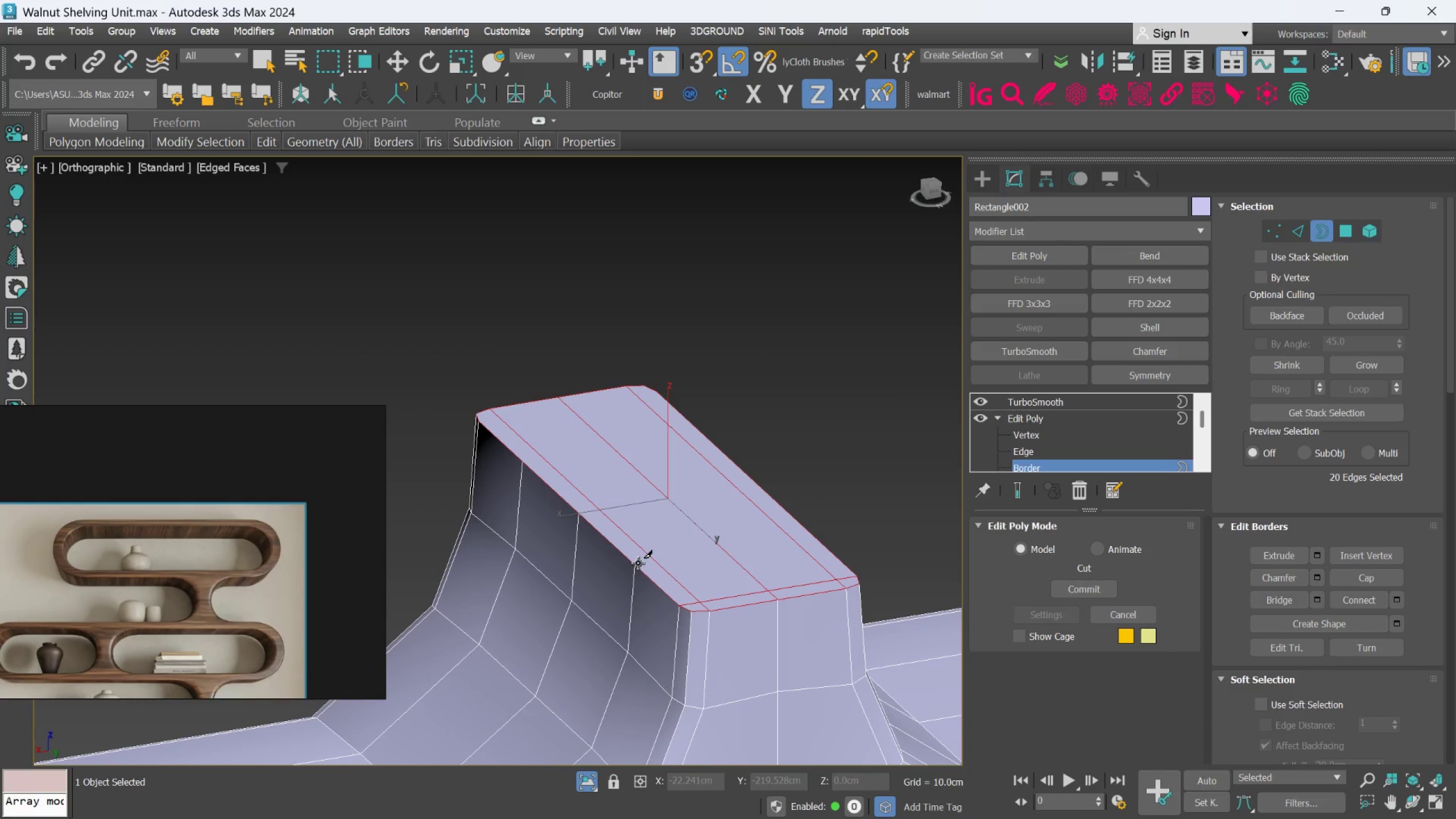 
hold_key(key=AltLeft, duration=0.5)
 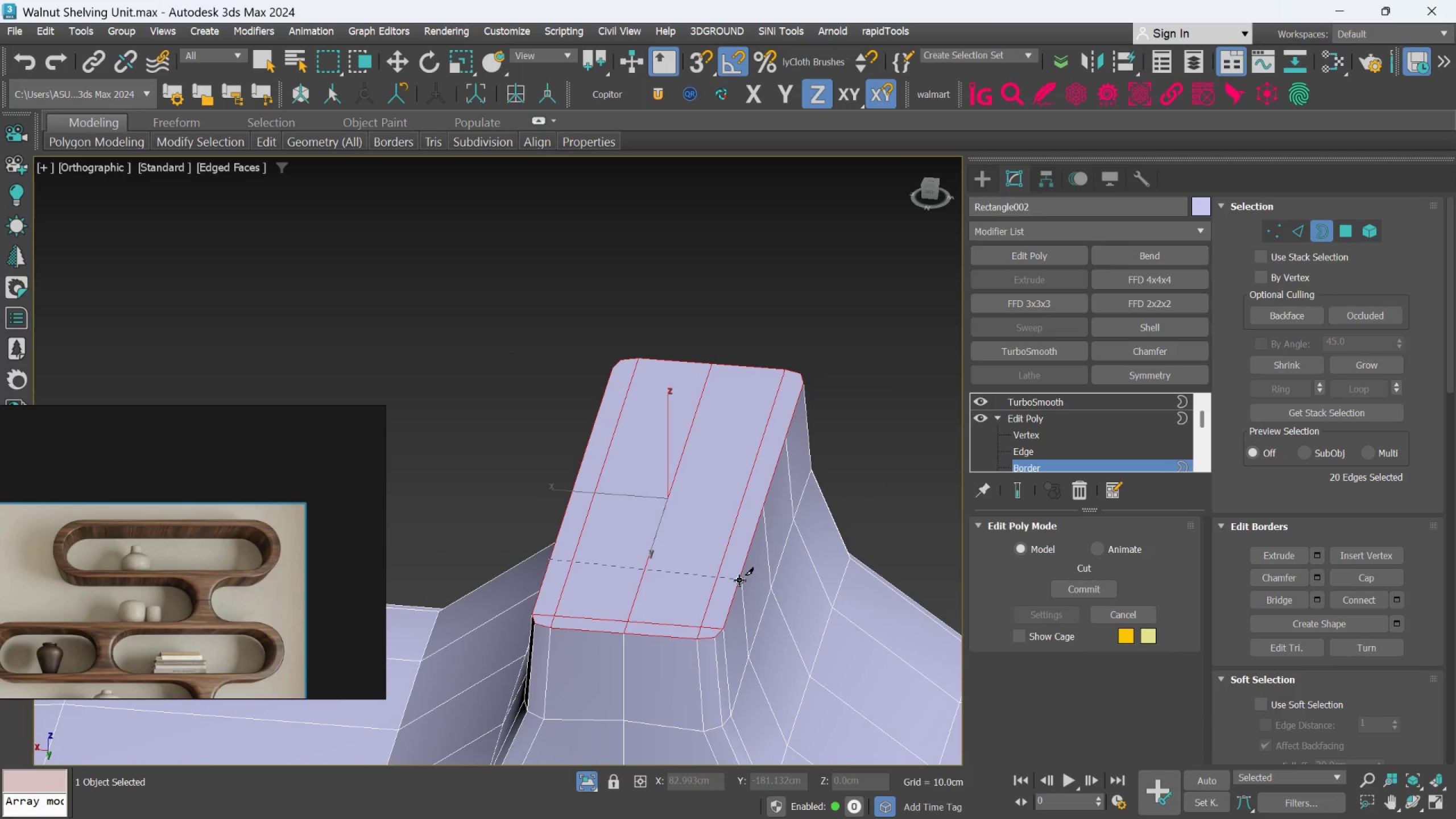 
left_click([740, 578])
 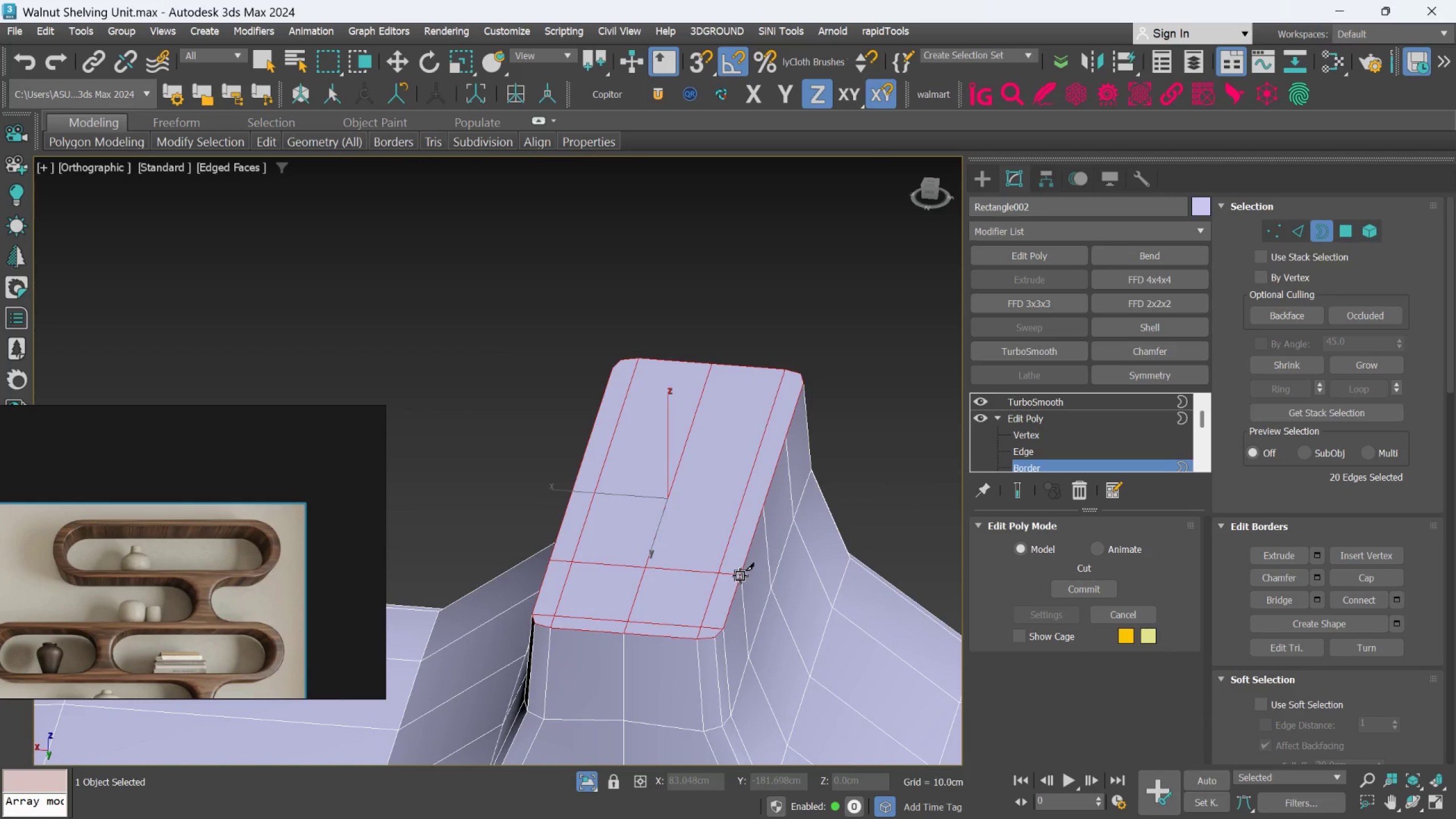 
right_click([740, 576])
 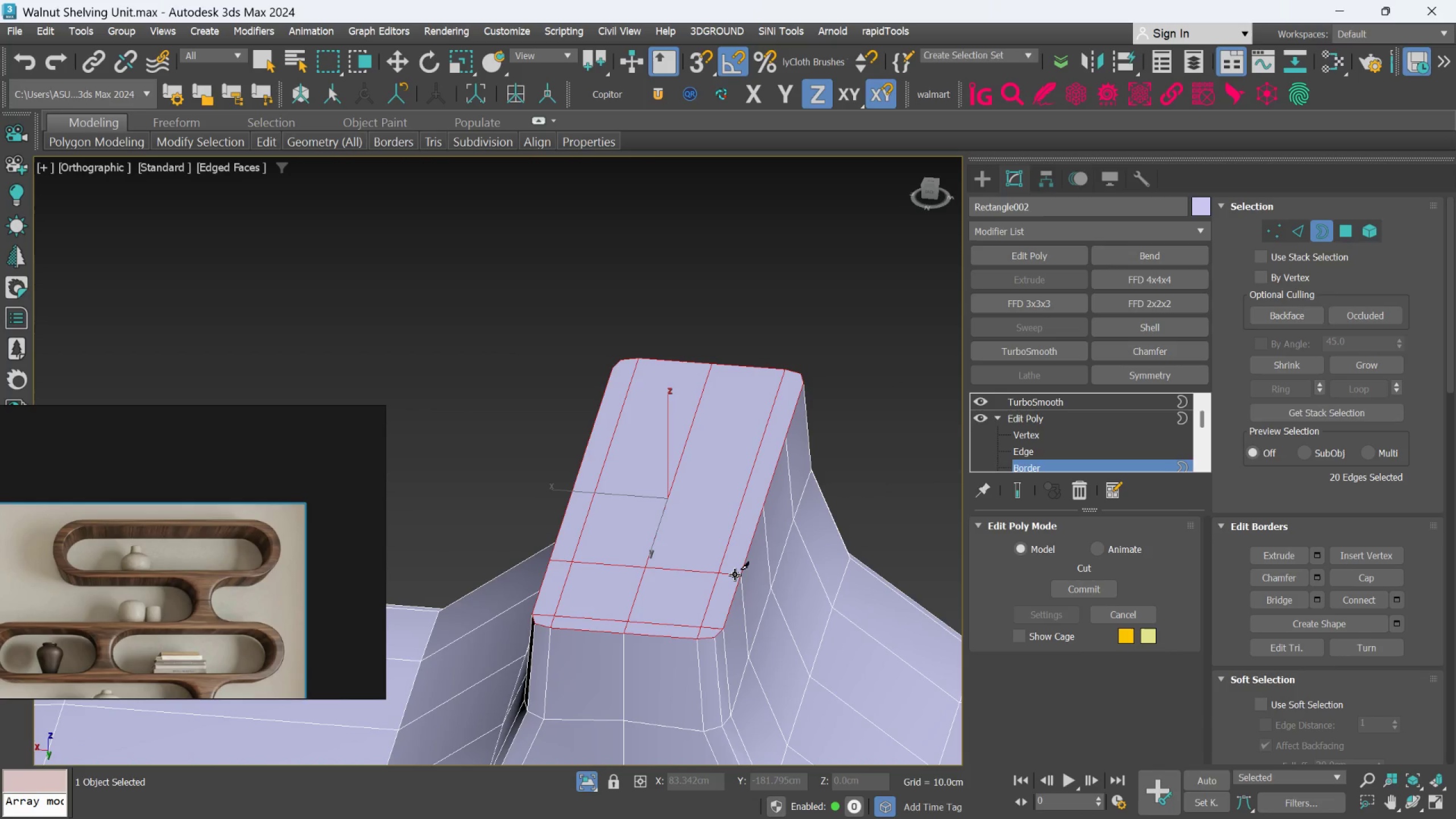 
hold_key(key=AltLeft, duration=0.59)
 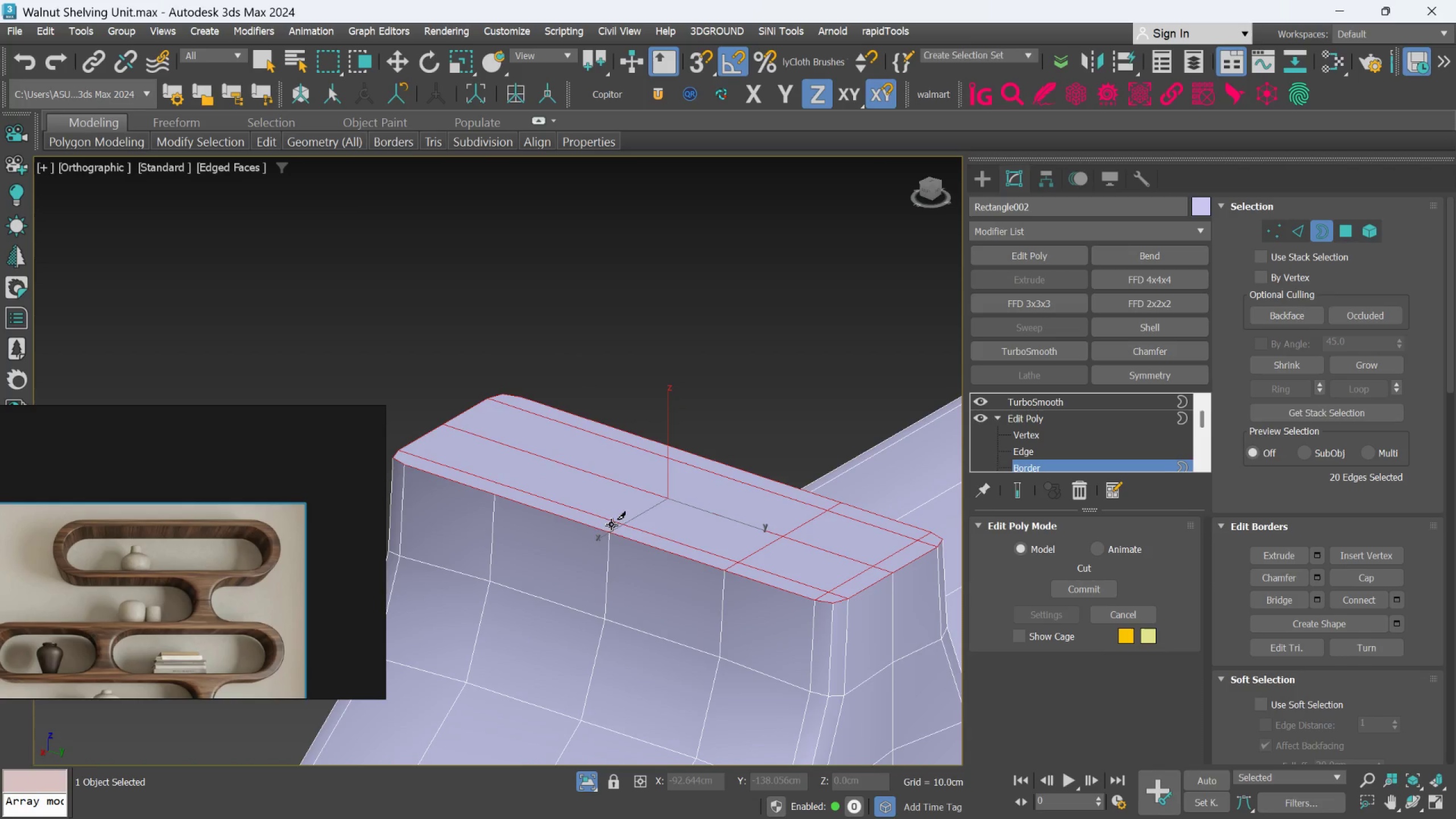 
left_click([610, 528])
 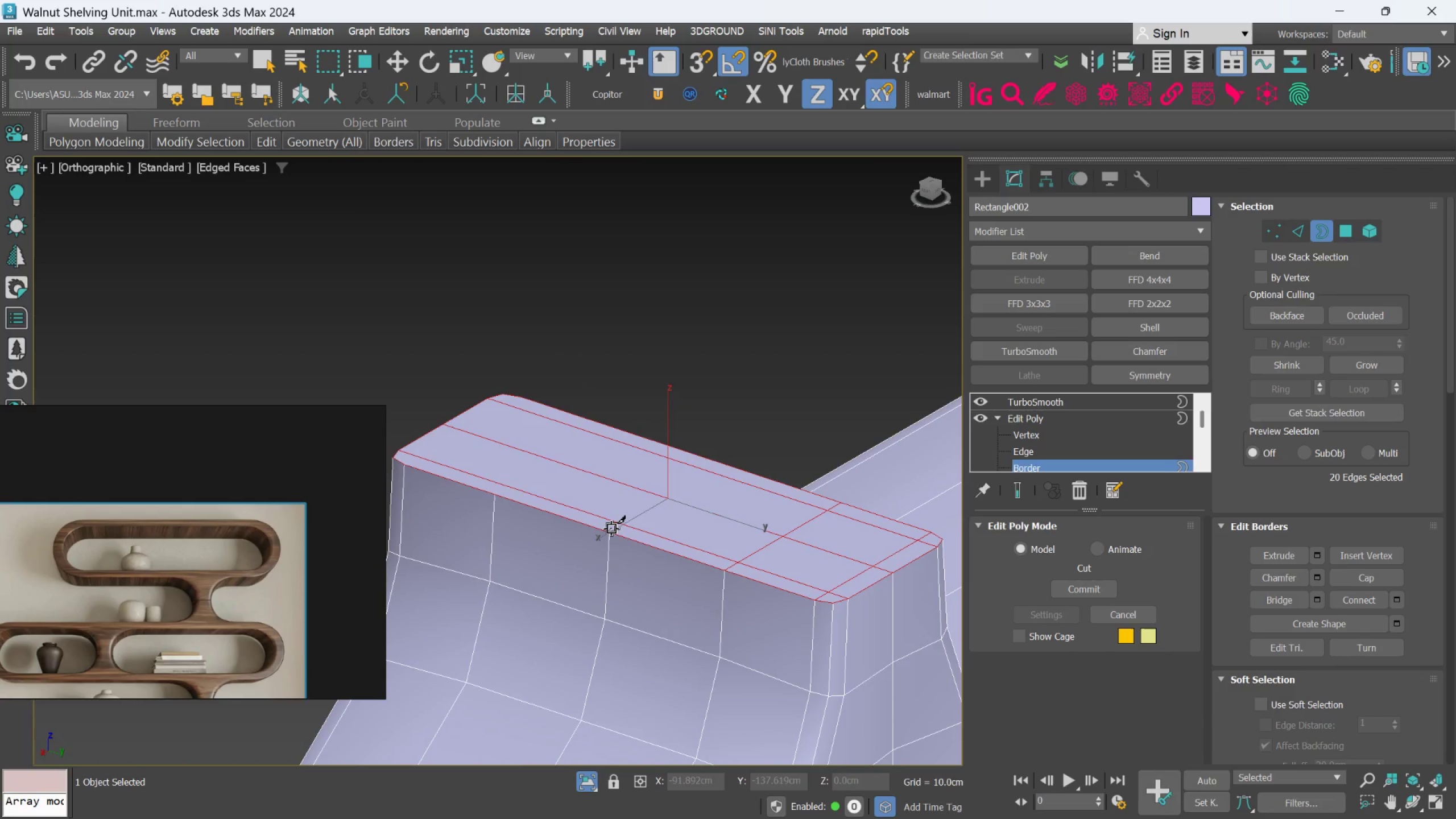 
hold_key(key=AltLeft, duration=0.62)
 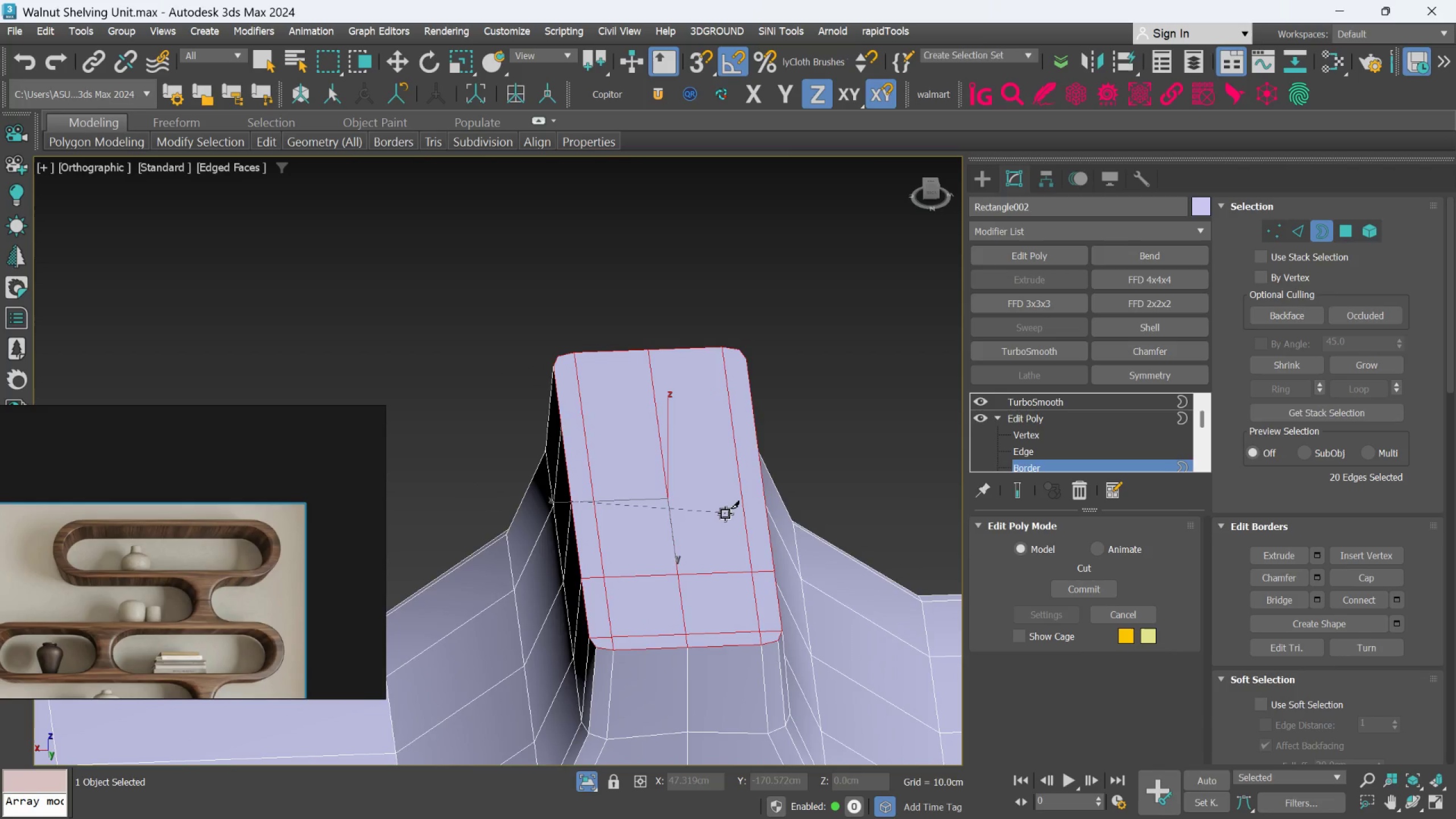 
key(Alt+AltLeft)
 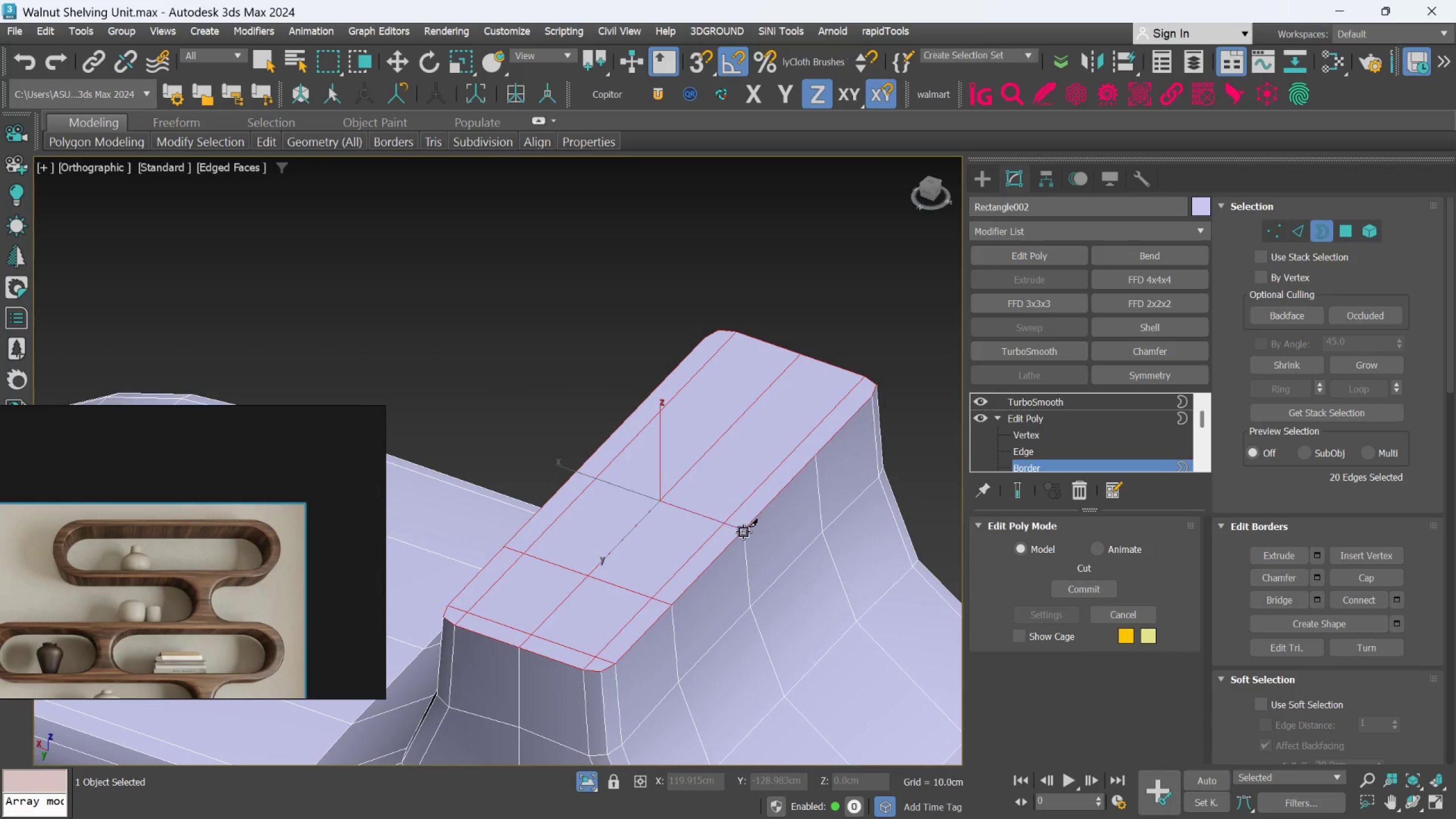 
key(Alt+AltLeft)
 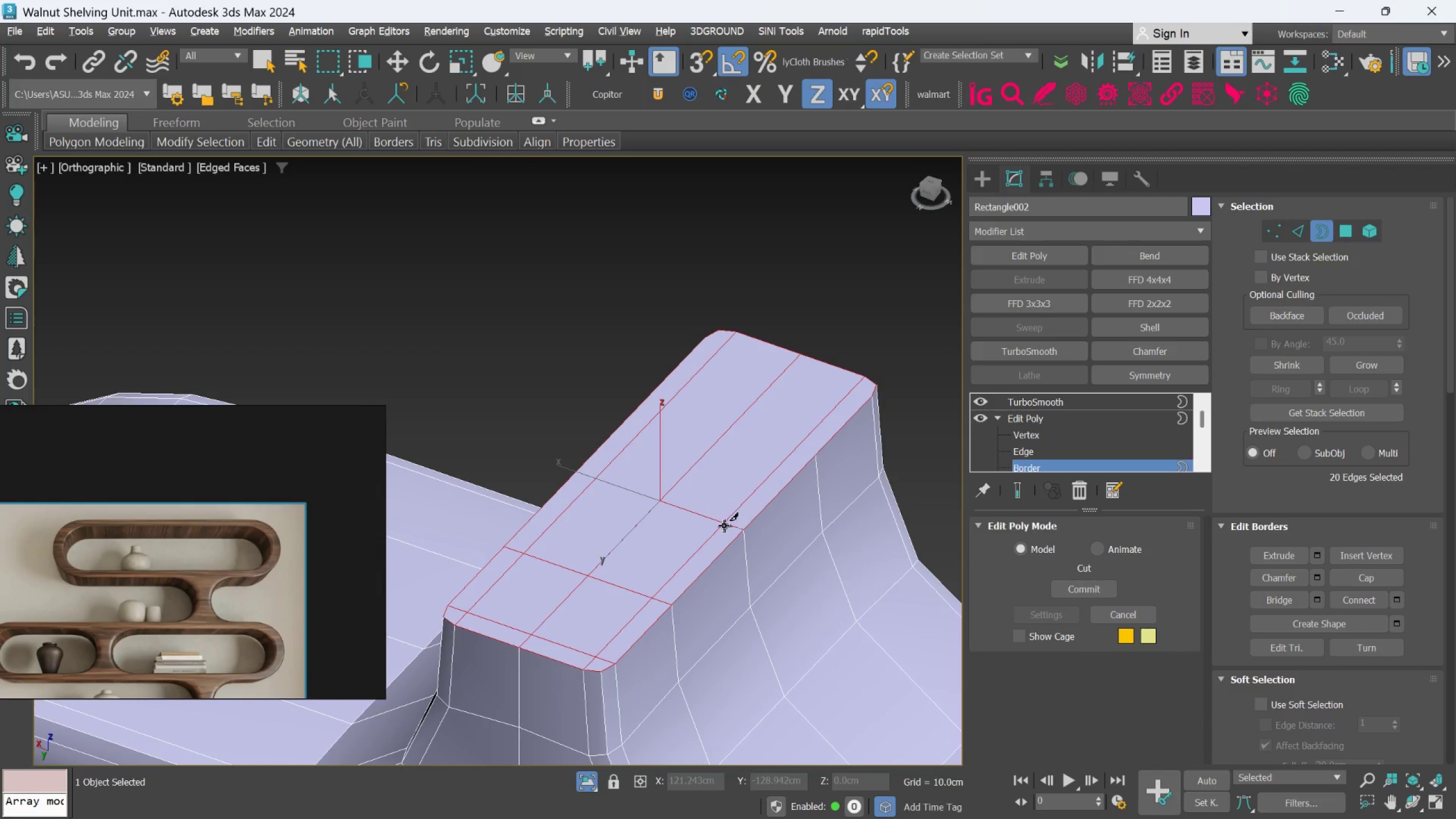 
right_click([724, 526])
 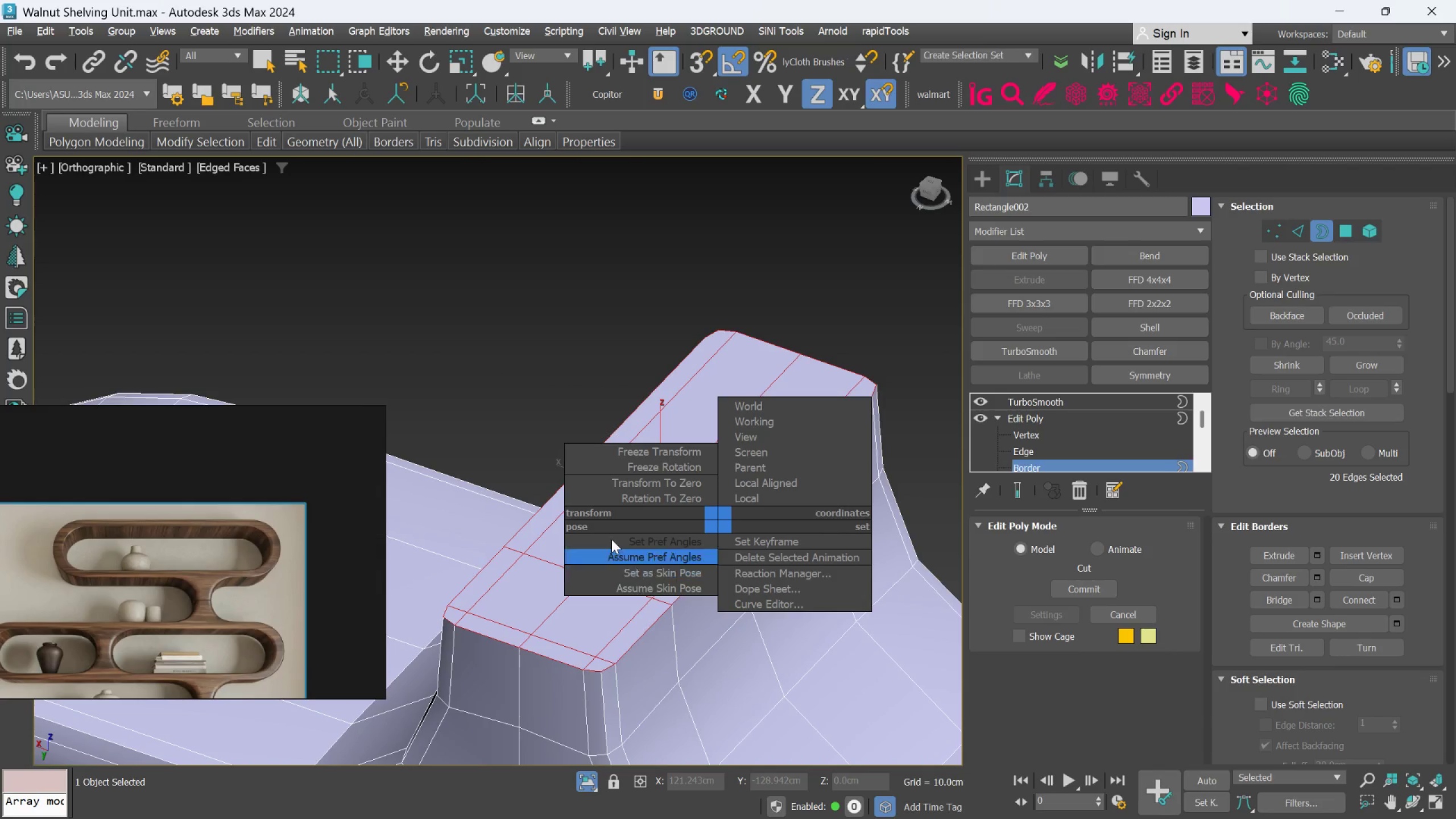 
left_click([551, 406])
 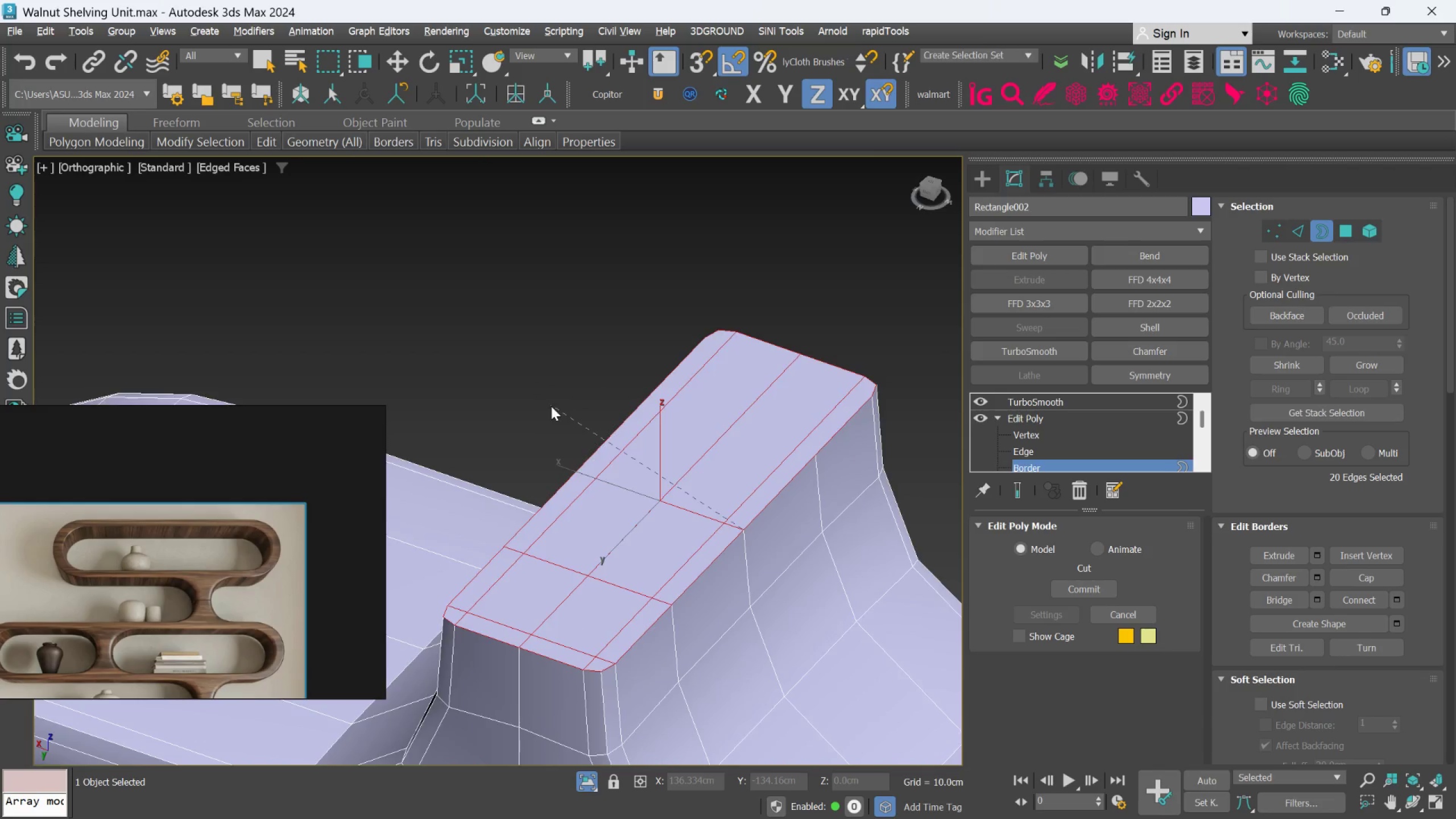 
hold_key(key=AltLeft, duration=0.31)
 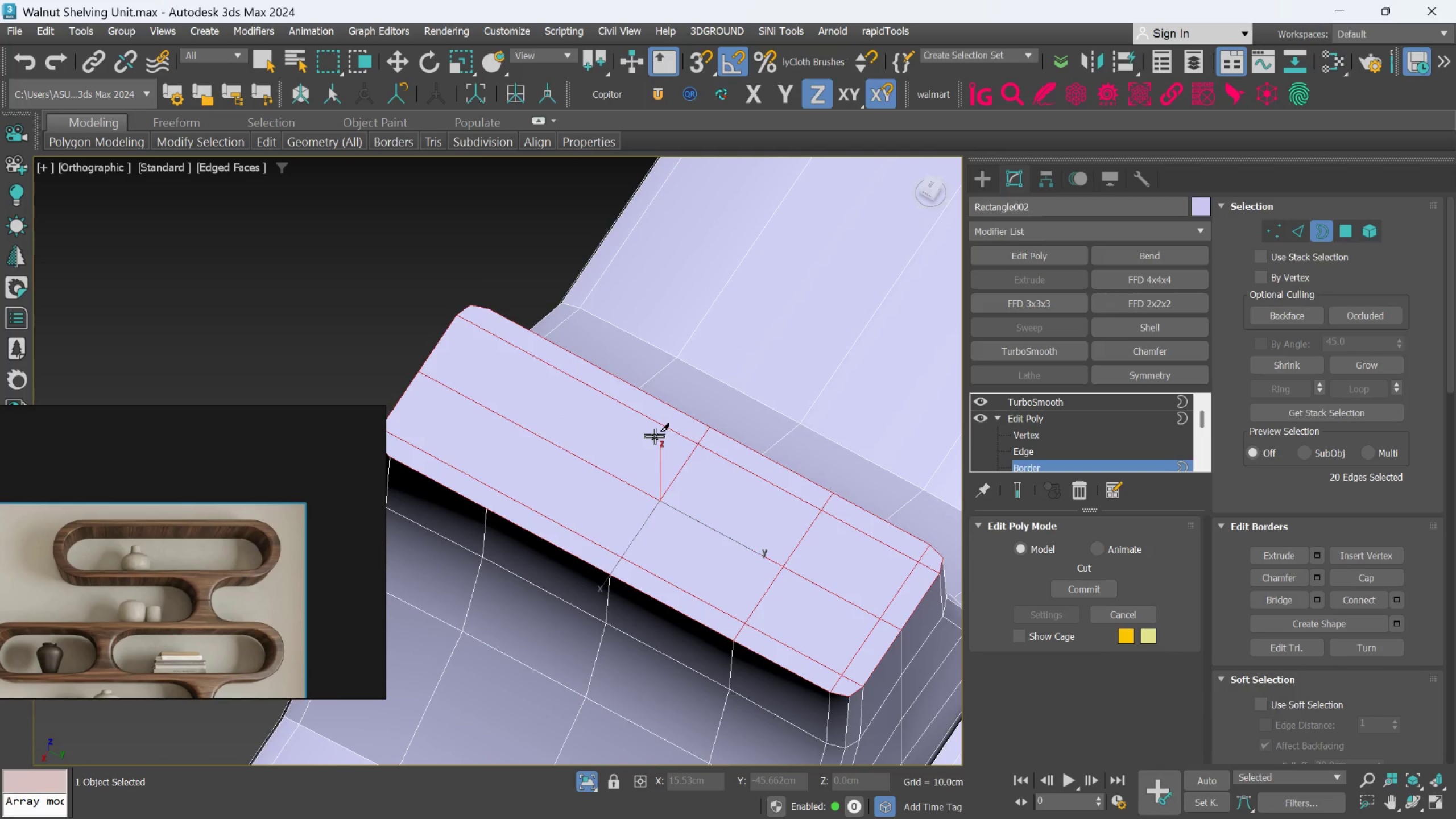 
right_click([655, 436])
 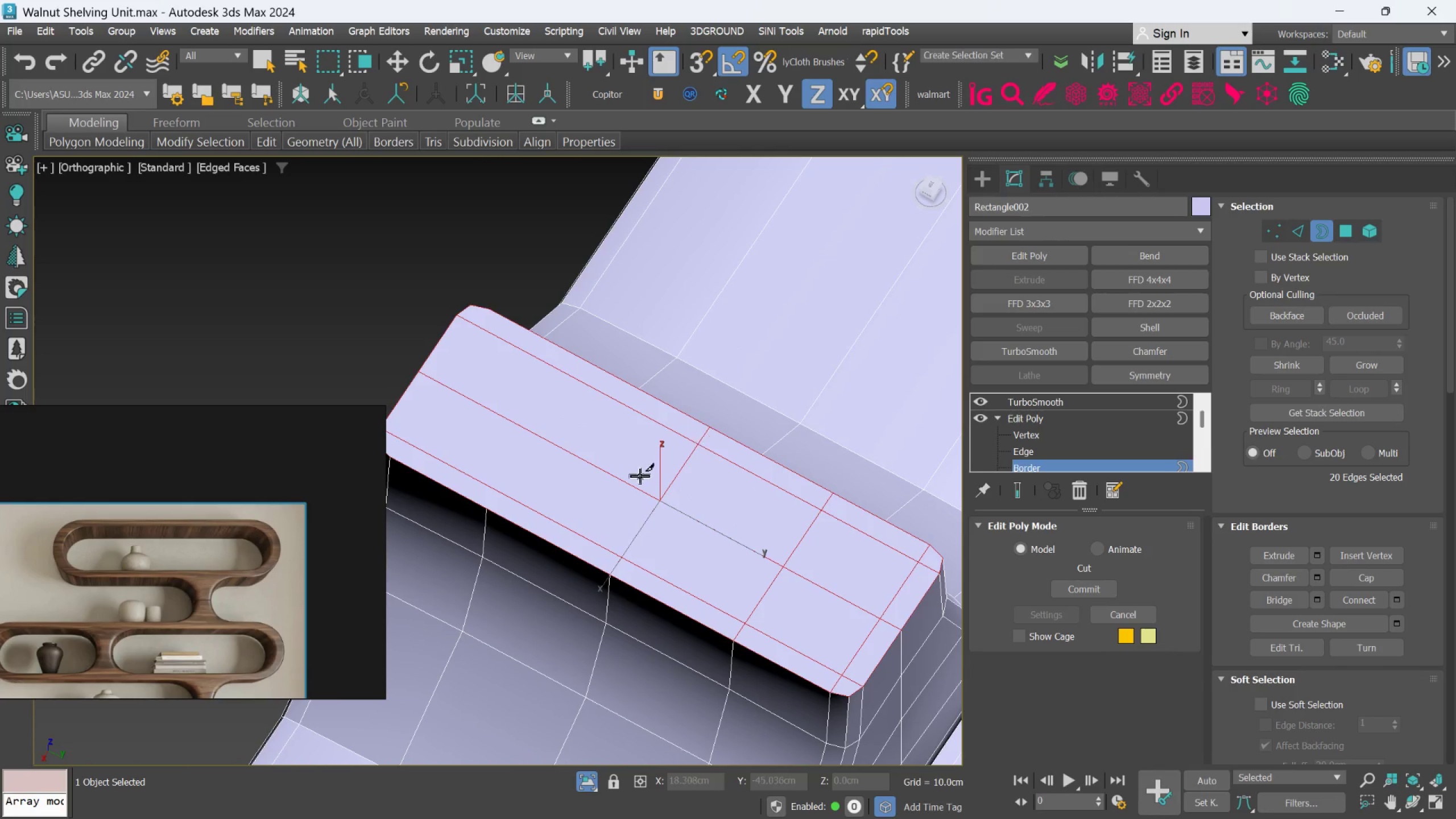 
hold_key(key=AltLeft, duration=0.66)
 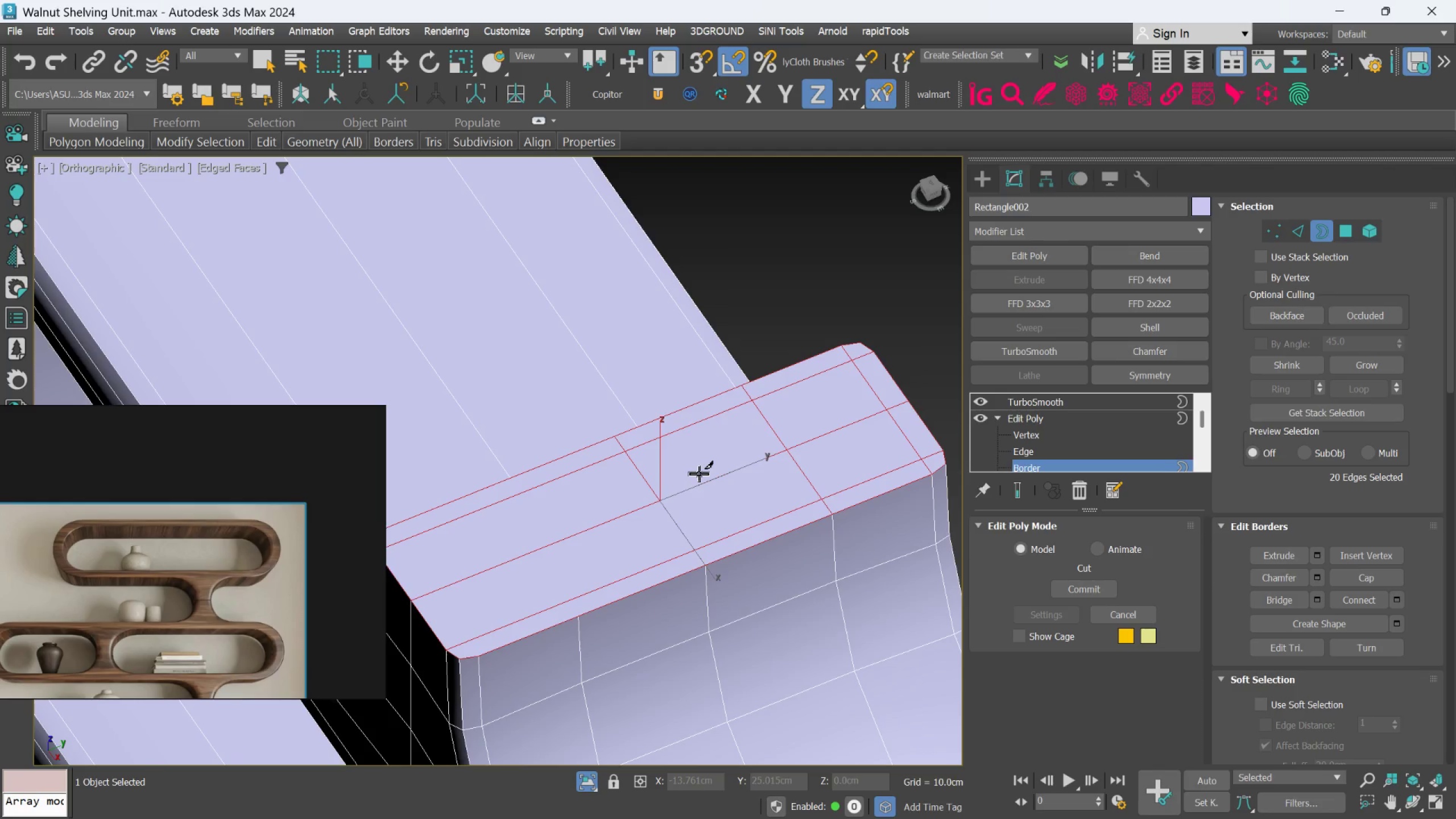 
hold_key(key=AltLeft, duration=0.66)
 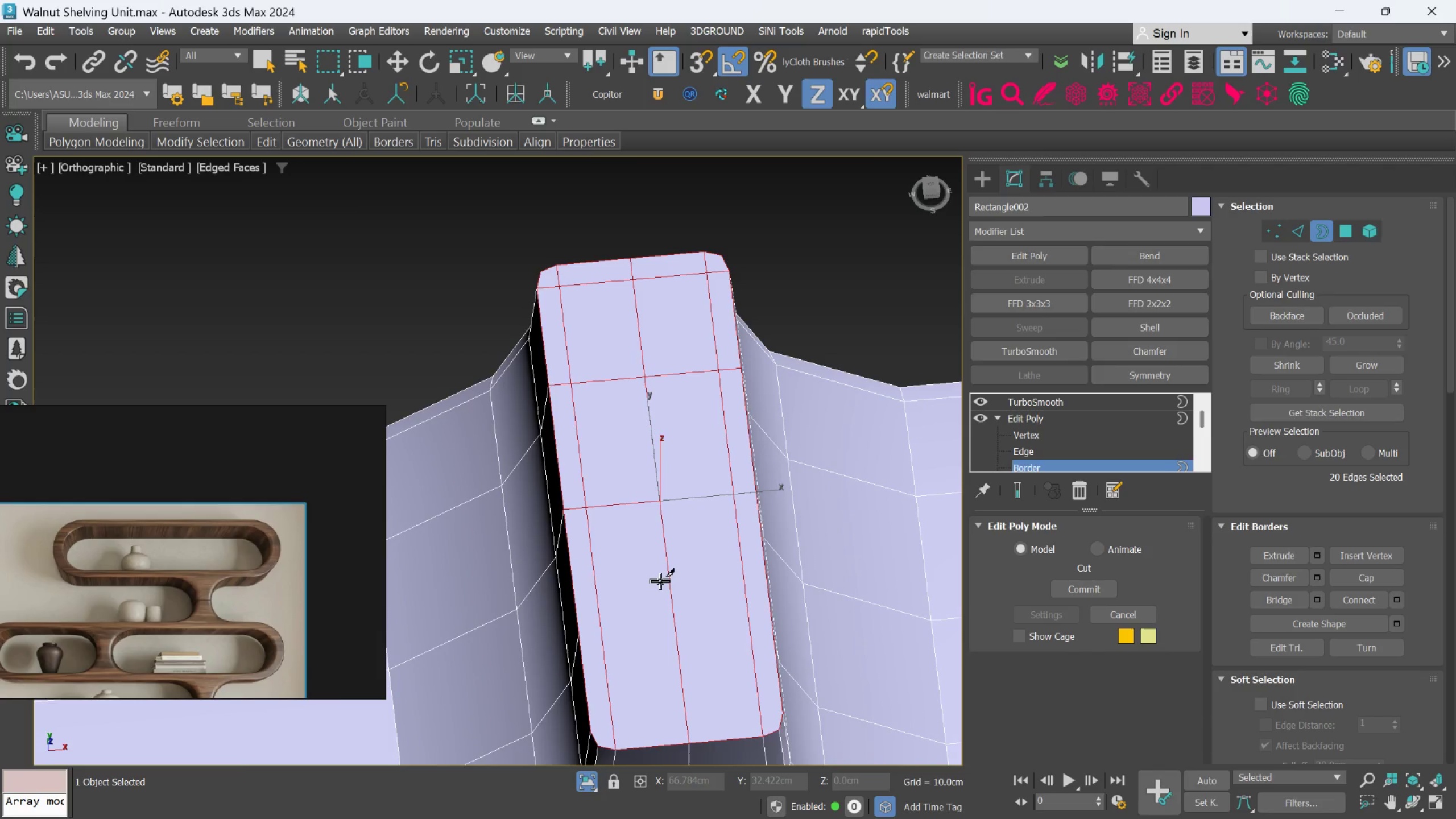 
wait(44.31)
 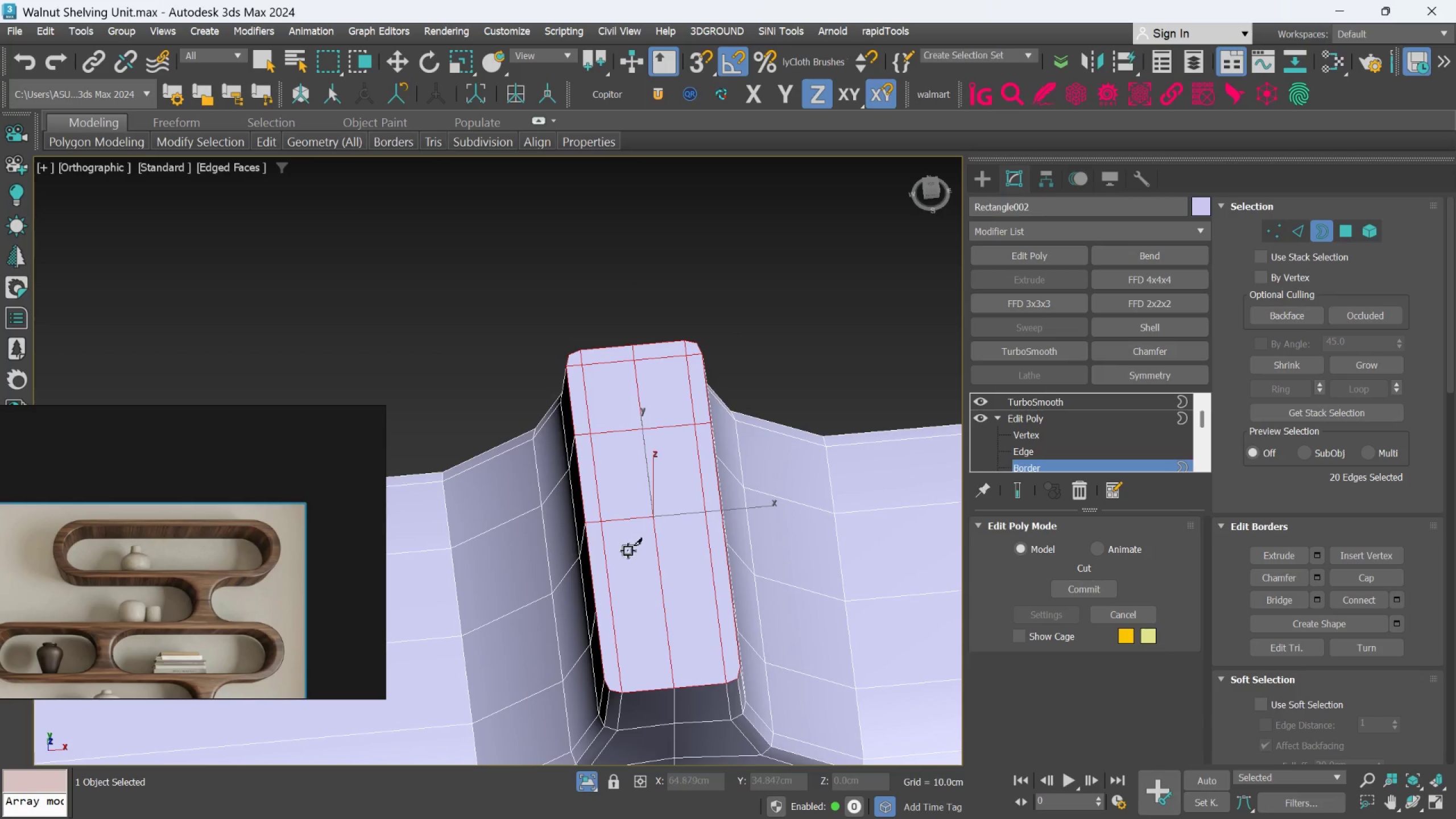 
hold_key(key=AltLeft, duration=0.45)
 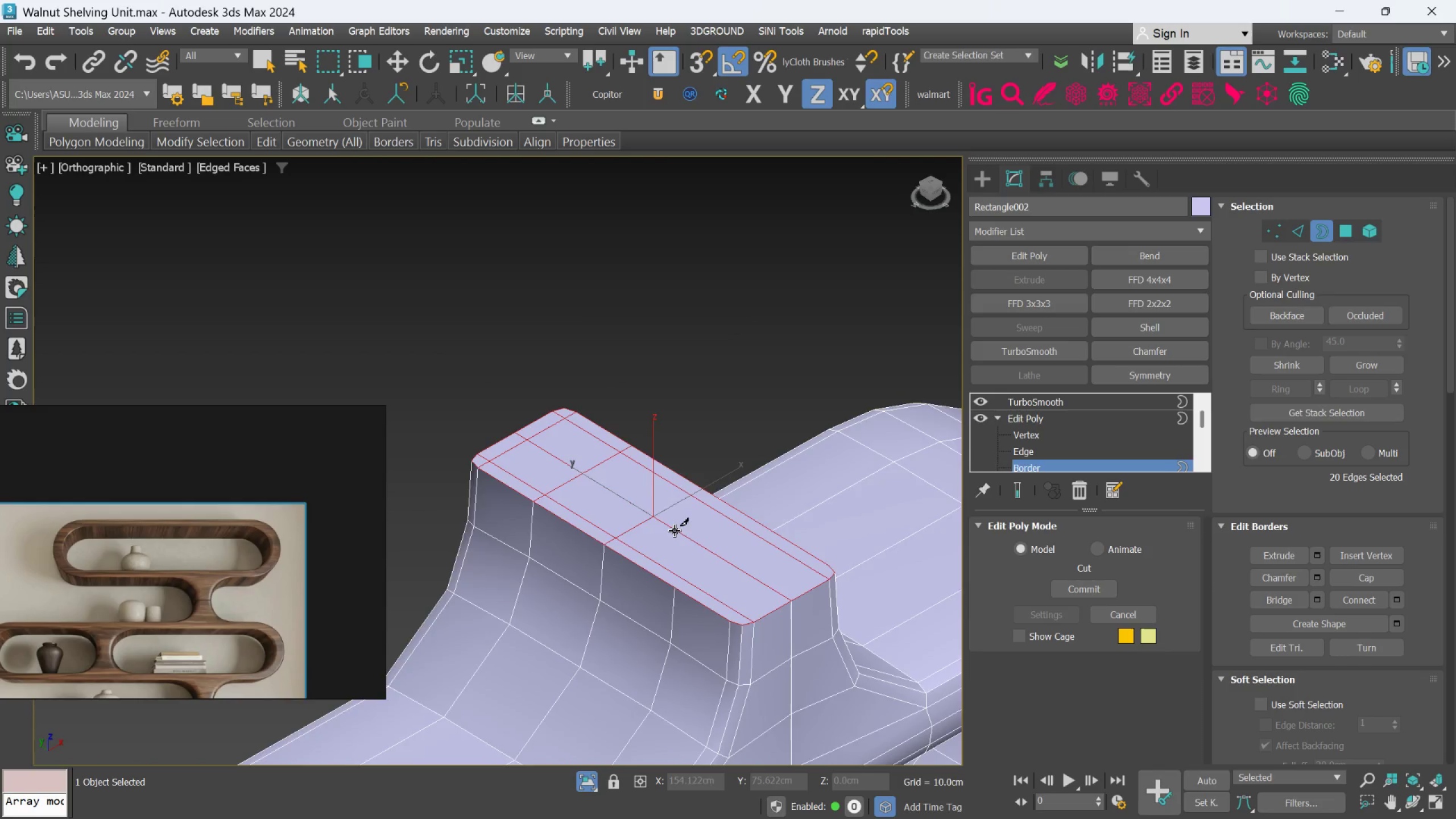 
scroll: coordinate [637, 555], scroll_direction: down, amount: 1.0
 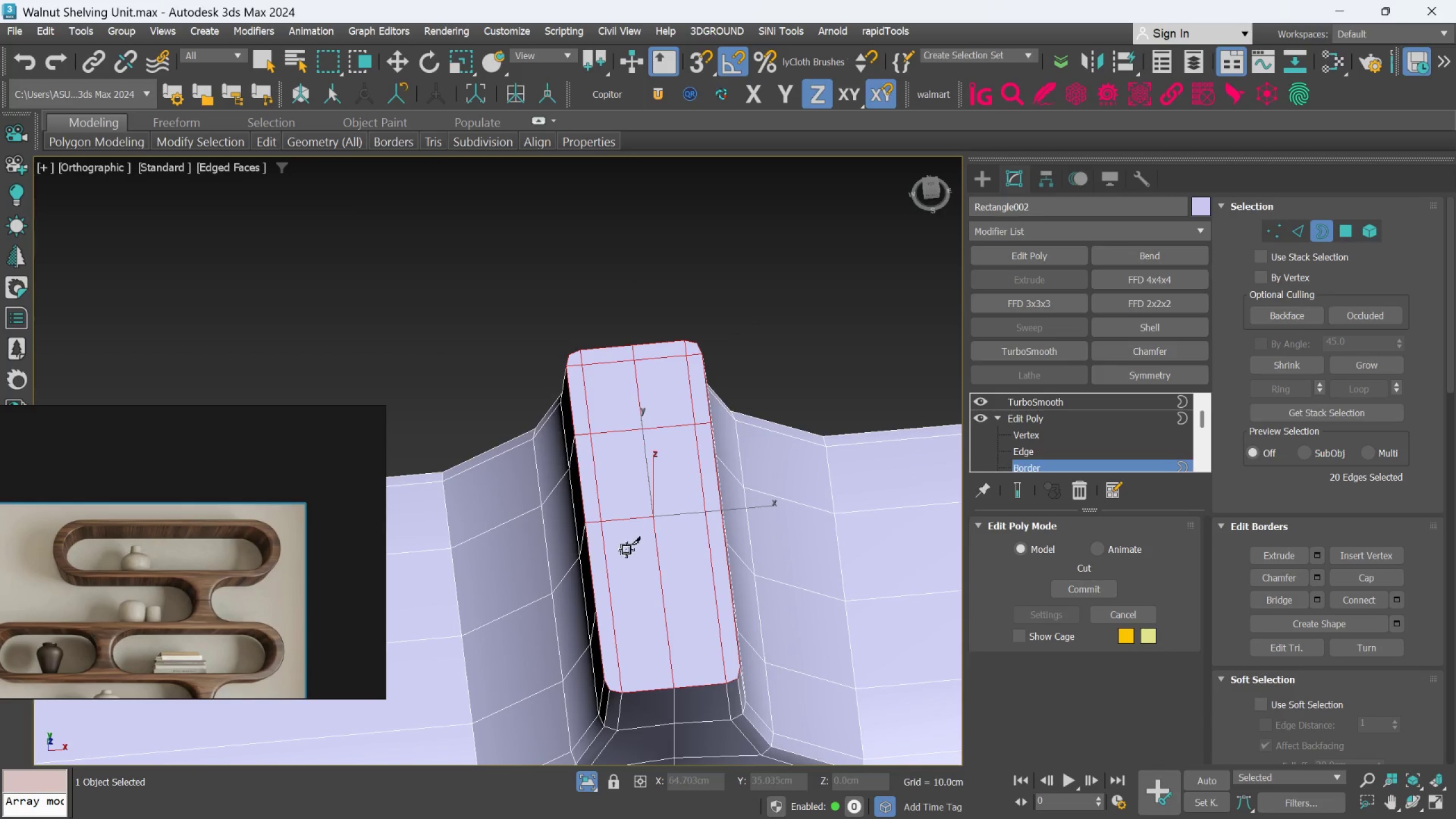 
scroll: coordinate [678, 539], scroll_direction: up, amount: 1.0
 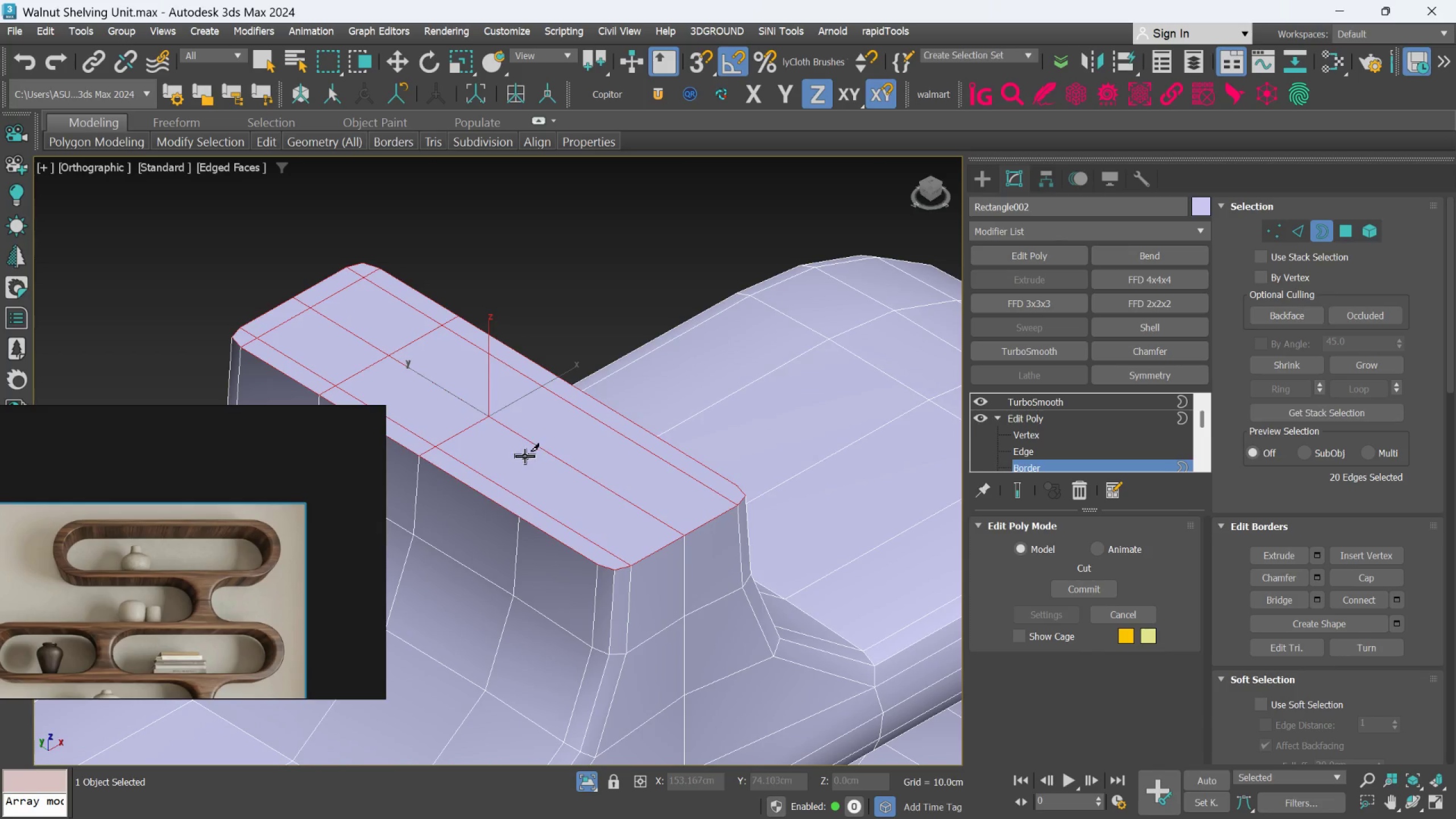 
hold_key(key=AltLeft, duration=0.55)
 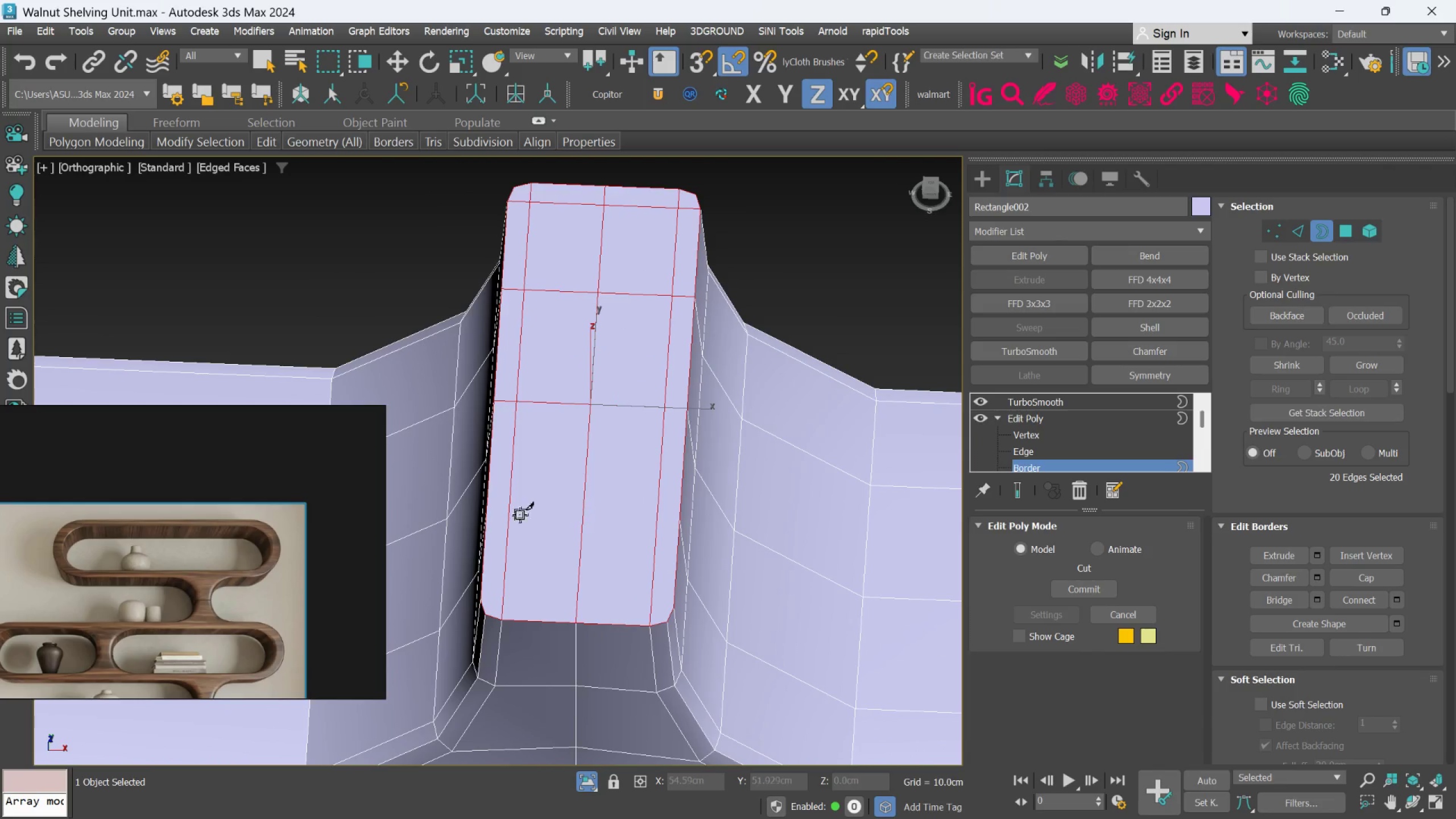 
hold_key(key=AltLeft, duration=0.38)
 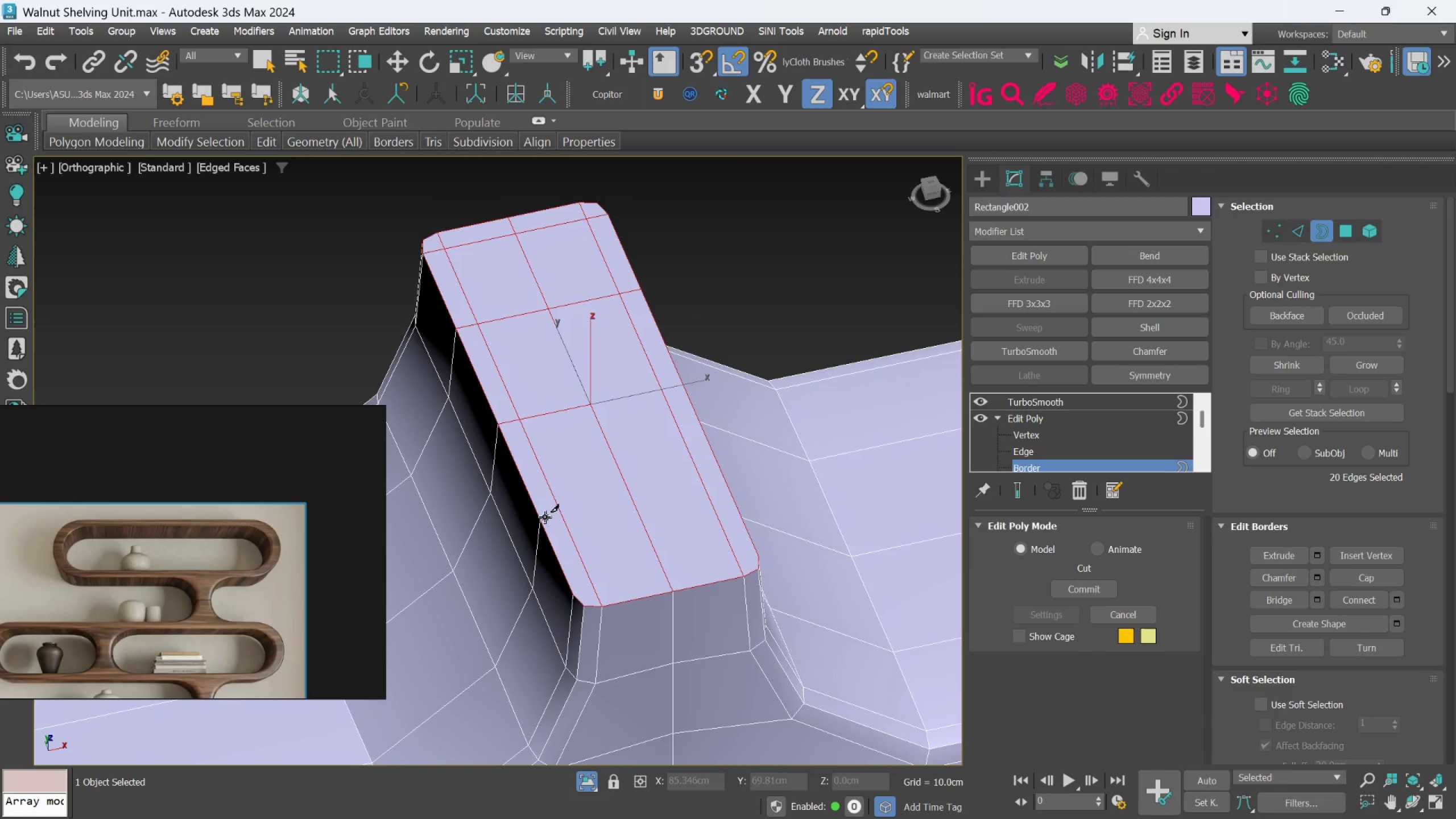 
left_click([545, 517])
 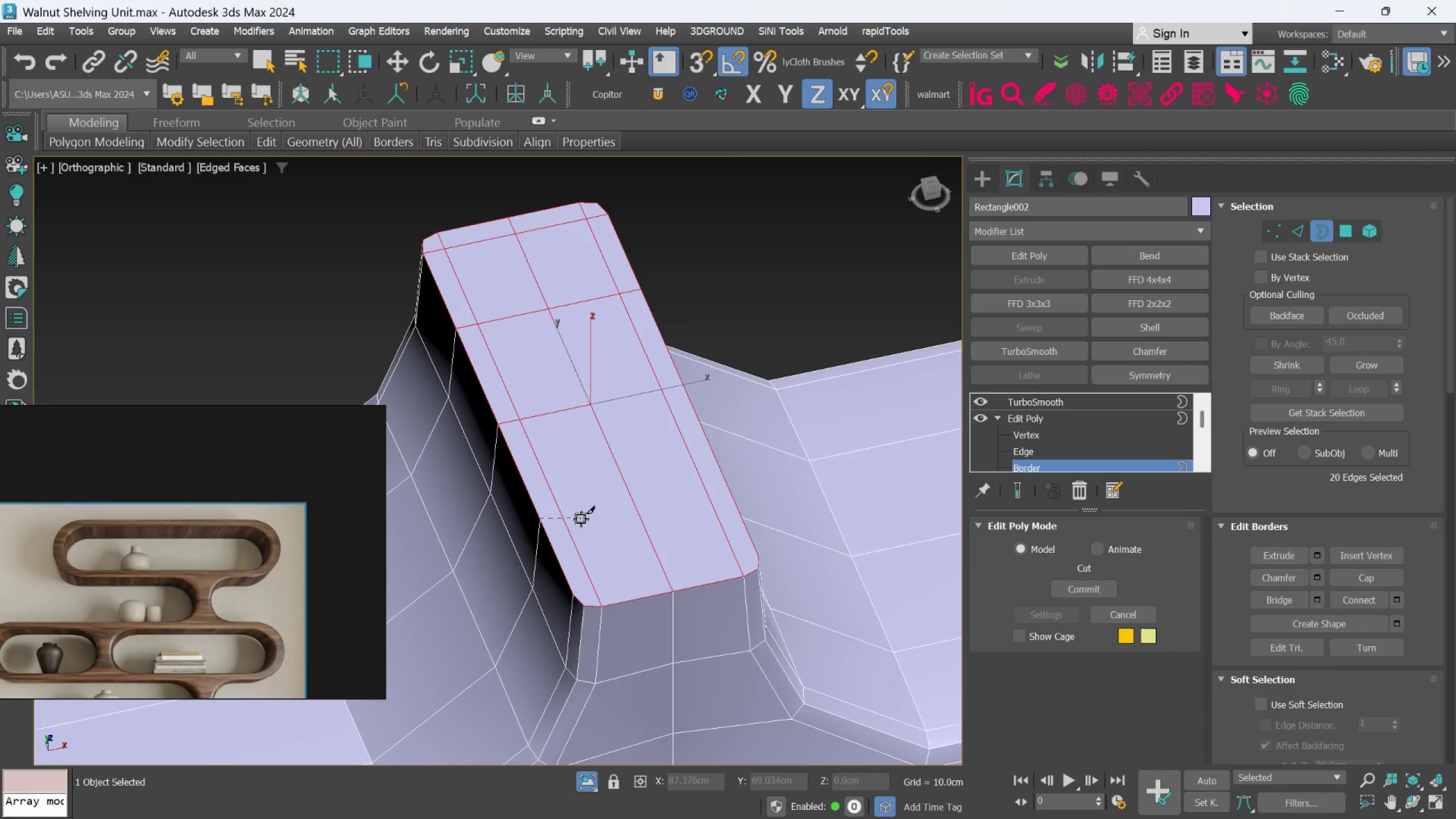 
hold_key(key=AltLeft, duration=0.48)
 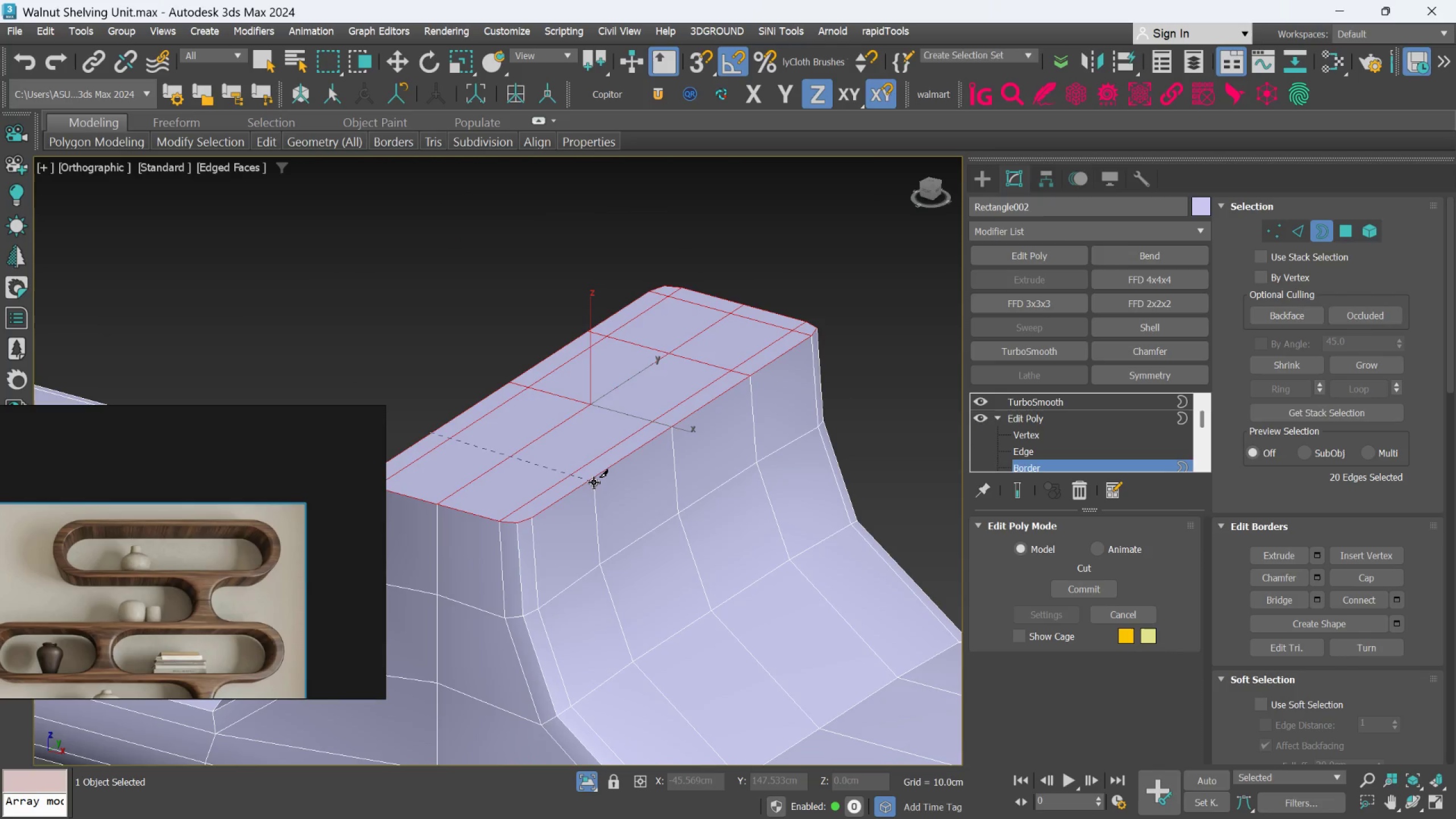 
left_click([594, 482])
 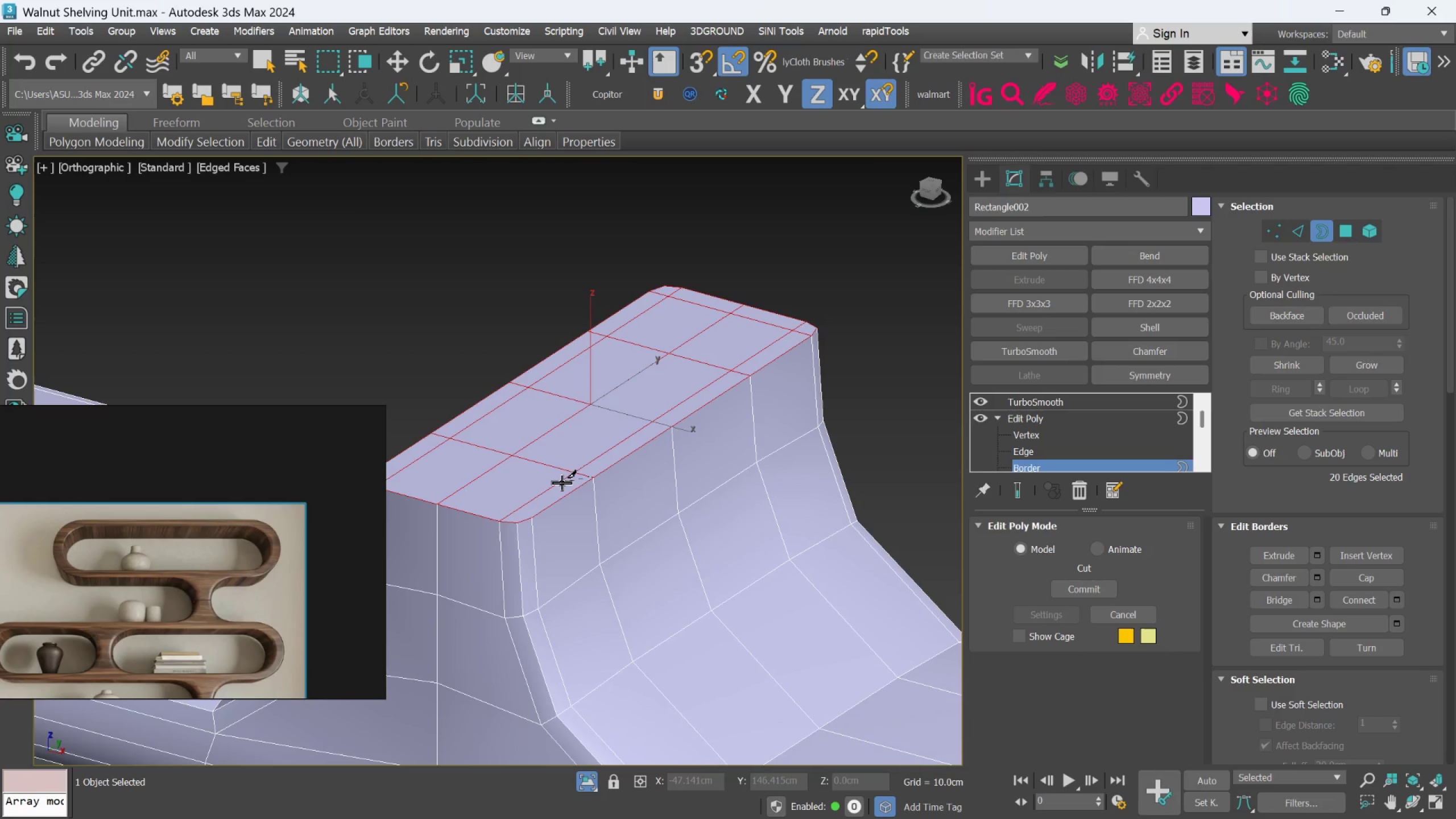 
right_click([562, 483])
 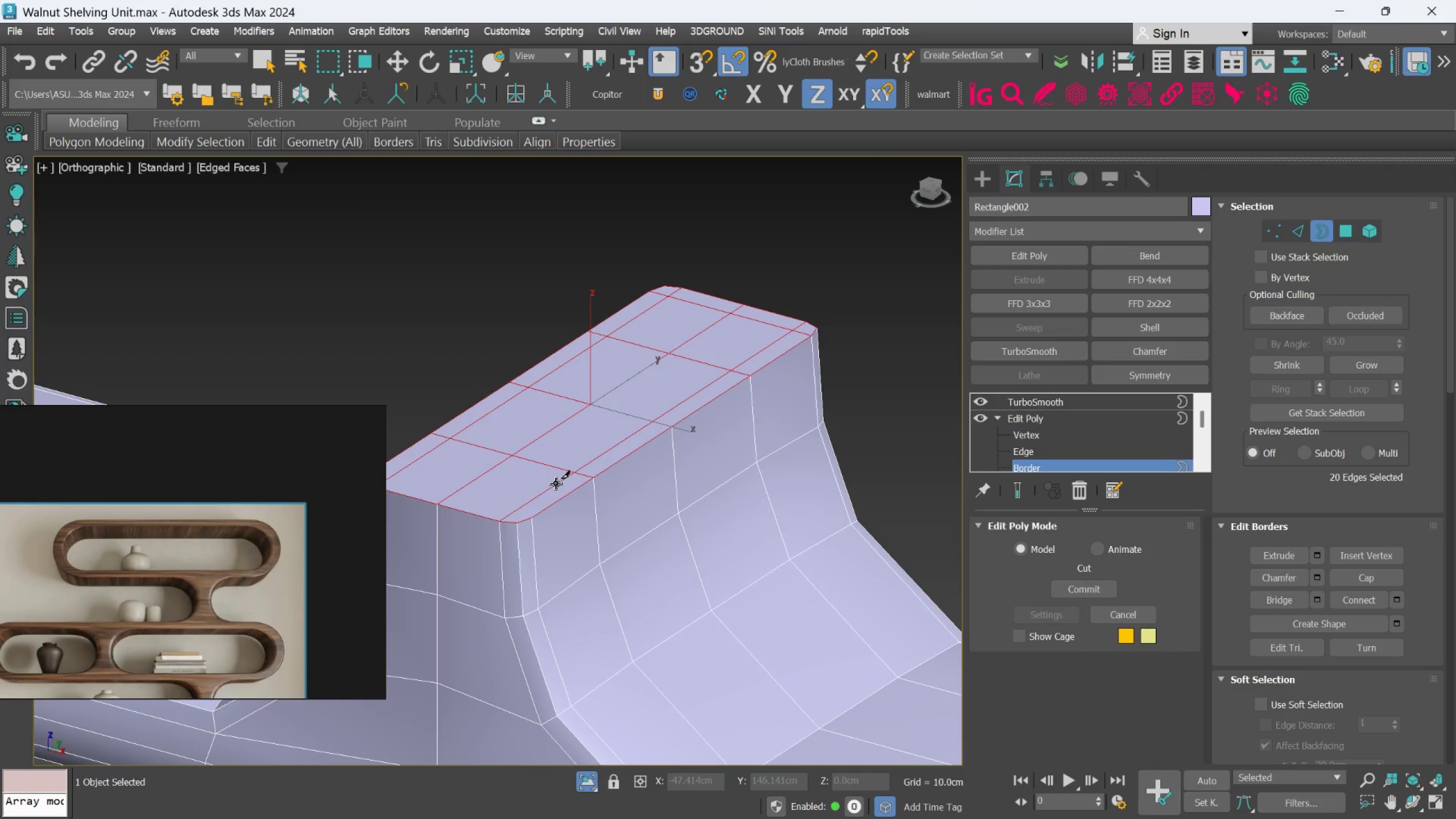 
hold_key(key=AltLeft, duration=0.53)
 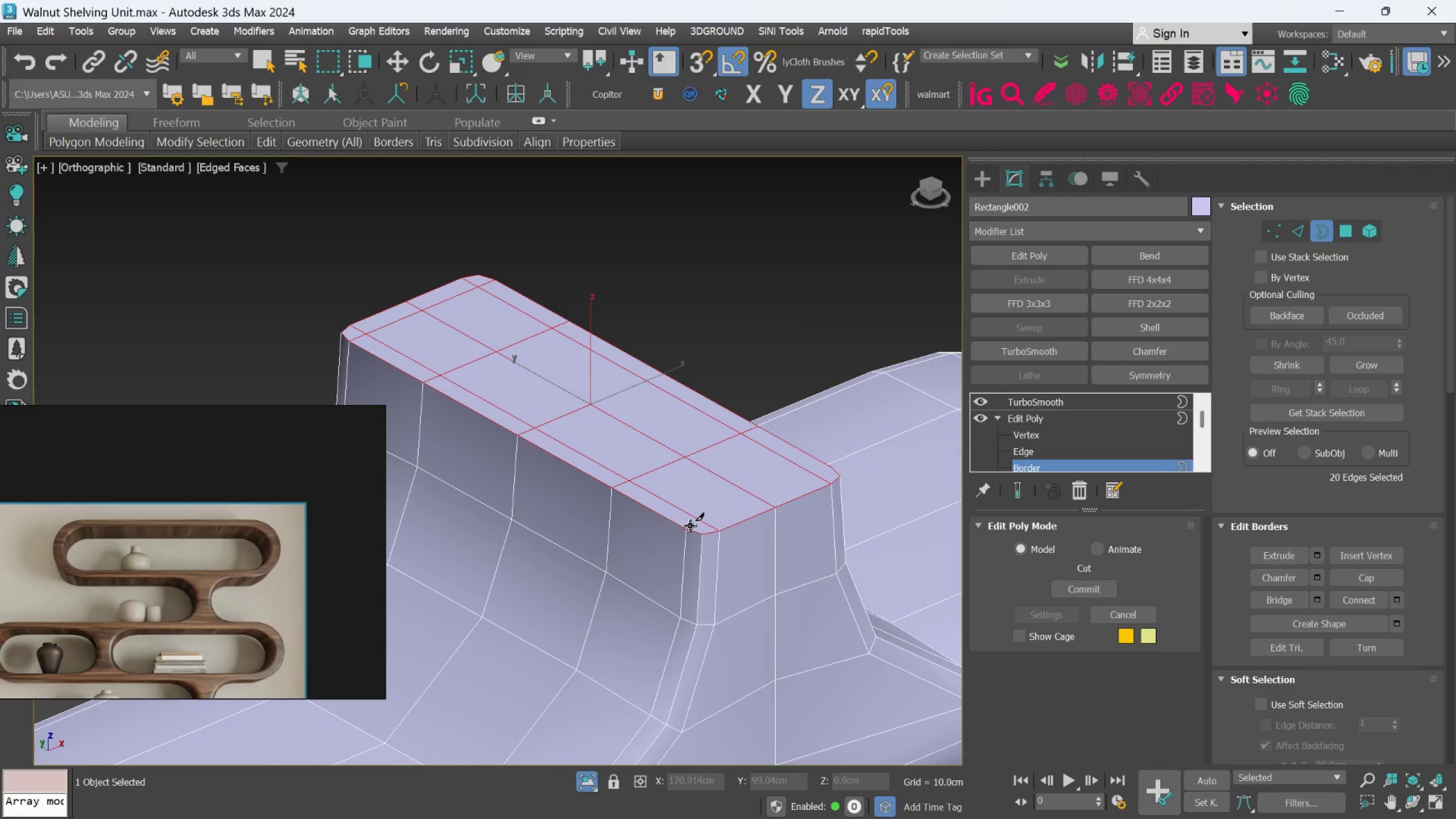 
left_click([690, 527])
 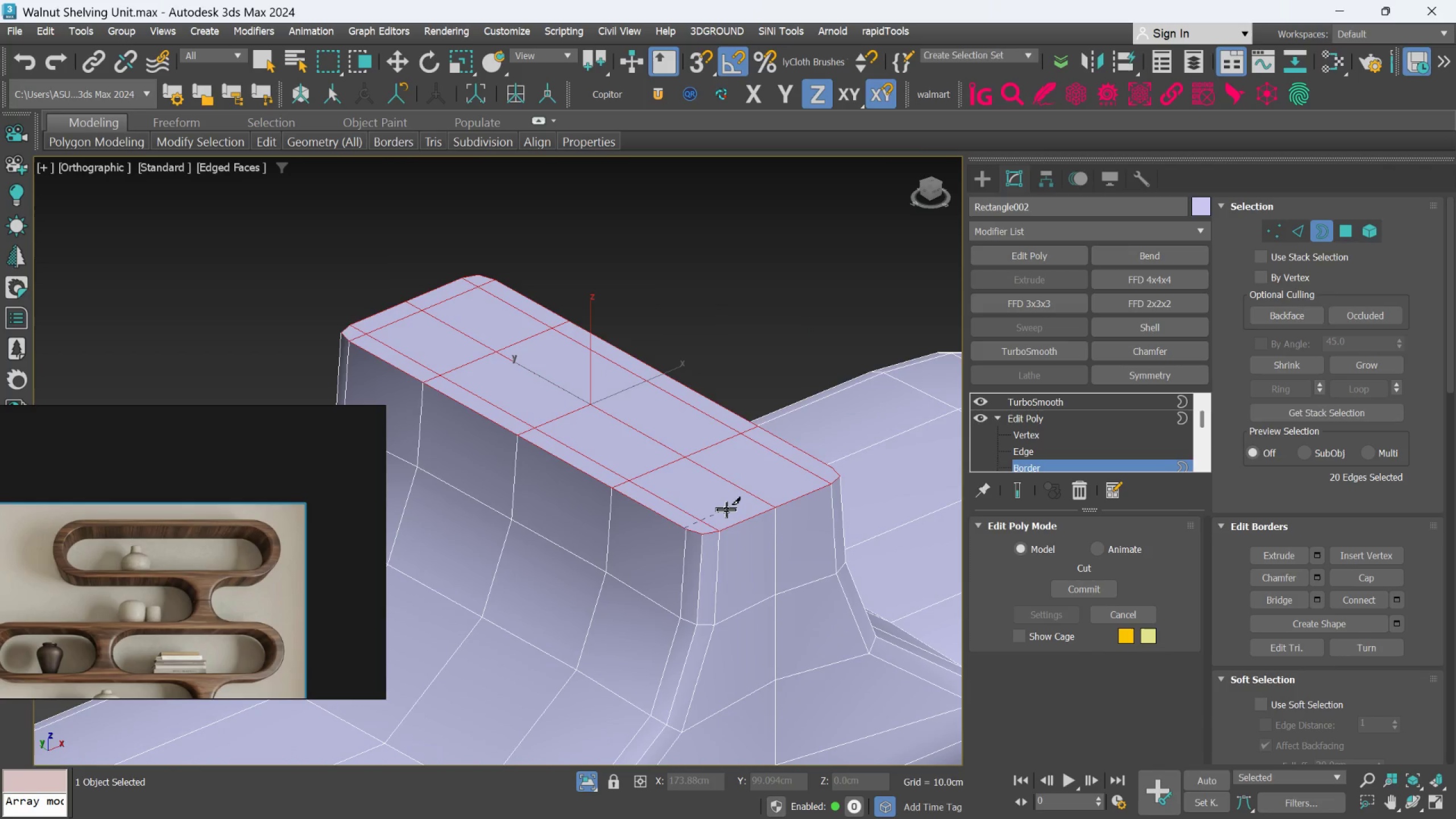 
hold_key(key=AltLeft, duration=0.39)
 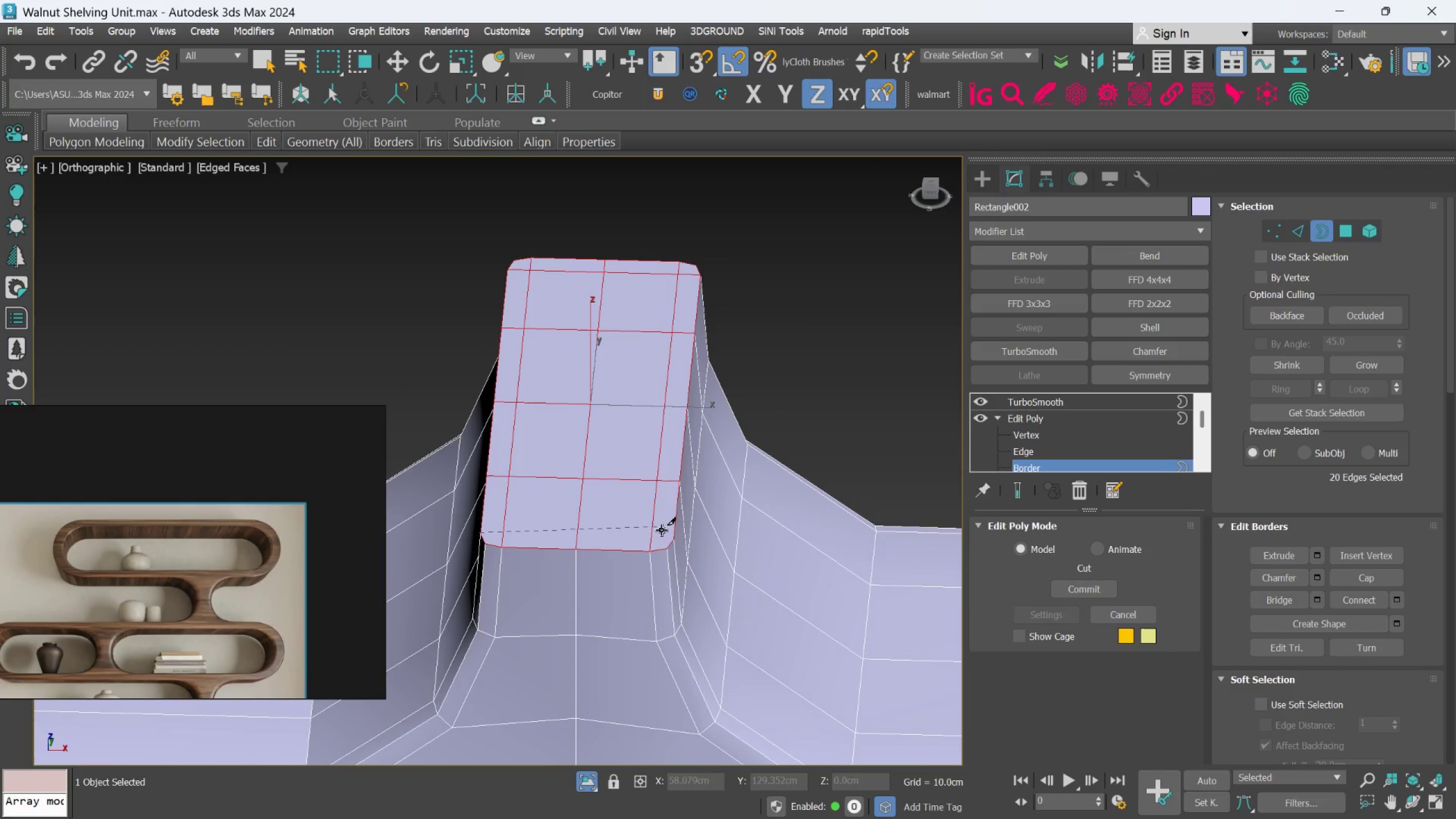 
scroll: coordinate [663, 533], scroll_direction: up, amount: 2.0
 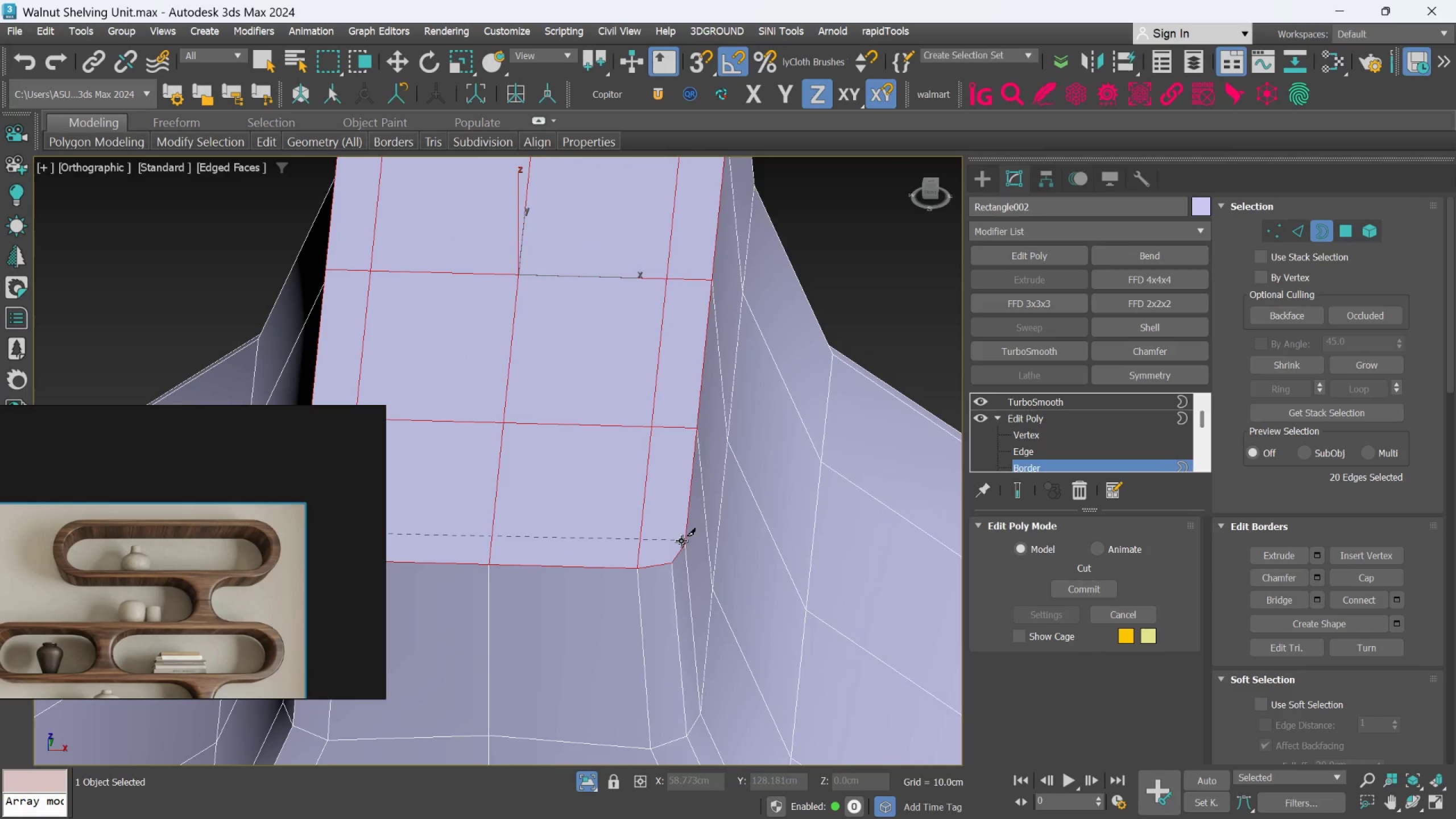 
left_click([685, 543])
 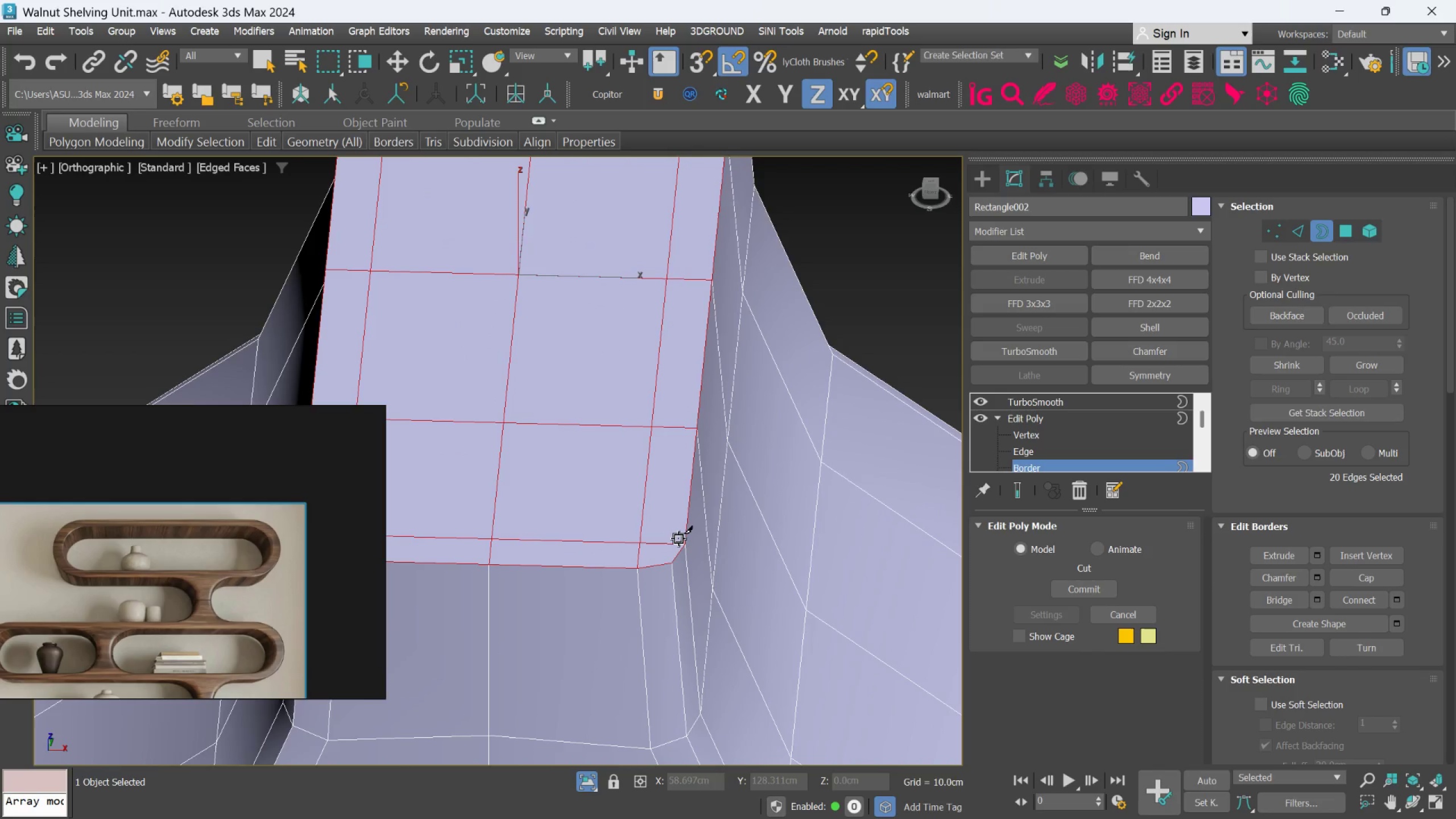 
right_click([679, 539])
 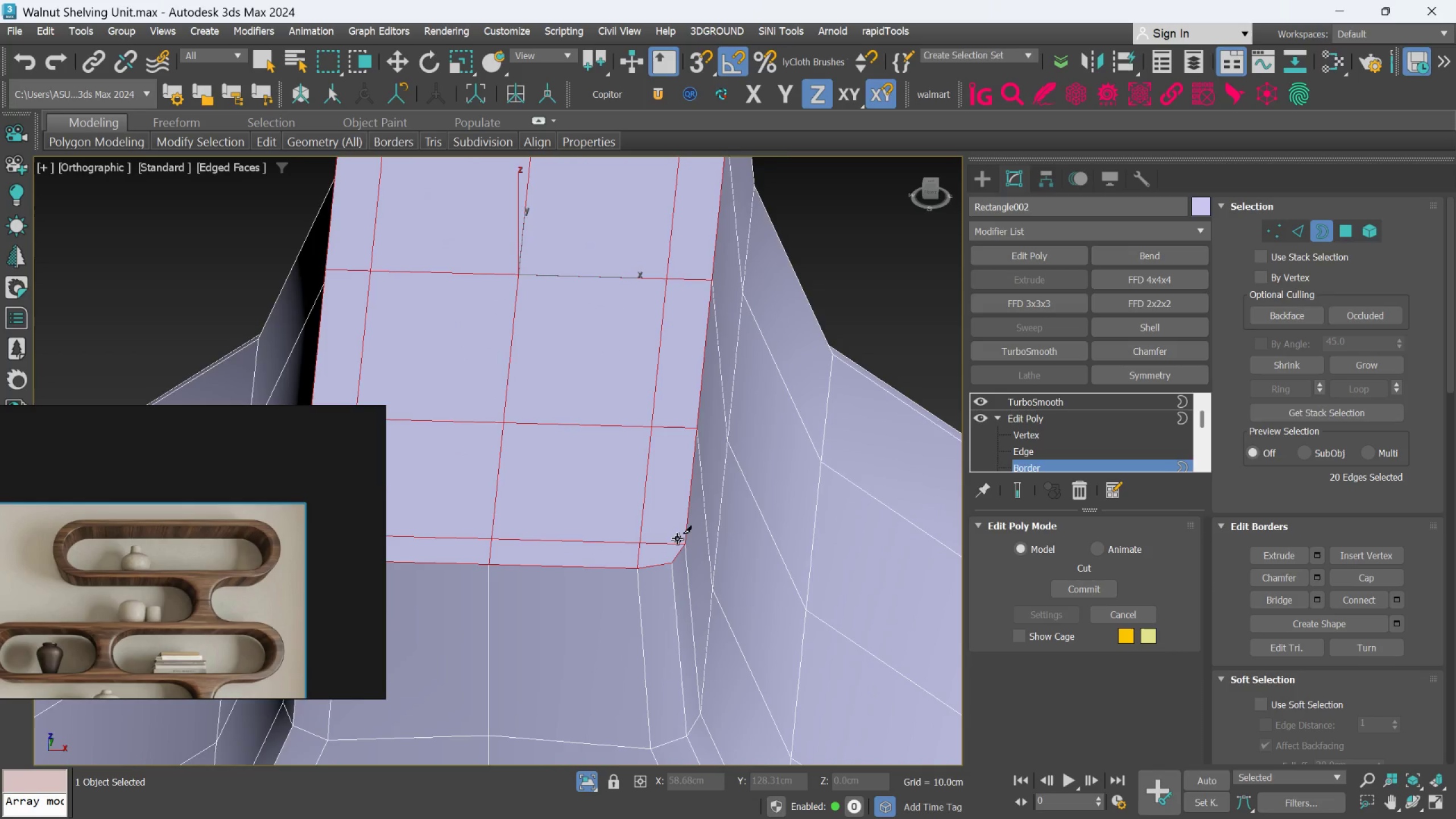 
hold_key(key=AltLeft, duration=1.34)
 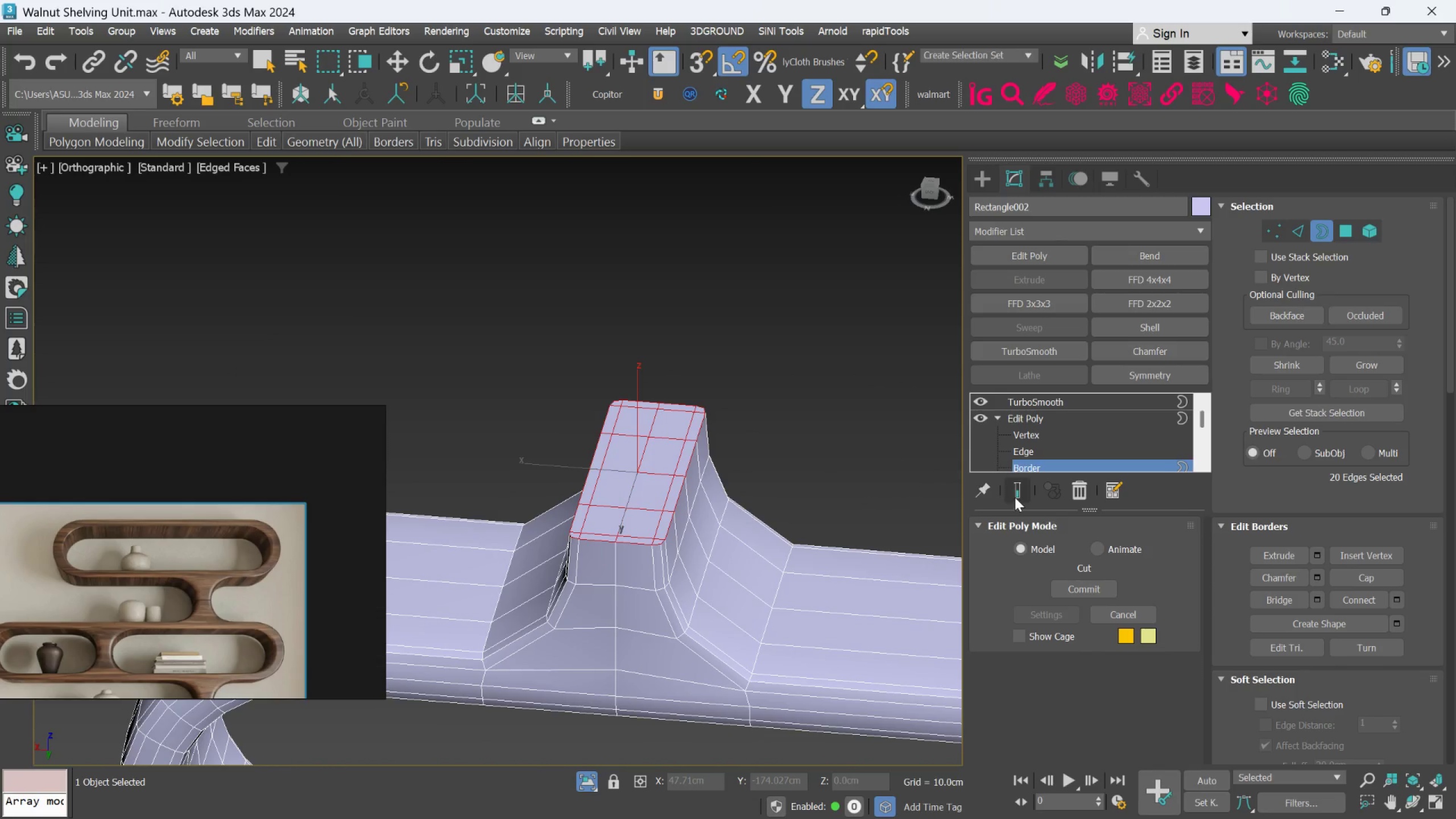 
scroll: coordinate [677, 538], scroll_direction: down, amount: 4.0
 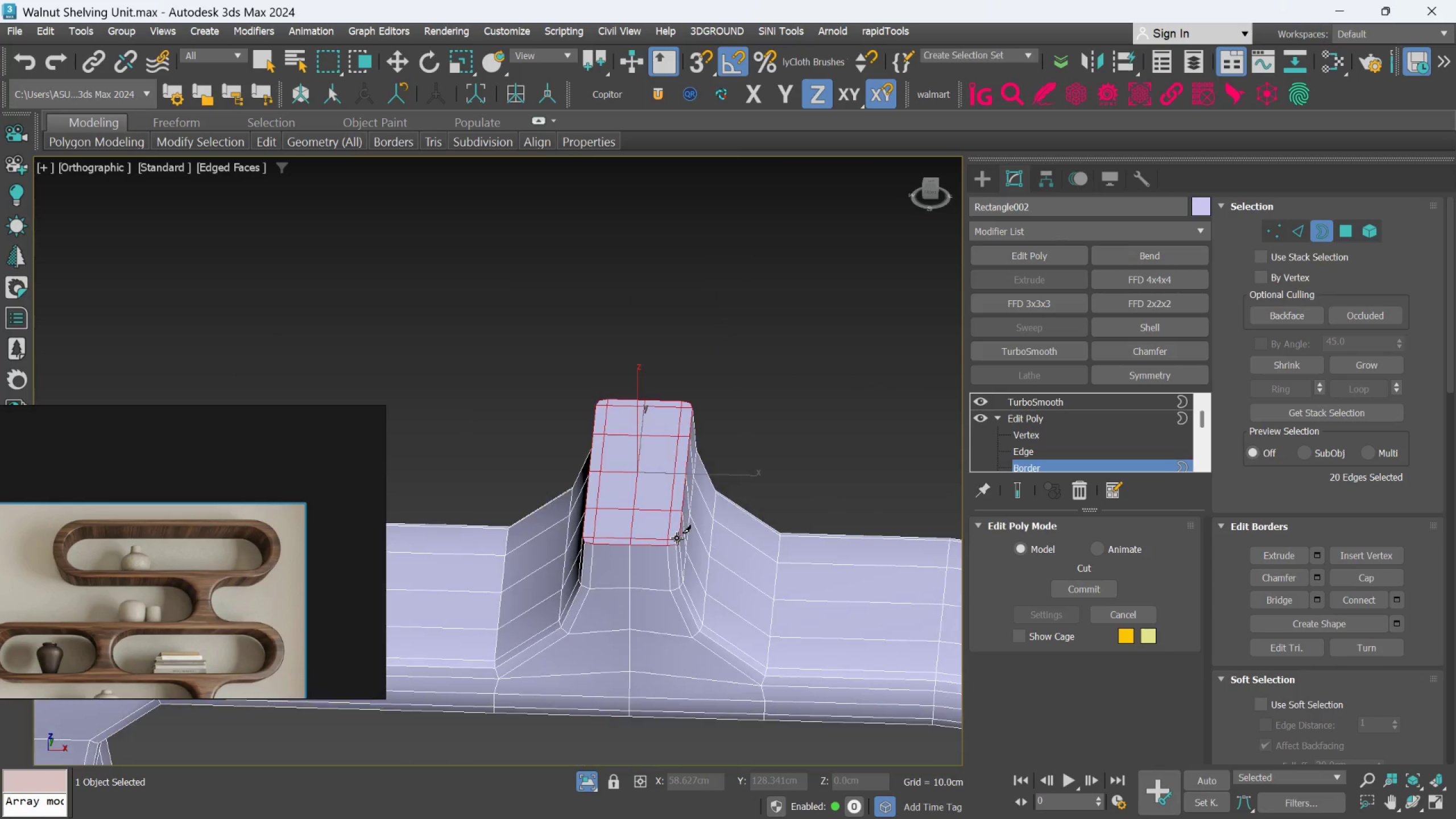 
left_click([1015, 497])
 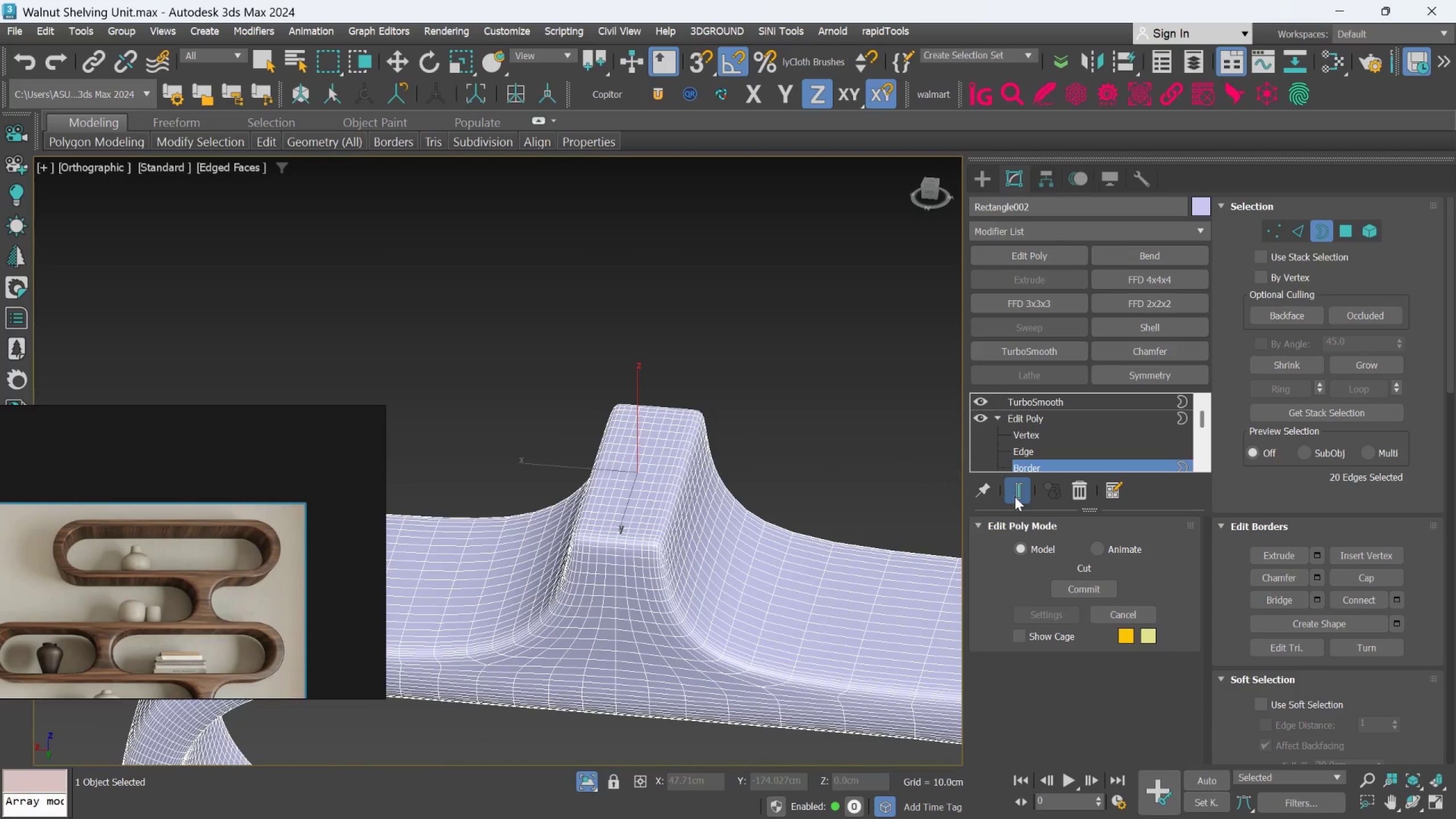 
hold_key(key=AltLeft, duration=0.52)
 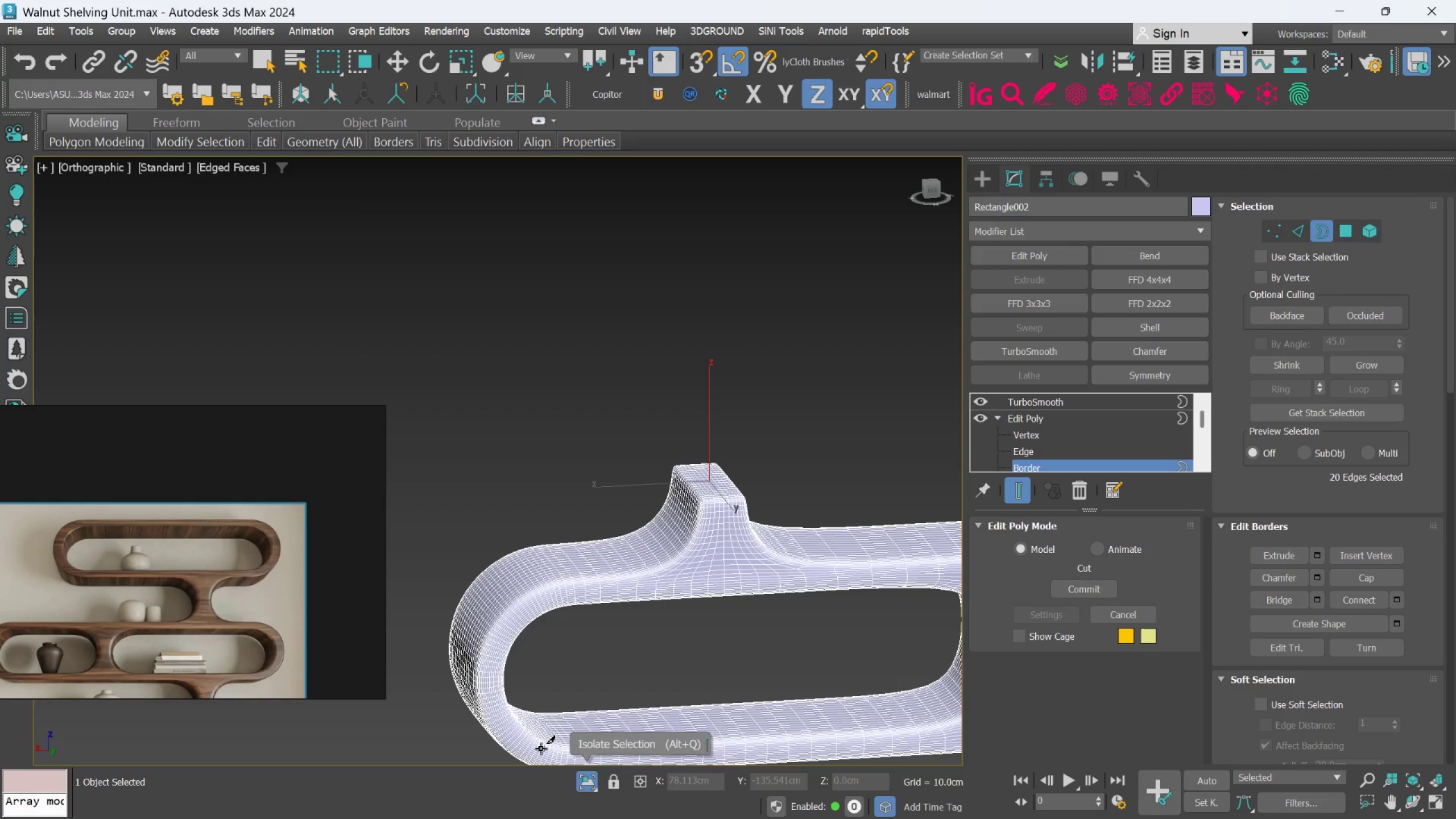 
scroll: coordinate [781, 489], scroll_direction: down, amount: 2.0
 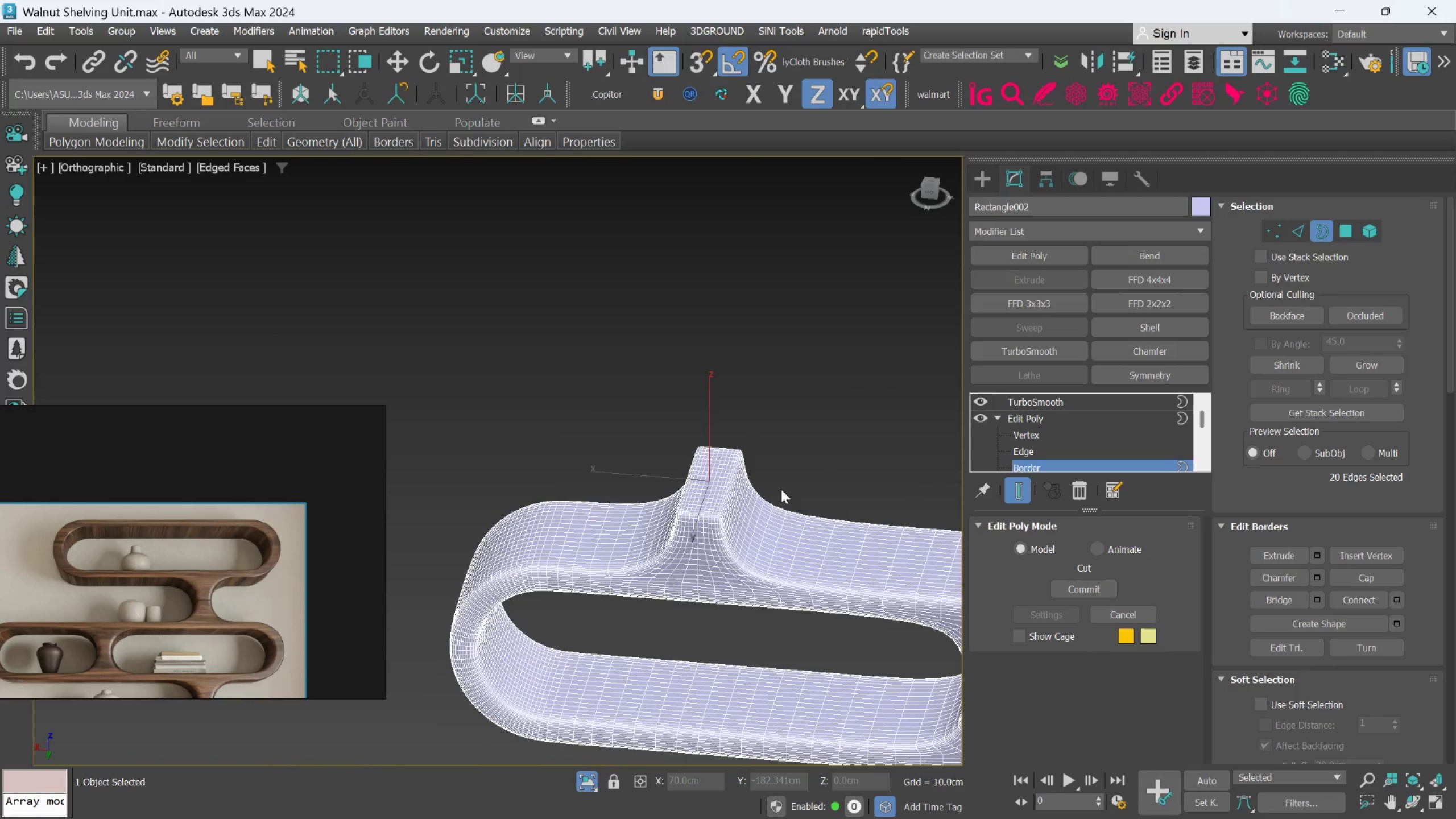 
key(Alt+C)
 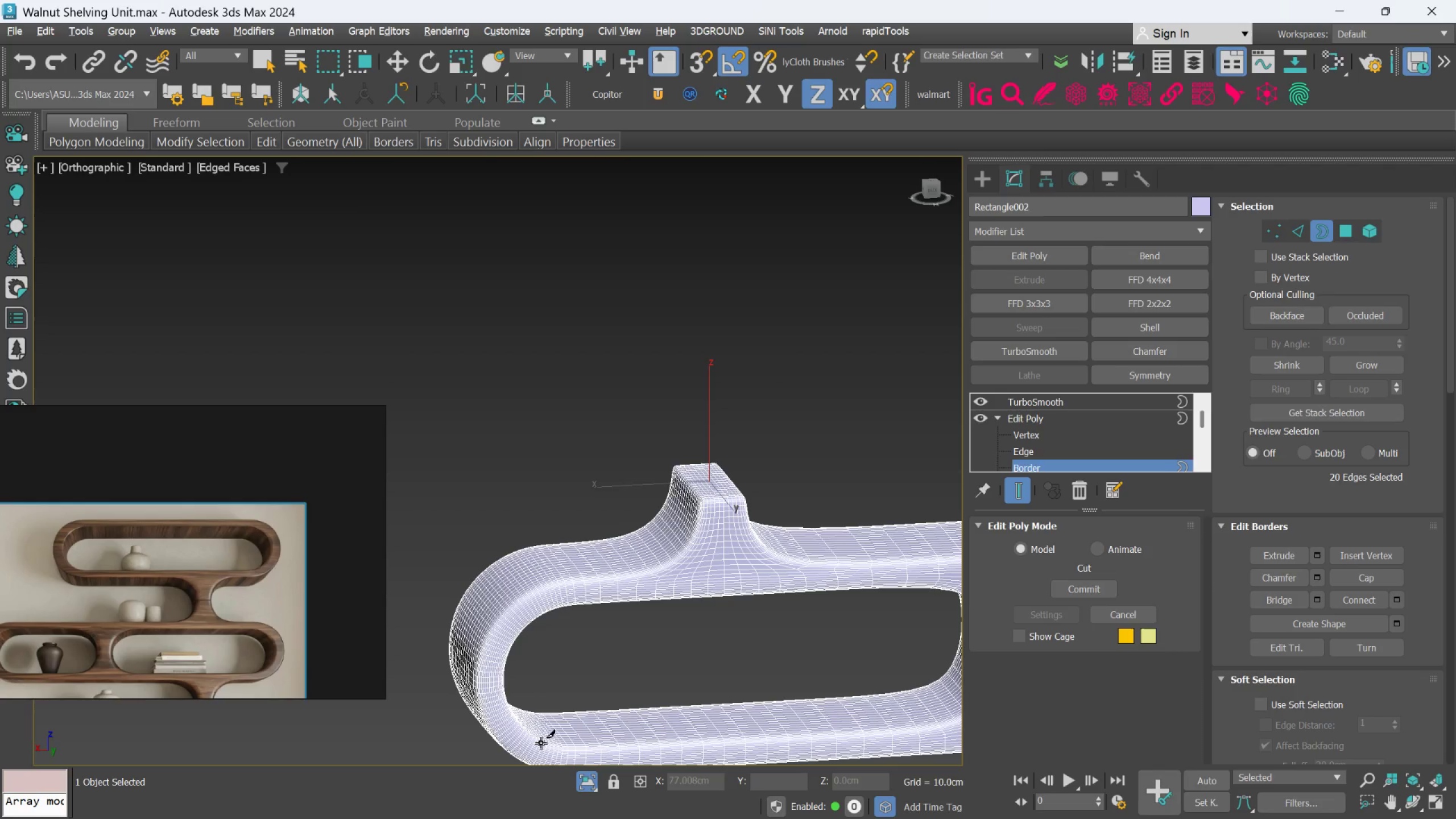 
key(Alt+C)
 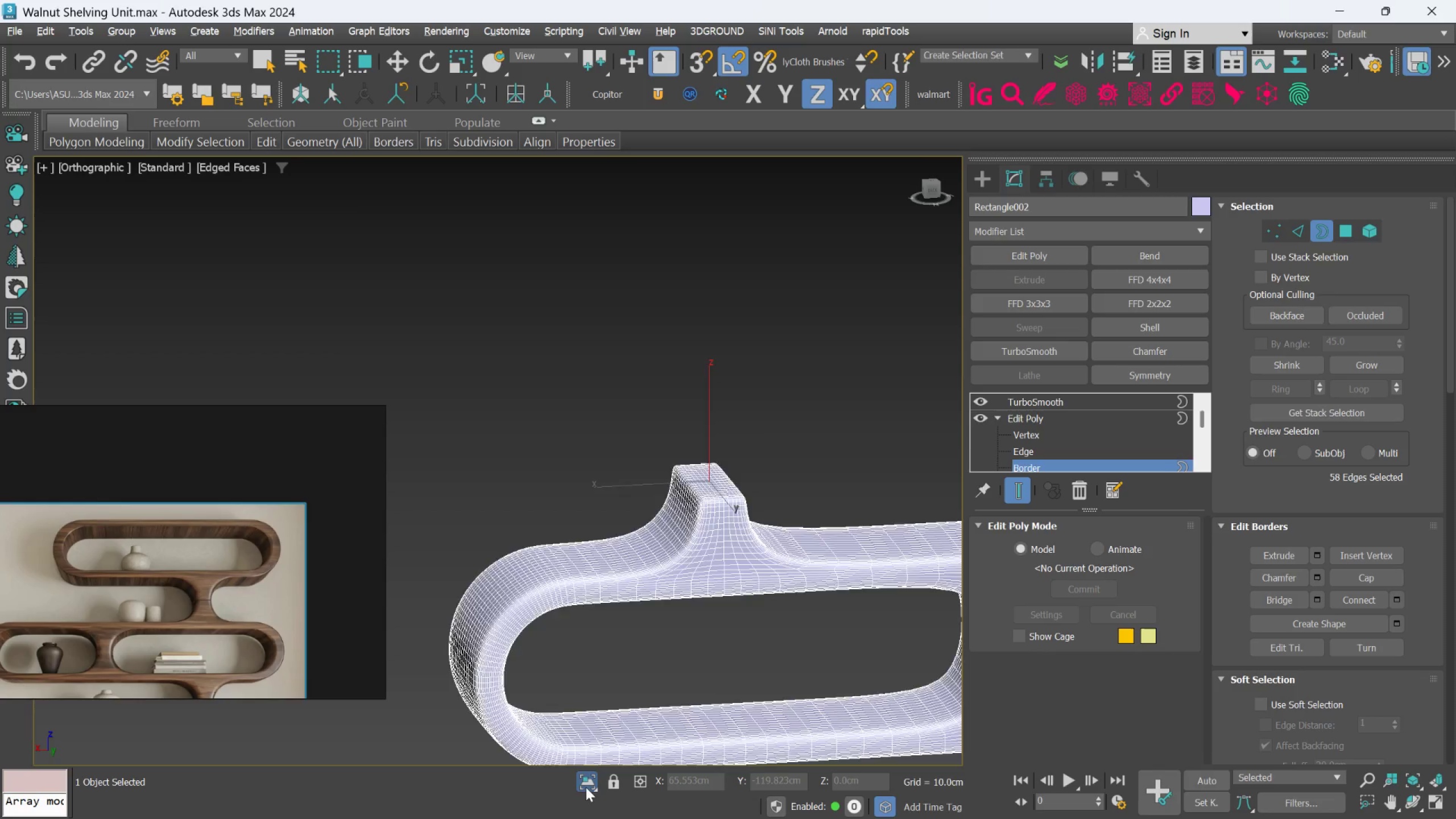 
hold_key(key=AltLeft, duration=0.33)
 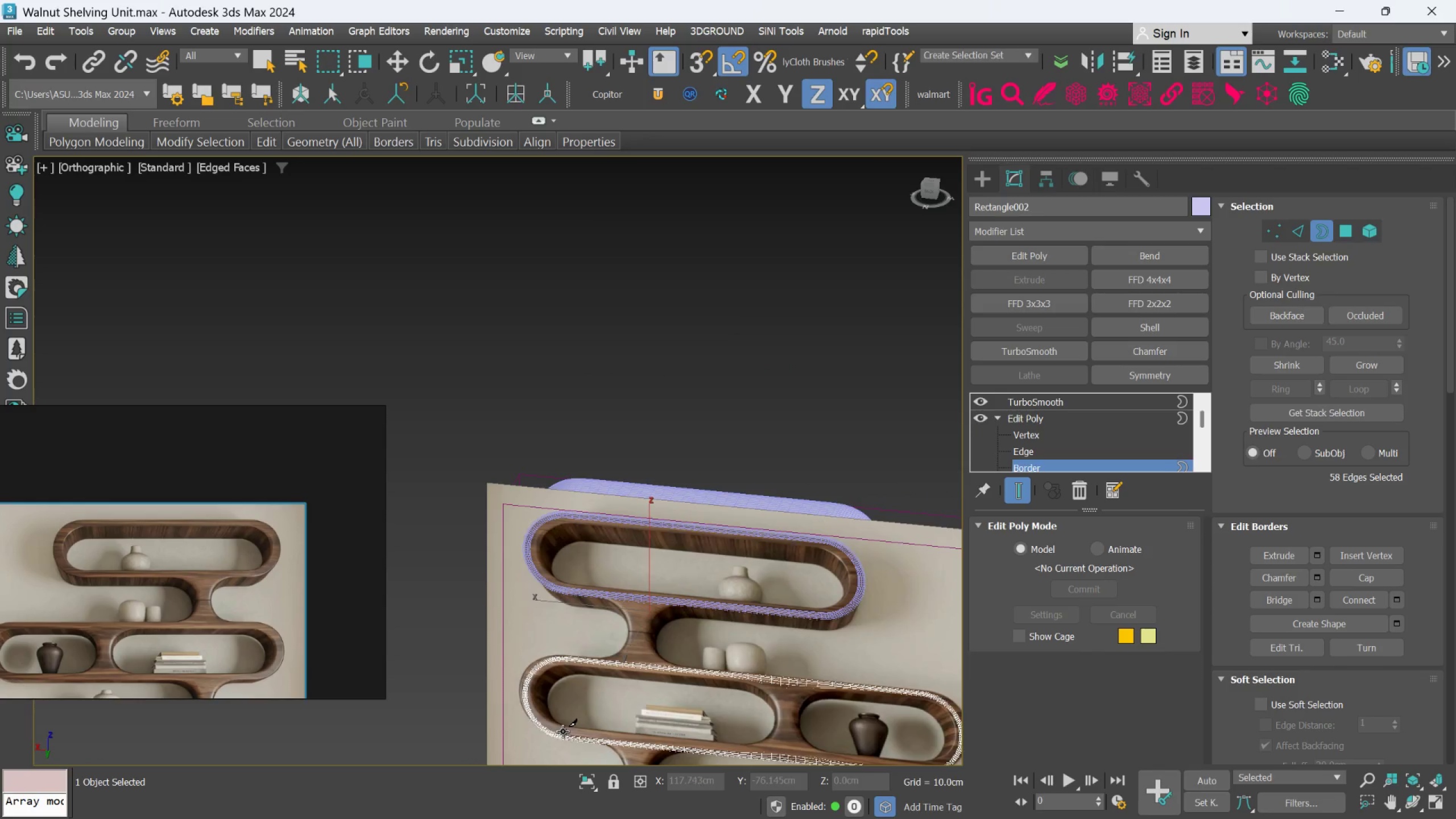 
scroll: coordinate [589, 741], scroll_direction: down, amount: 2.0
 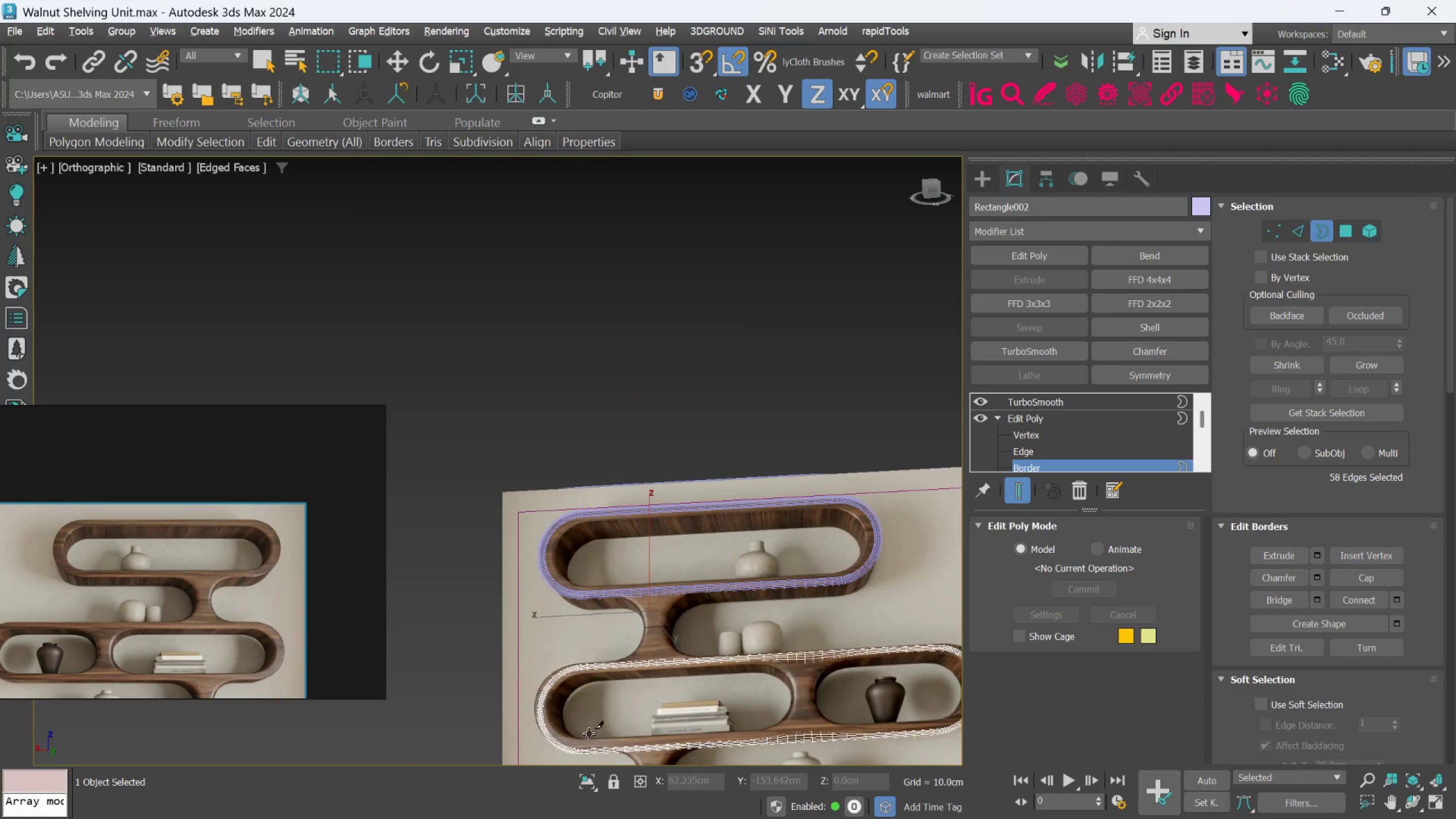 
key(F)
 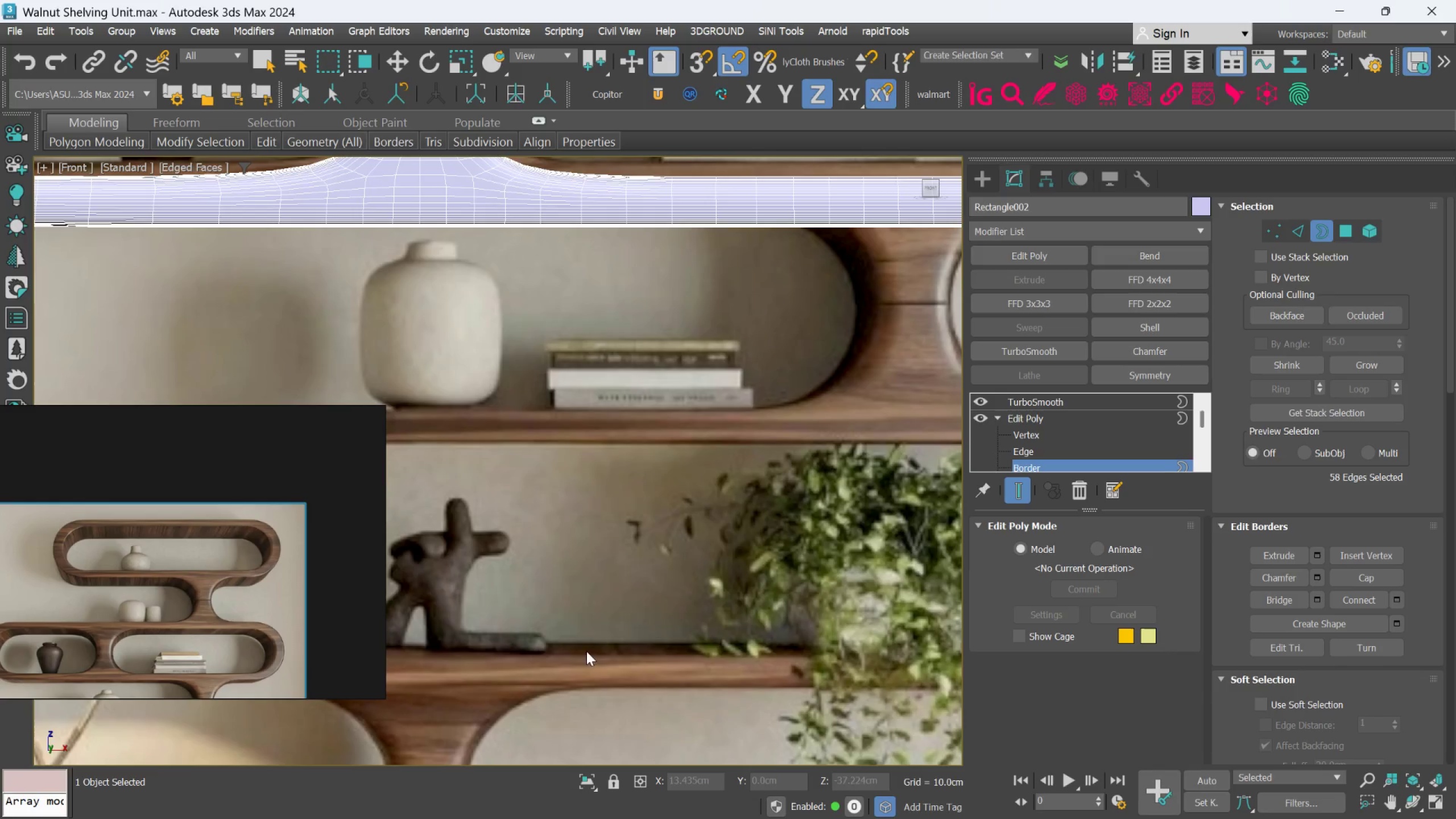 
scroll: coordinate [599, 603], scroll_direction: down, amount: 3.0
 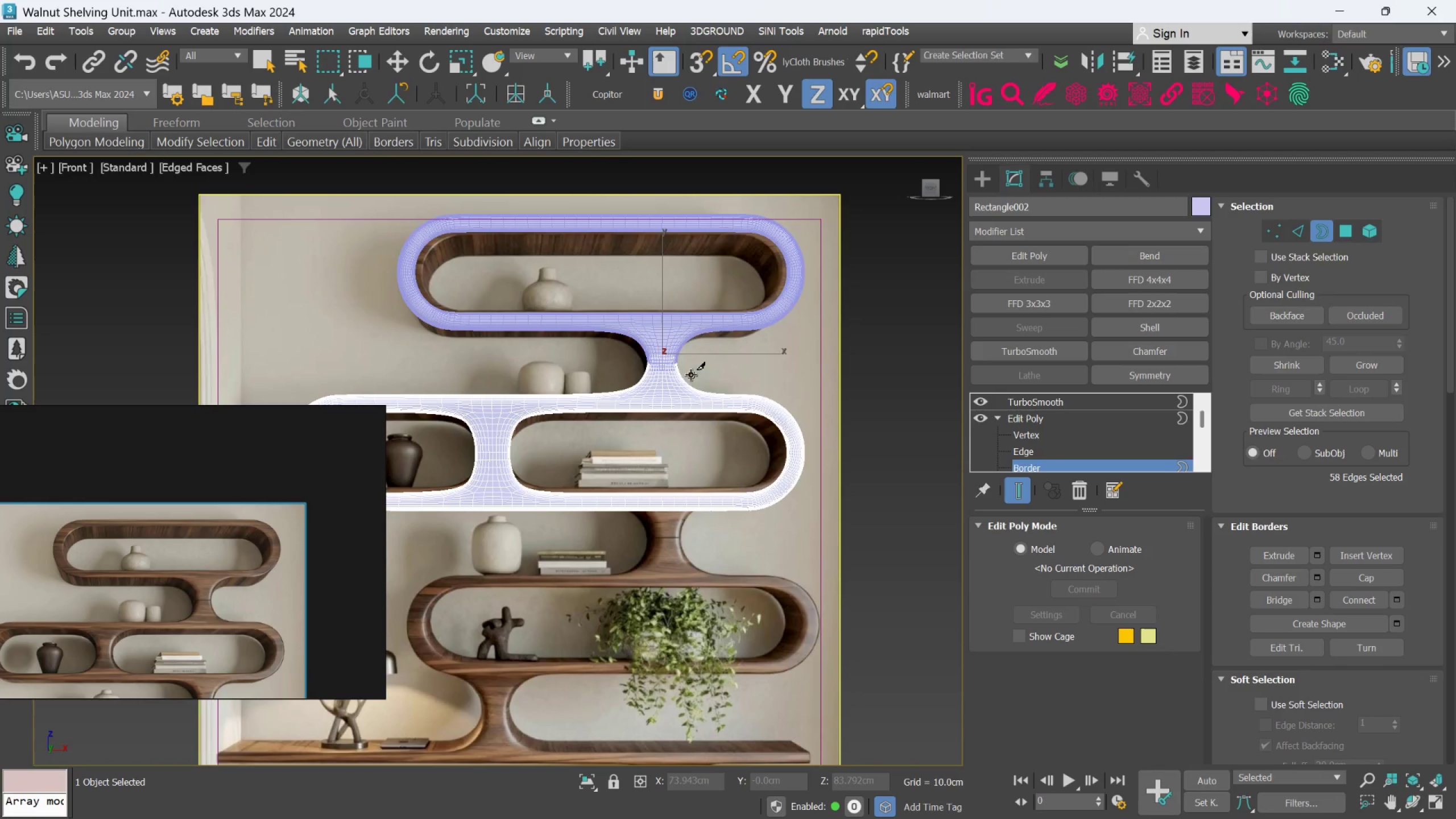 
scroll: coordinate [669, 355], scroll_direction: up, amount: 4.0
 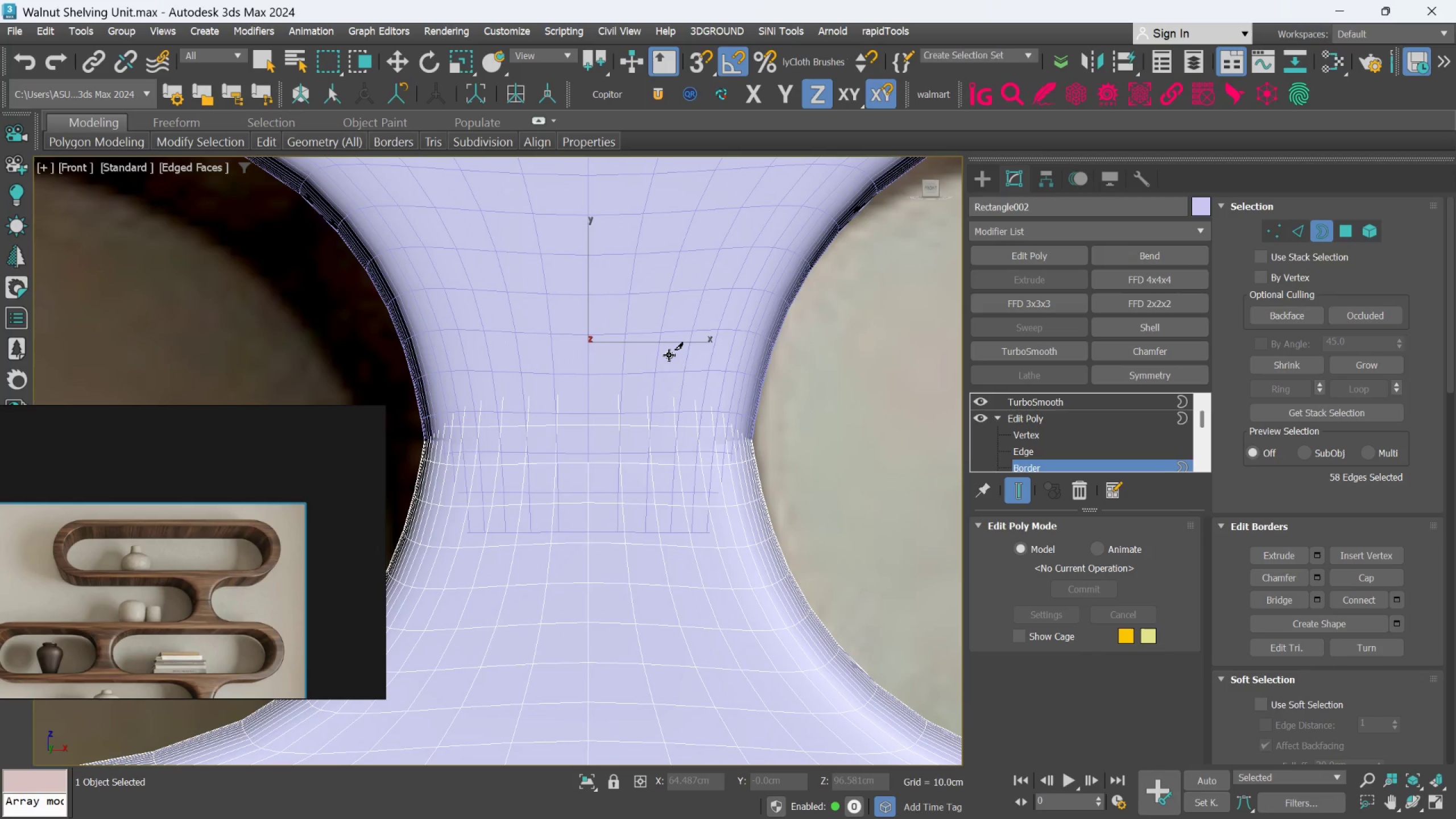 
scroll: coordinate [667, 361], scroll_direction: down, amount: 2.0
 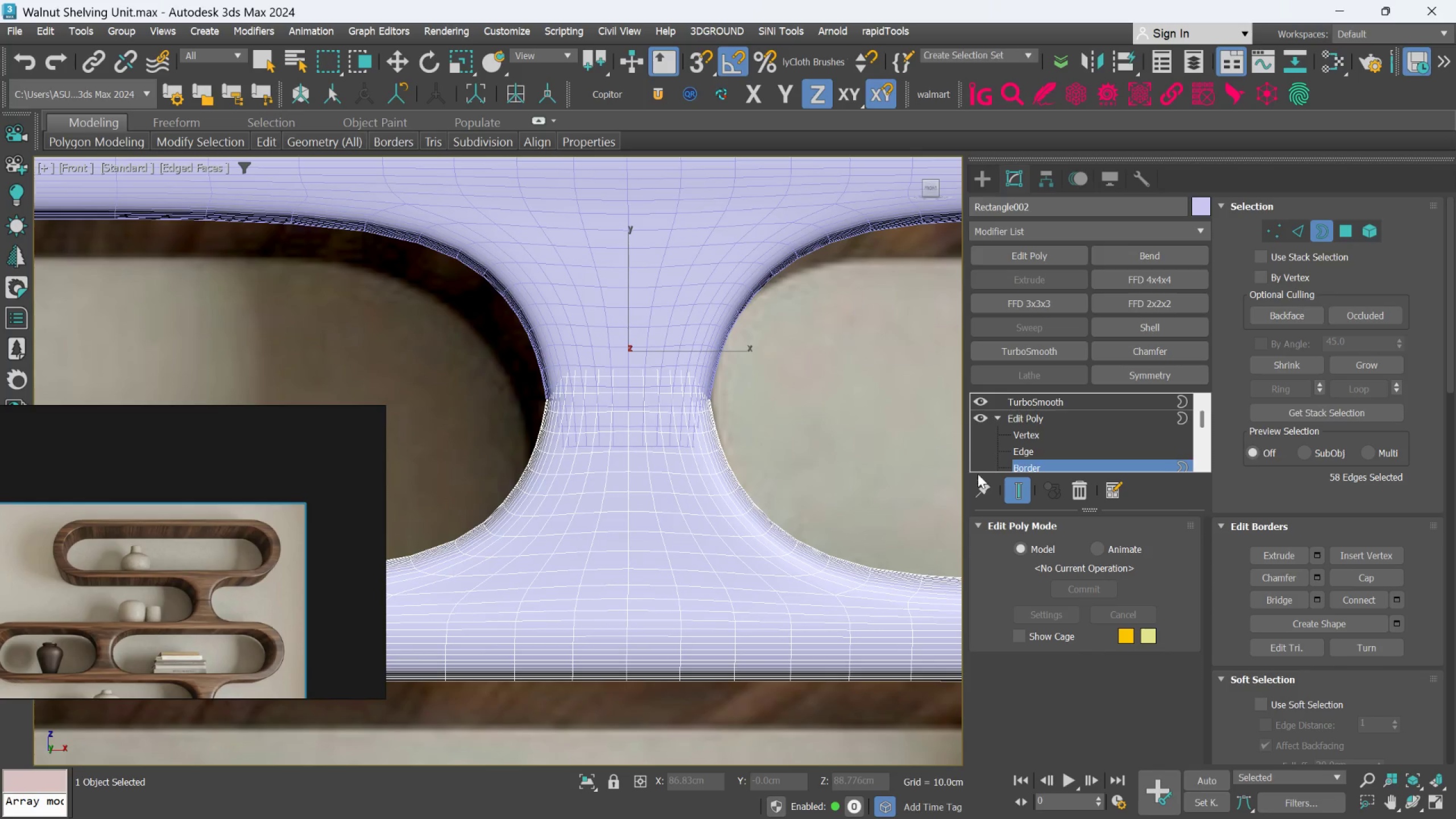 
left_click([1011, 488])
 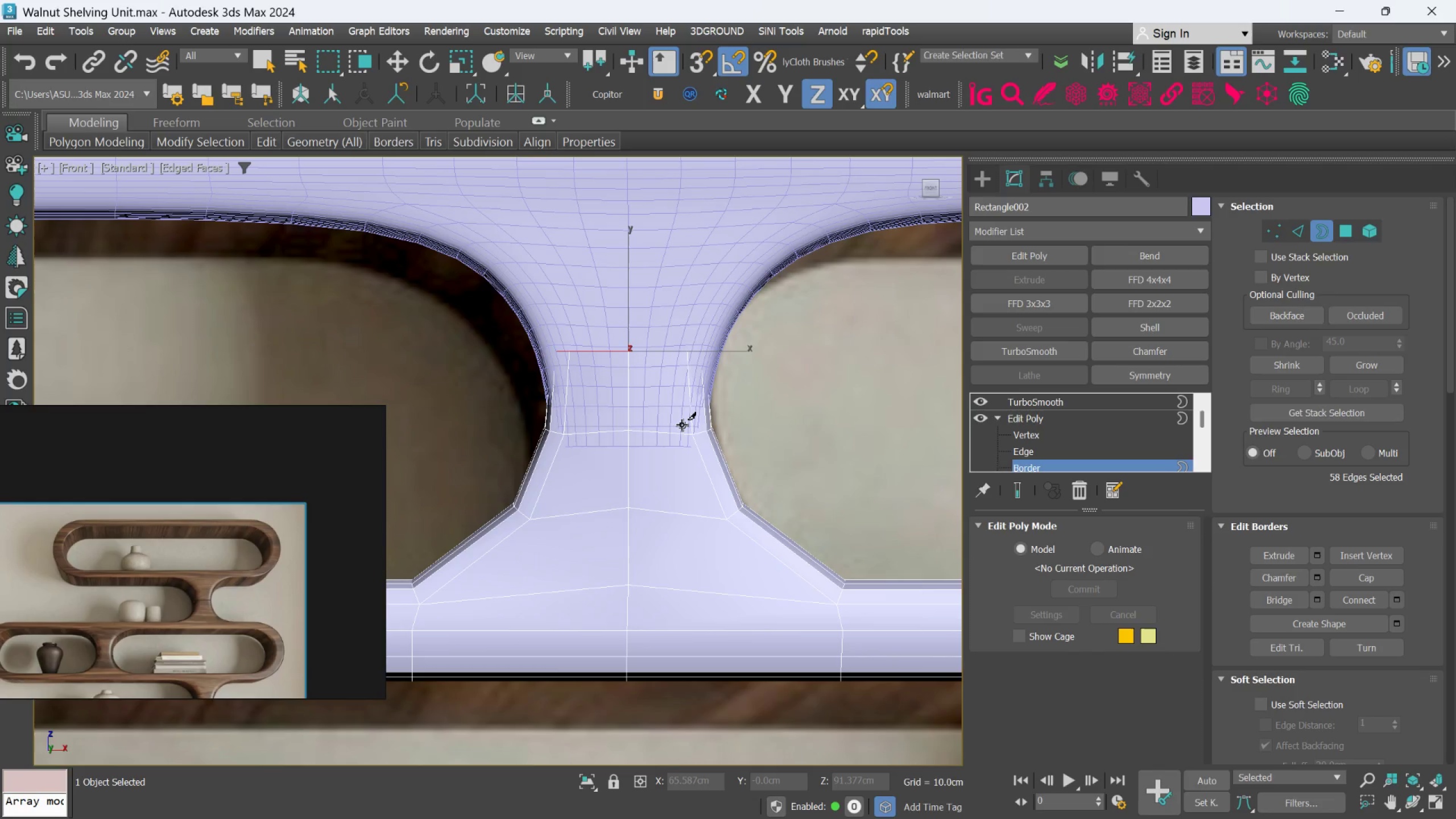 
scroll: coordinate [650, 522], scroll_direction: down, amount: 4.0
 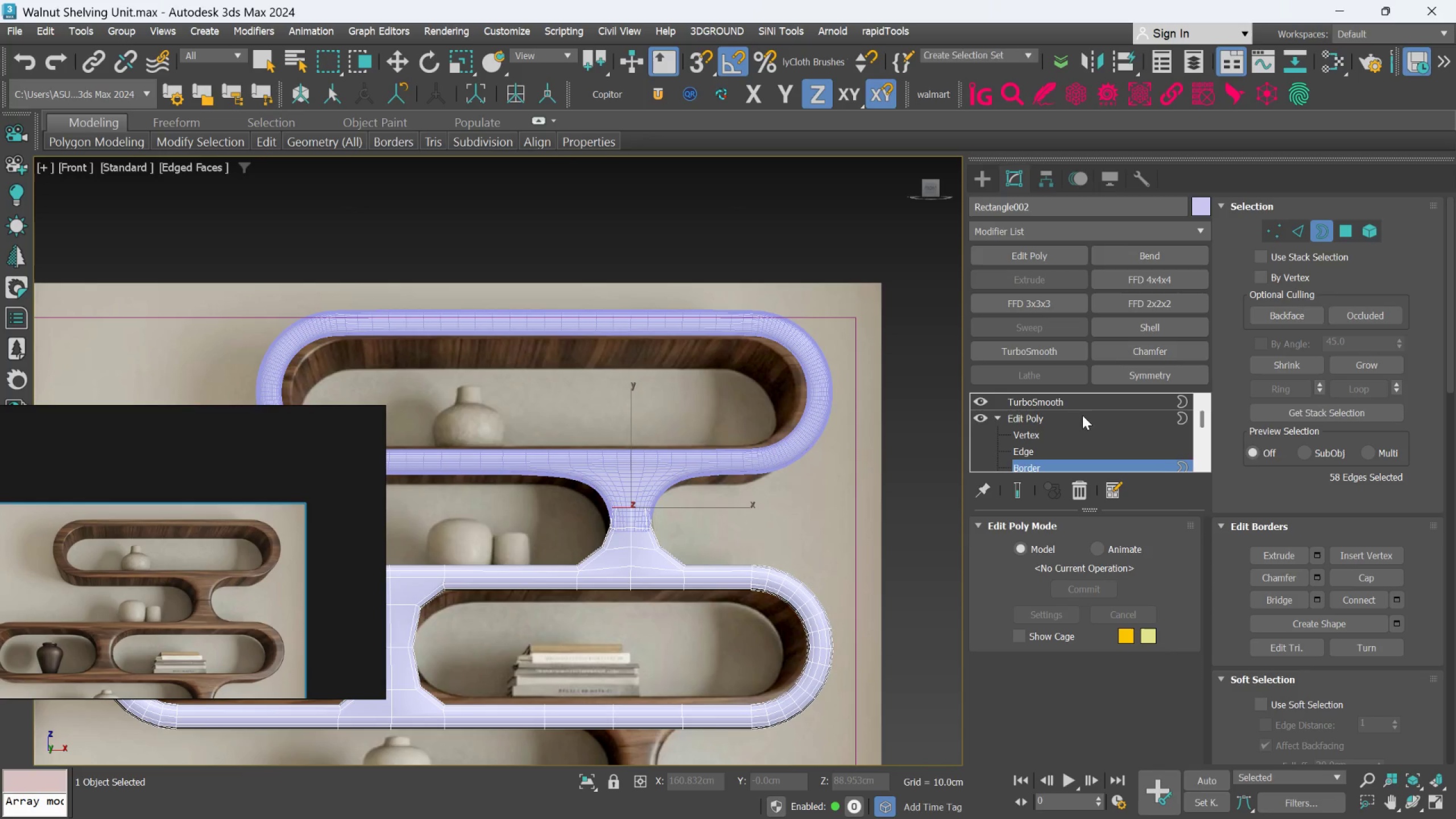 
left_click([1317, 229])
 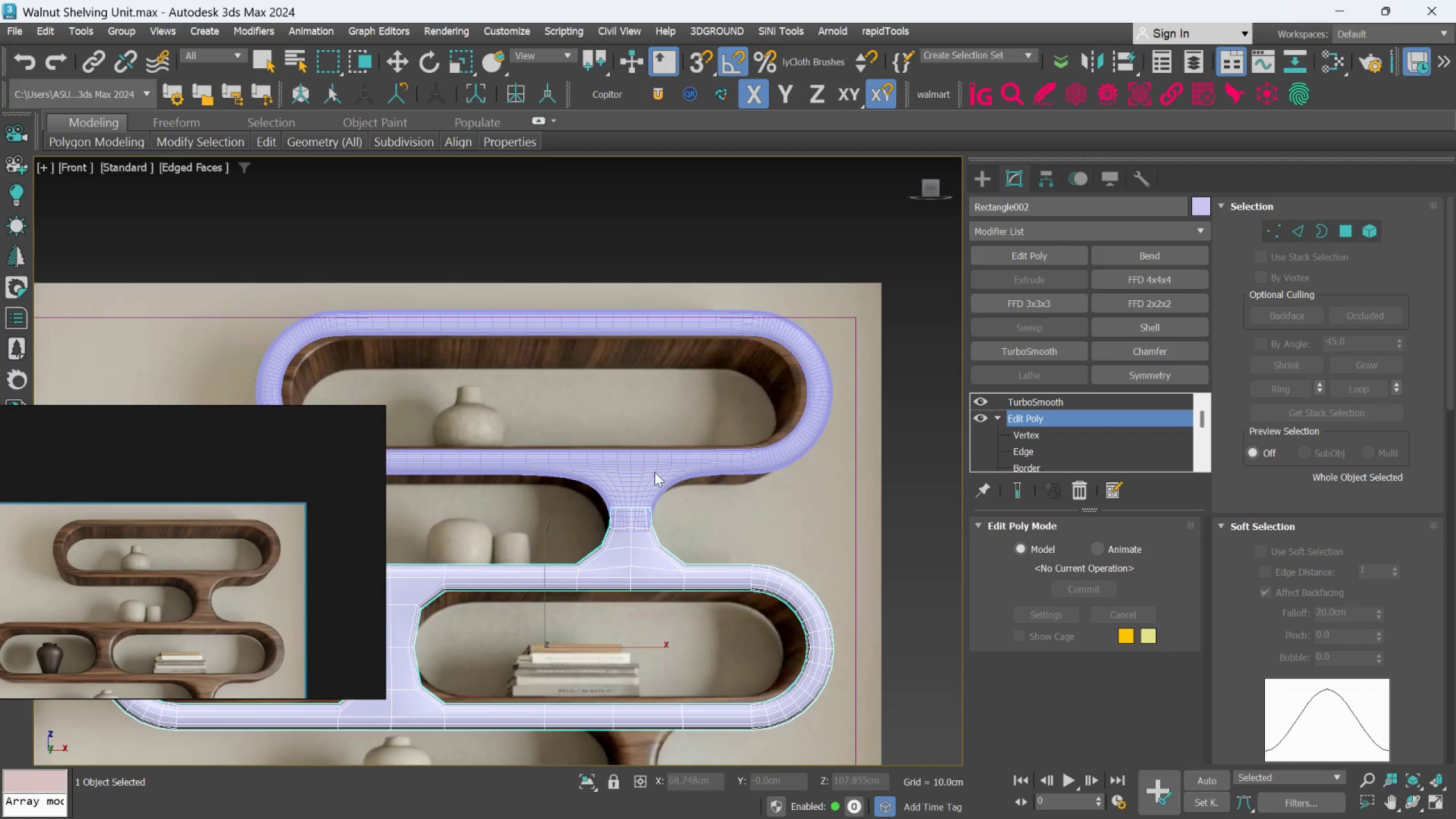 
left_click([650, 475])
 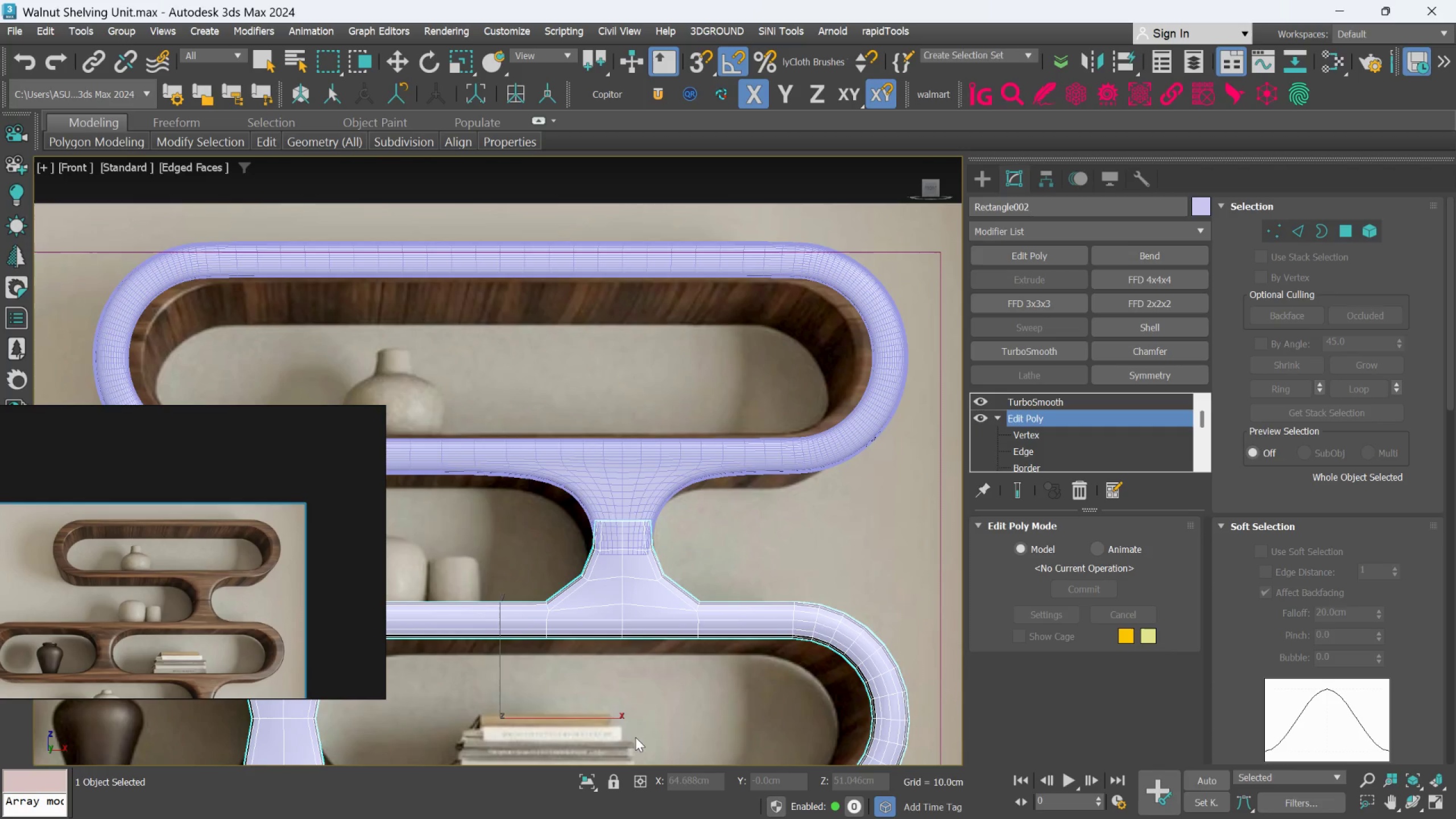 
scroll: coordinate [650, 475], scroll_direction: up, amount: 1.0
 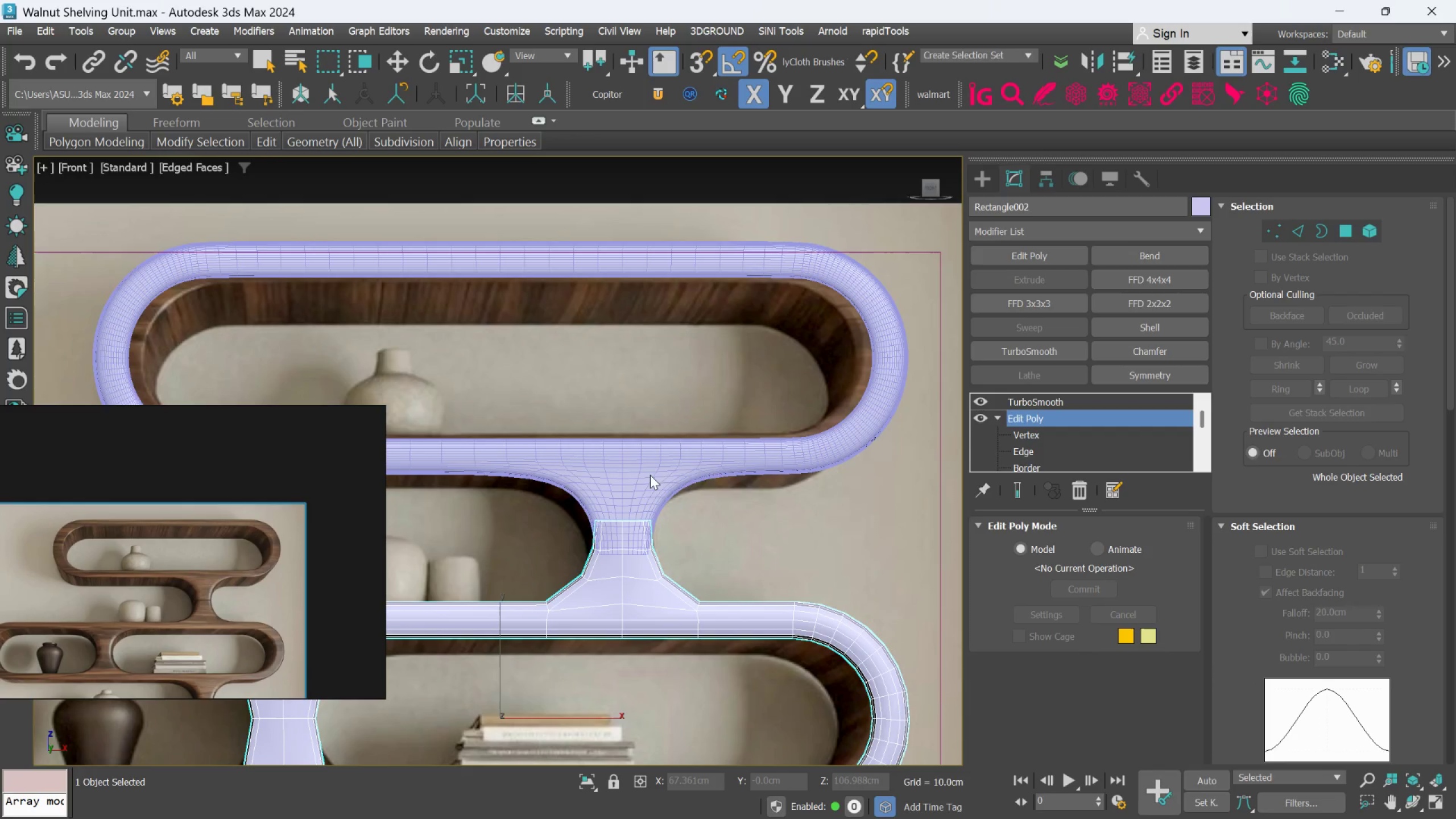 
left_click([593, 775])
 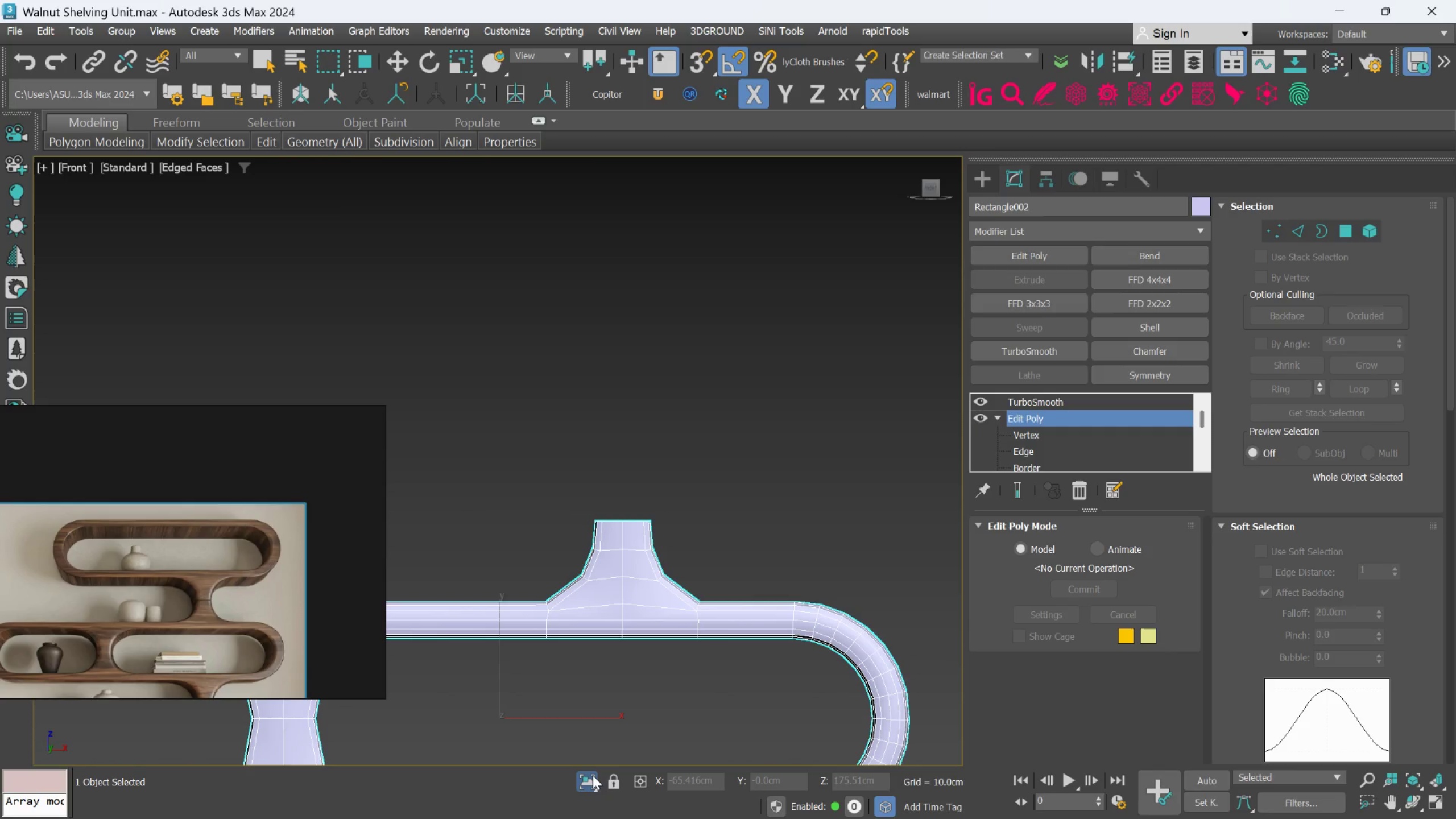 
left_click([593, 775])
 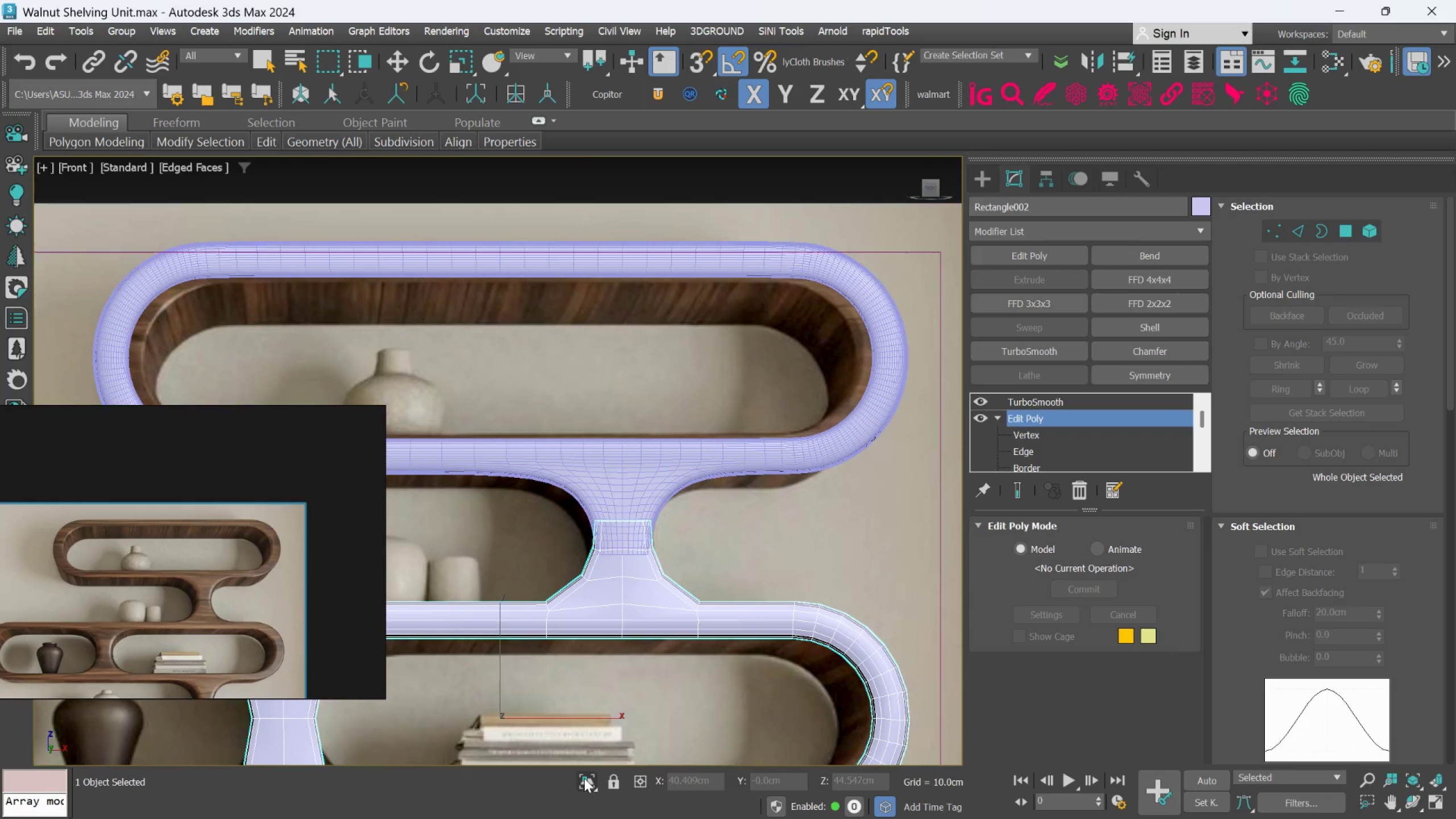 
hold_key(key=AltLeft, duration=0.62)
 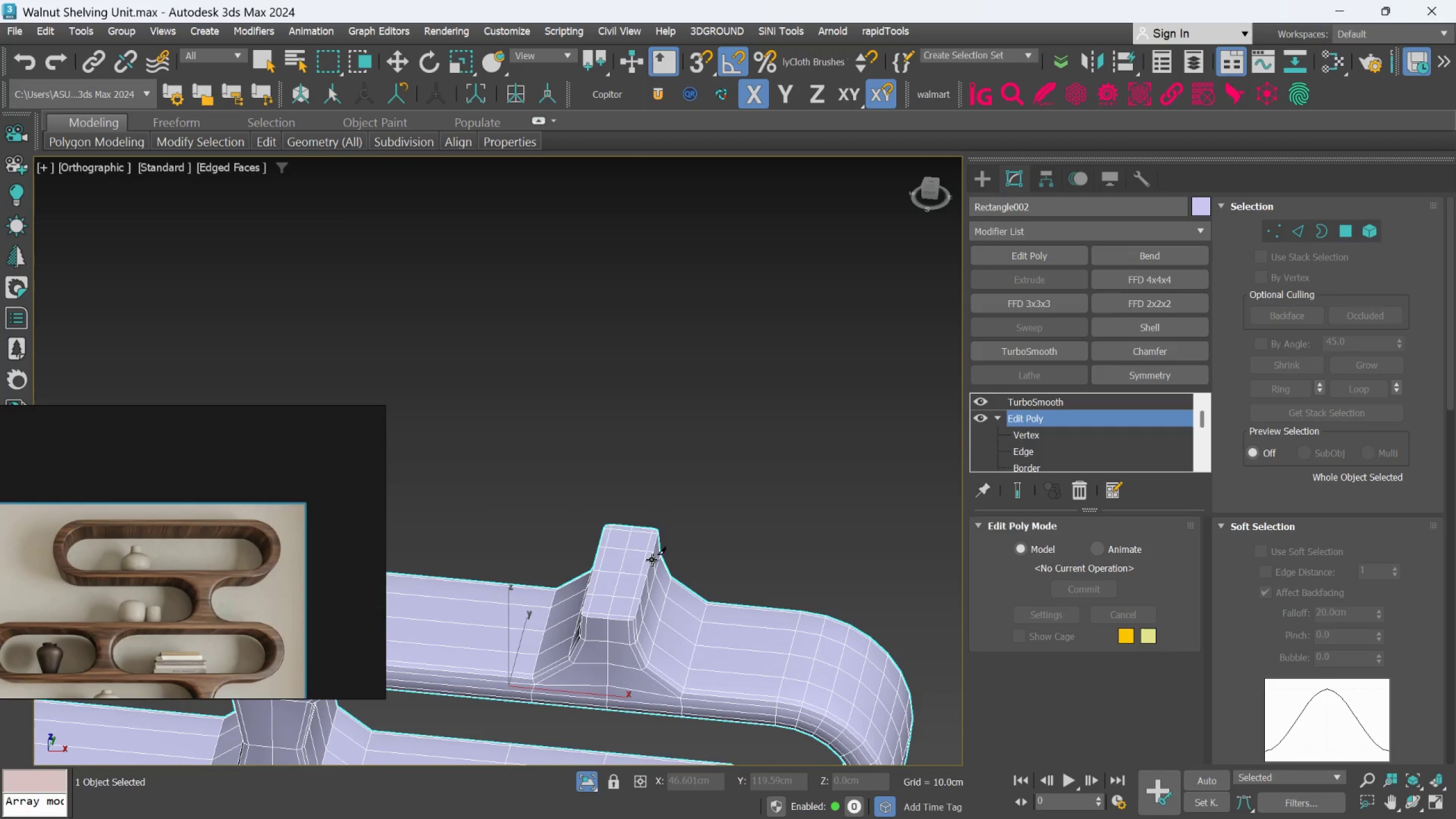 
hold_key(key=AltLeft, duration=0.47)
 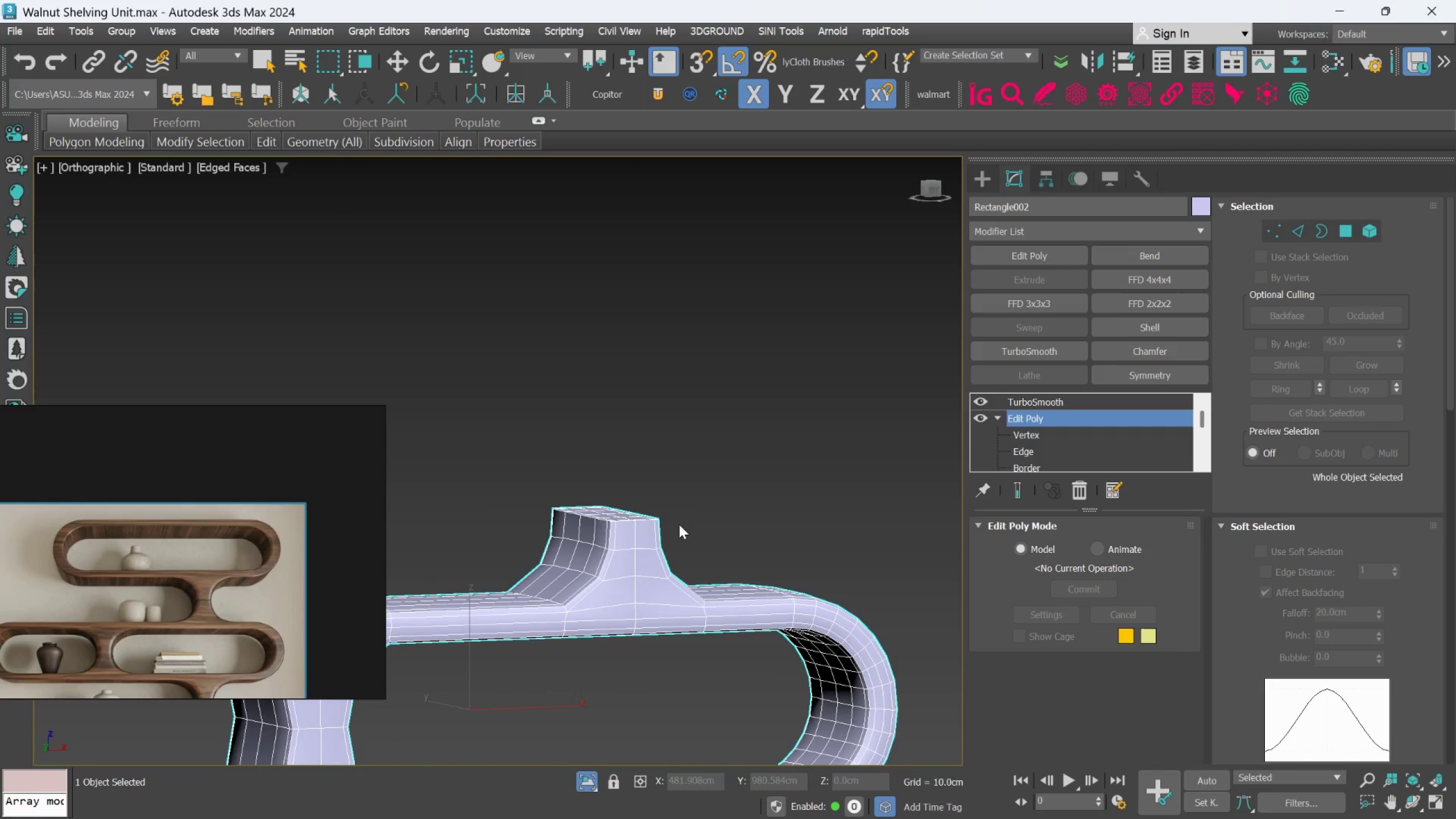 
key(F)
 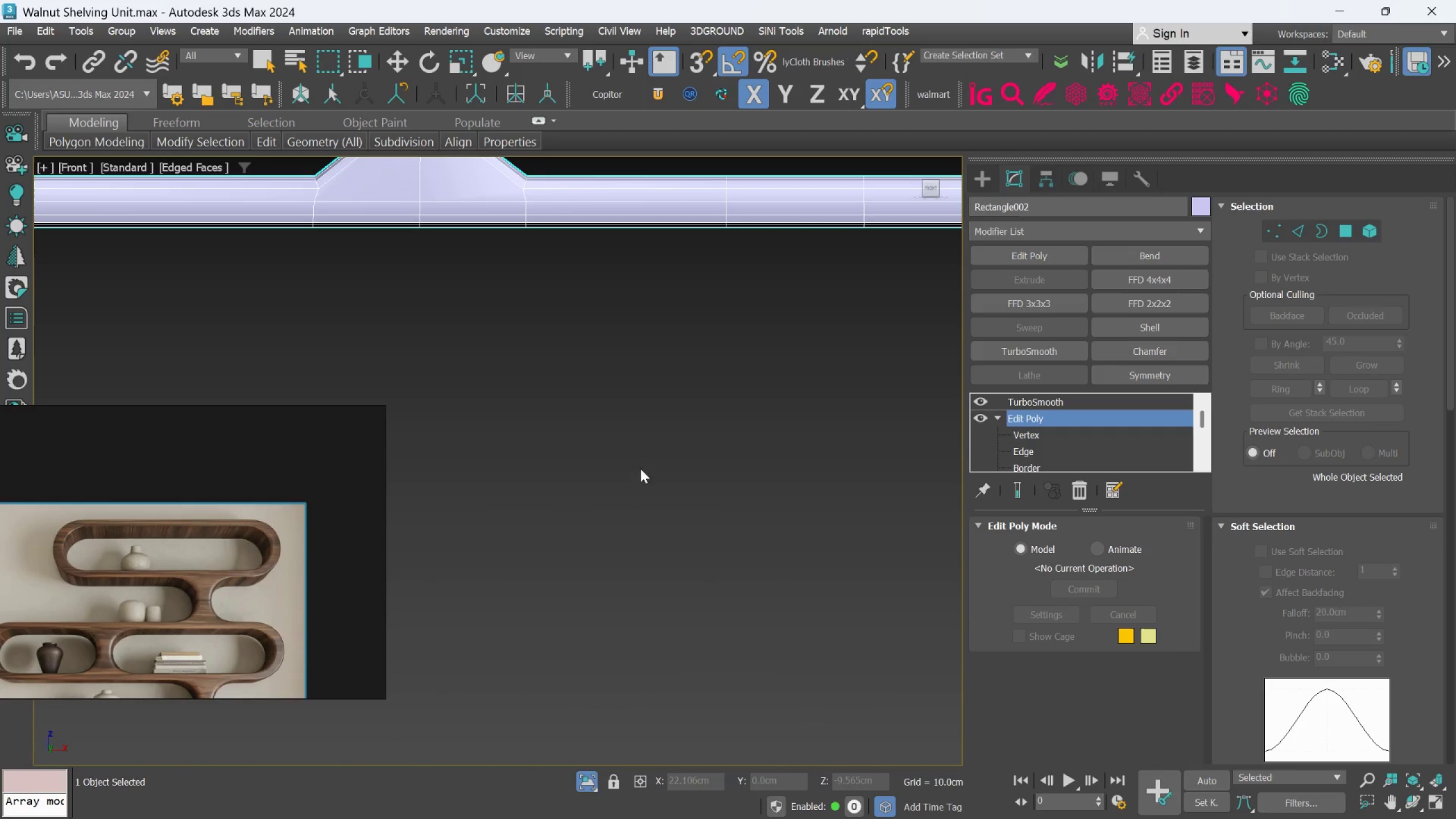 
scroll: coordinate [640, 450], scroll_direction: down, amount: 3.0
 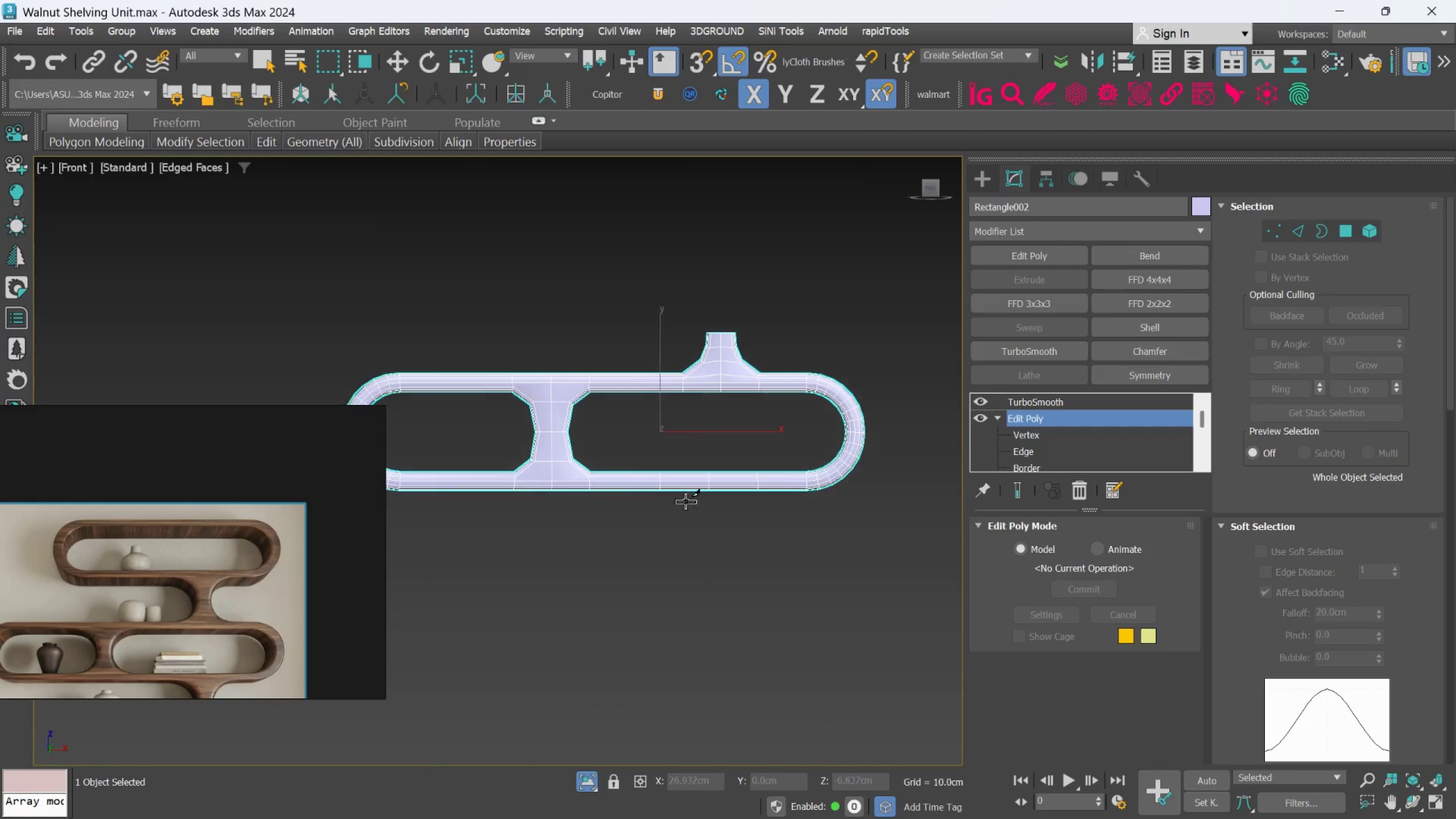 
scroll: coordinate [761, 379], scroll_direction: up, amount: 4.0
 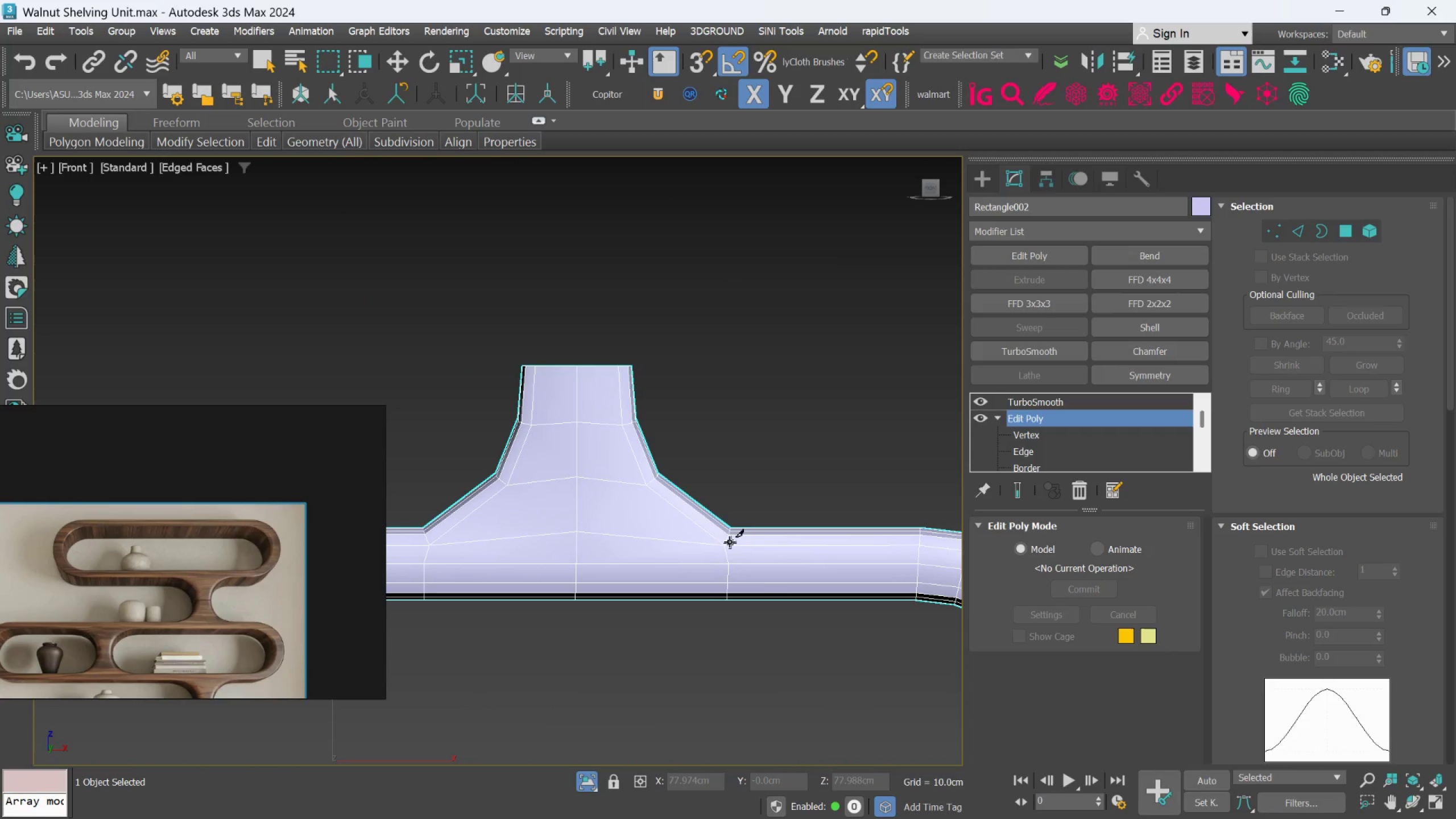 
key(Alt+C)
 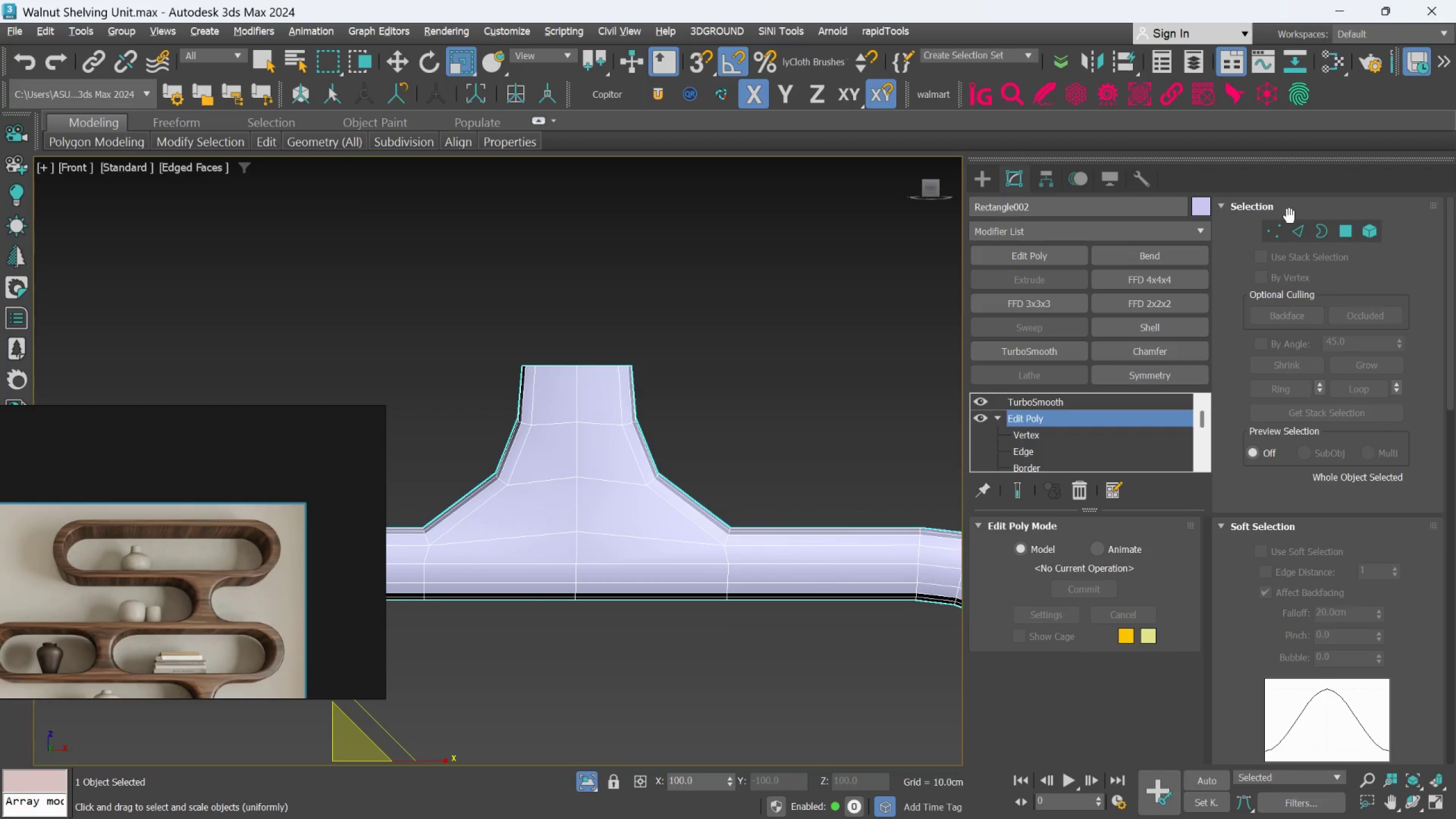 
left_click([1276, 224])
 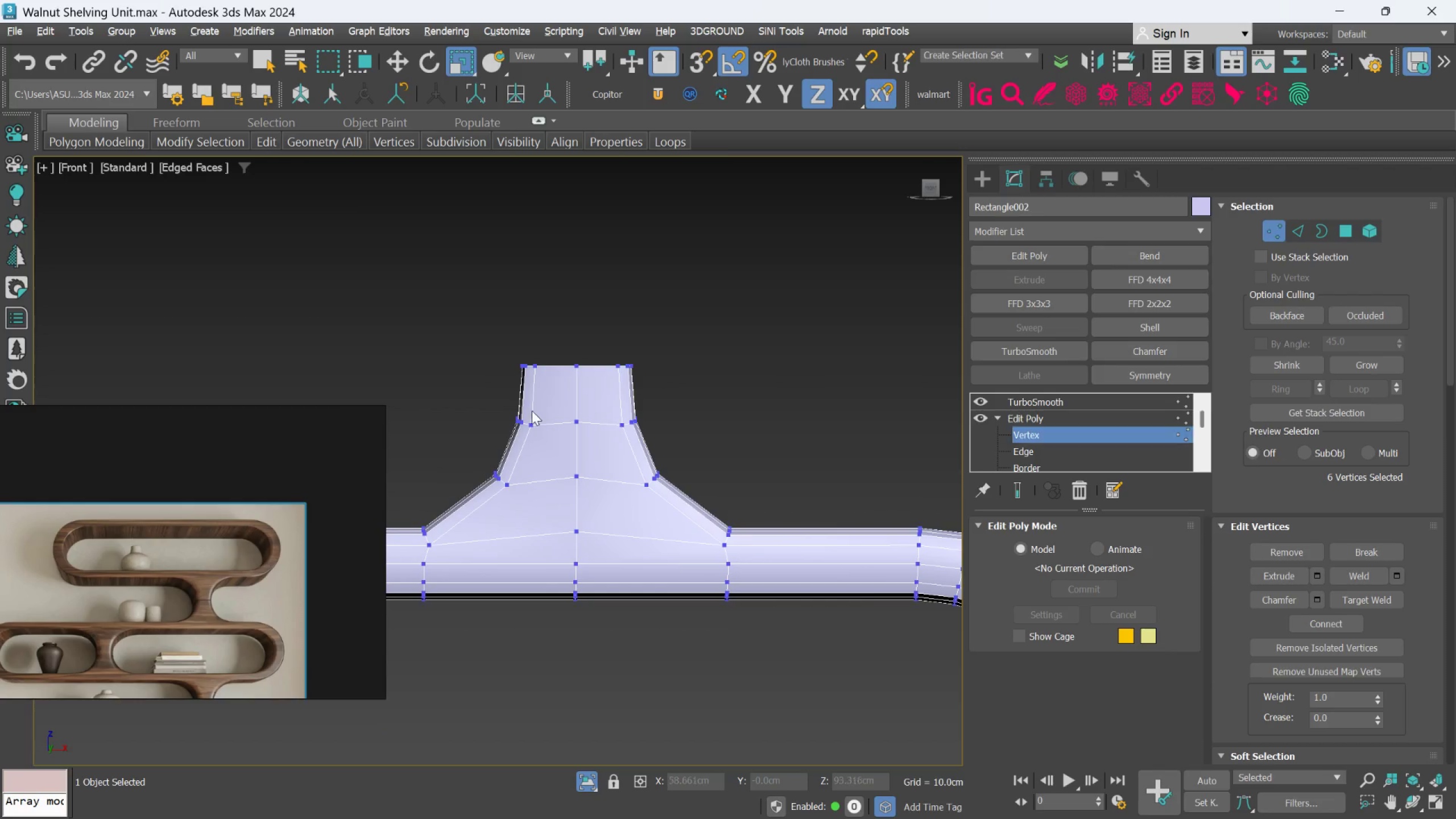 
left_click_drag(start_coordinate=[483, 307], to_coordinate=[776, 406])
 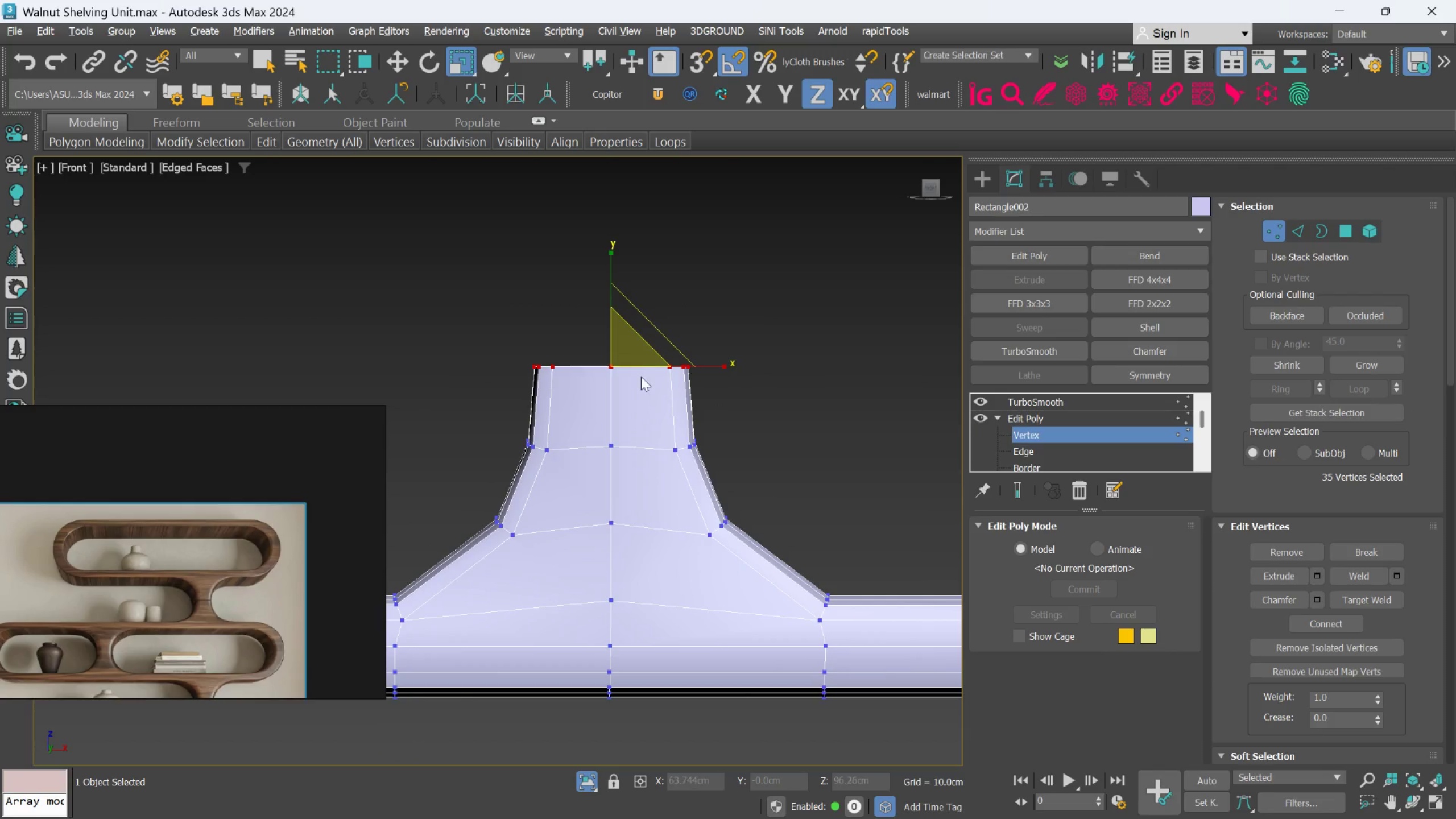 
scroll: coordinate [520, 404], scroll_direction: up, amount: 1.0
 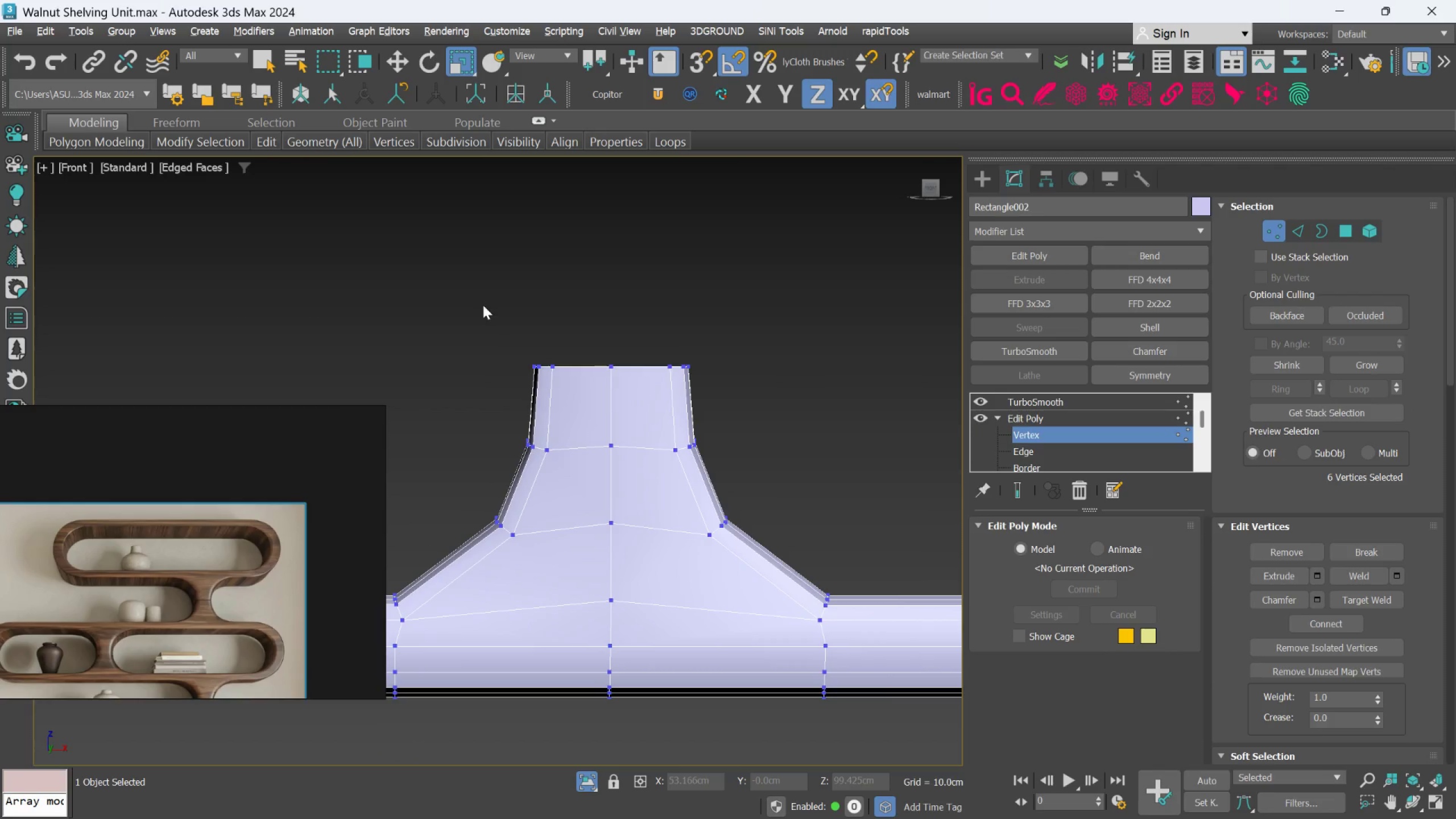 
key(W)
 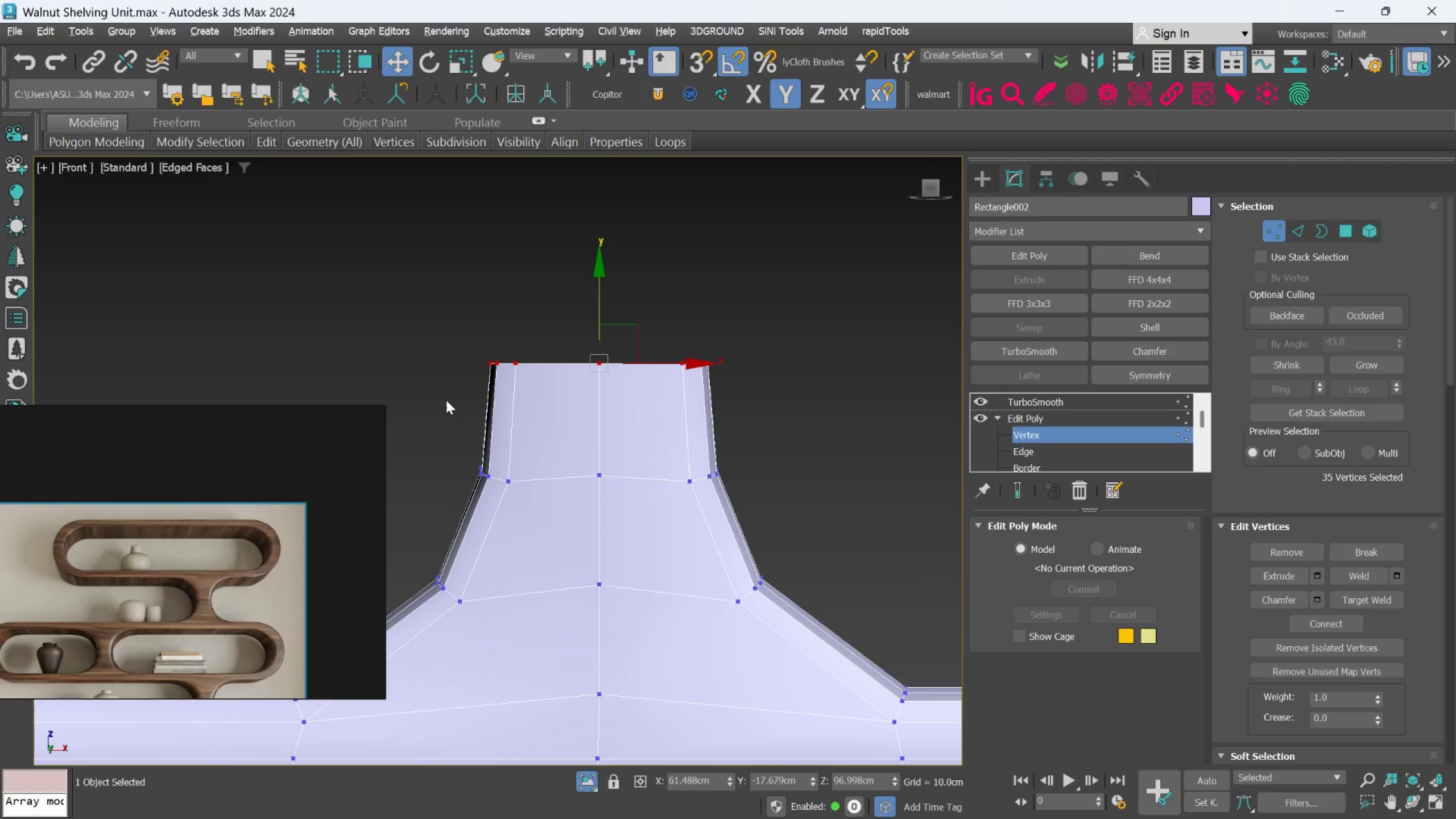 
scroll: coordinate [640, 374], scroll_direction: up, amount: 1.0
 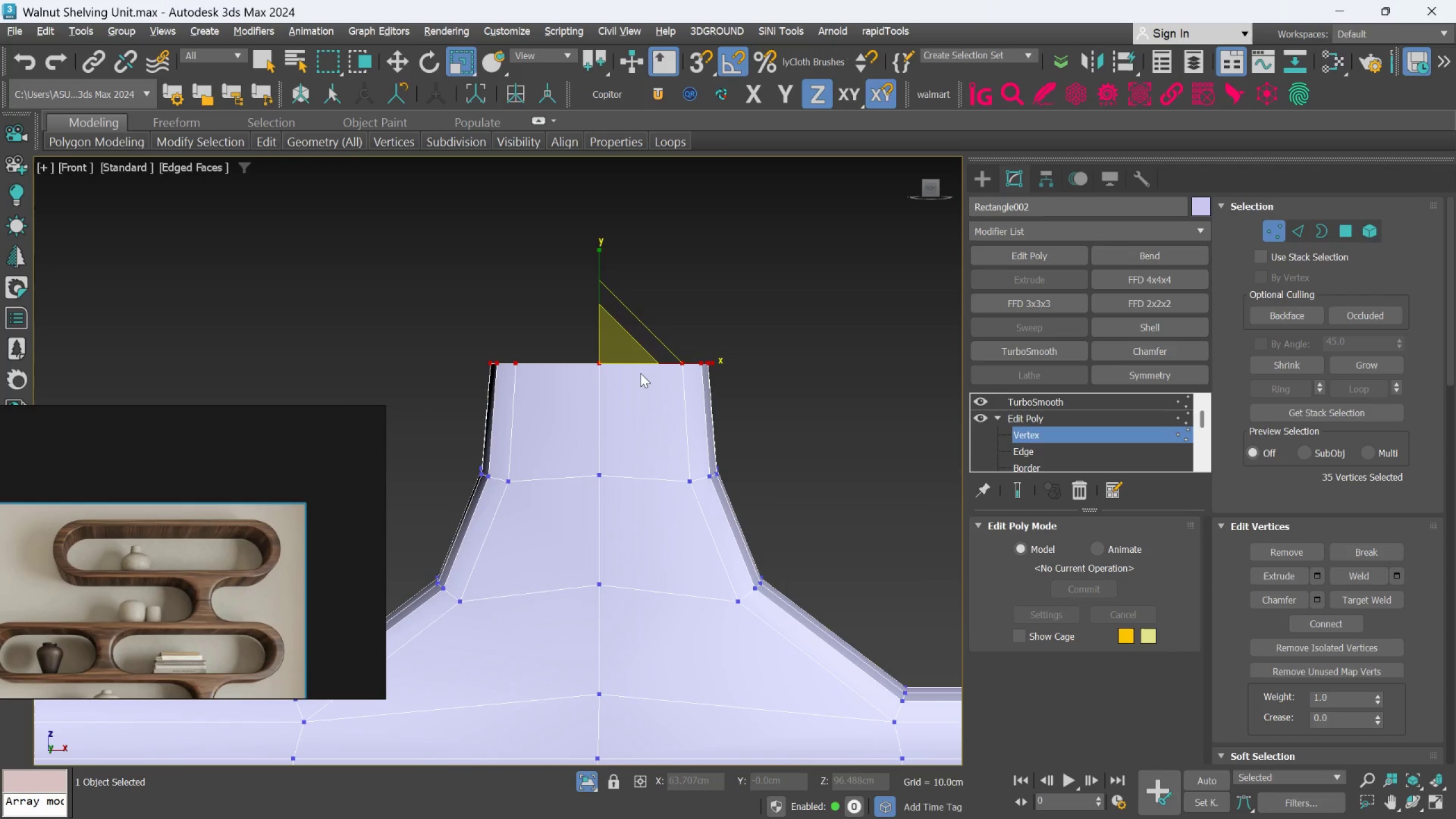 
hold_key(key=ControlLeft, duration=0.97)
left_click_drag(start_coordinate=[432, 402], to_coordinate=[756, 508])
 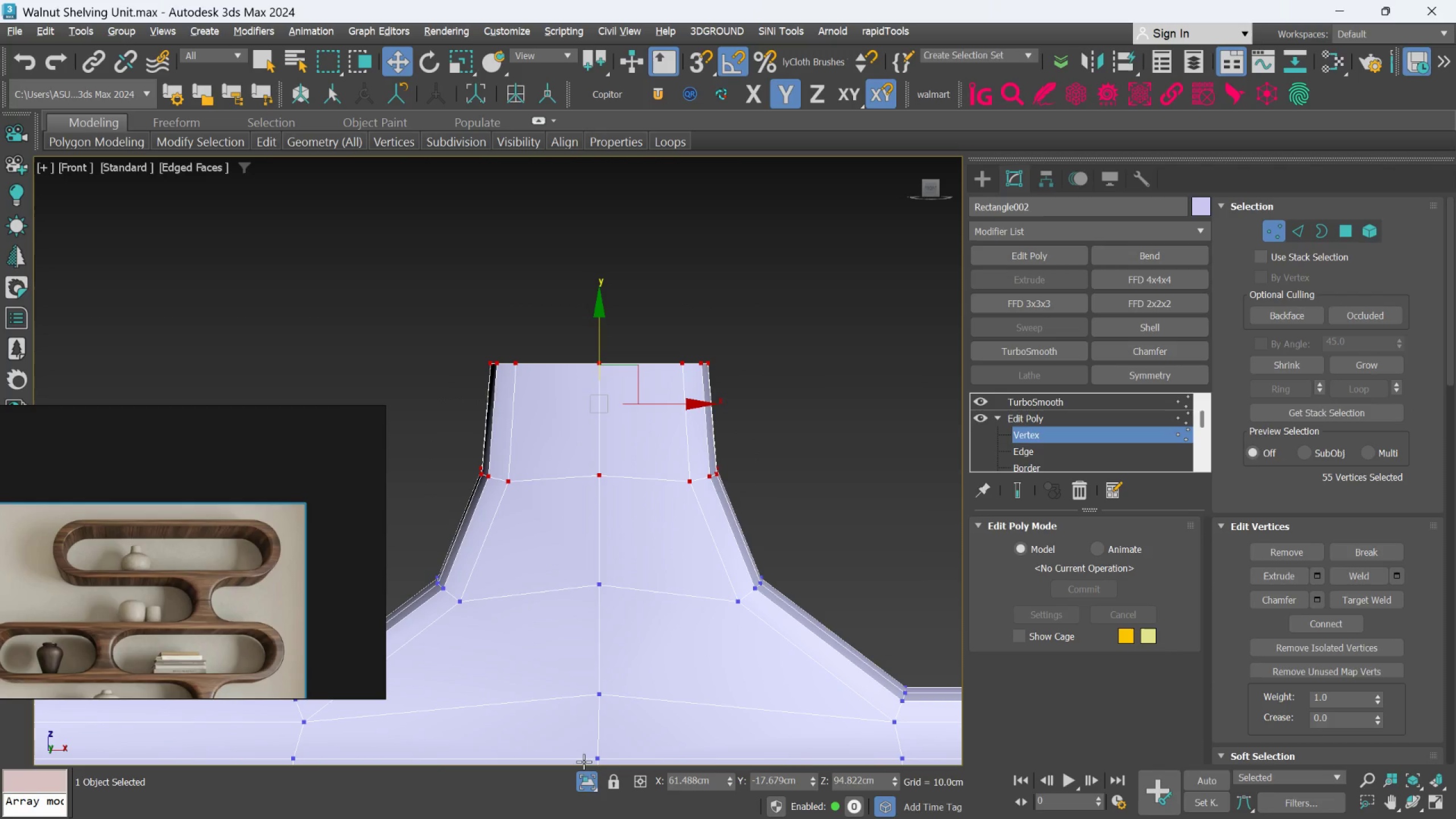 
left_click([583, 776])
 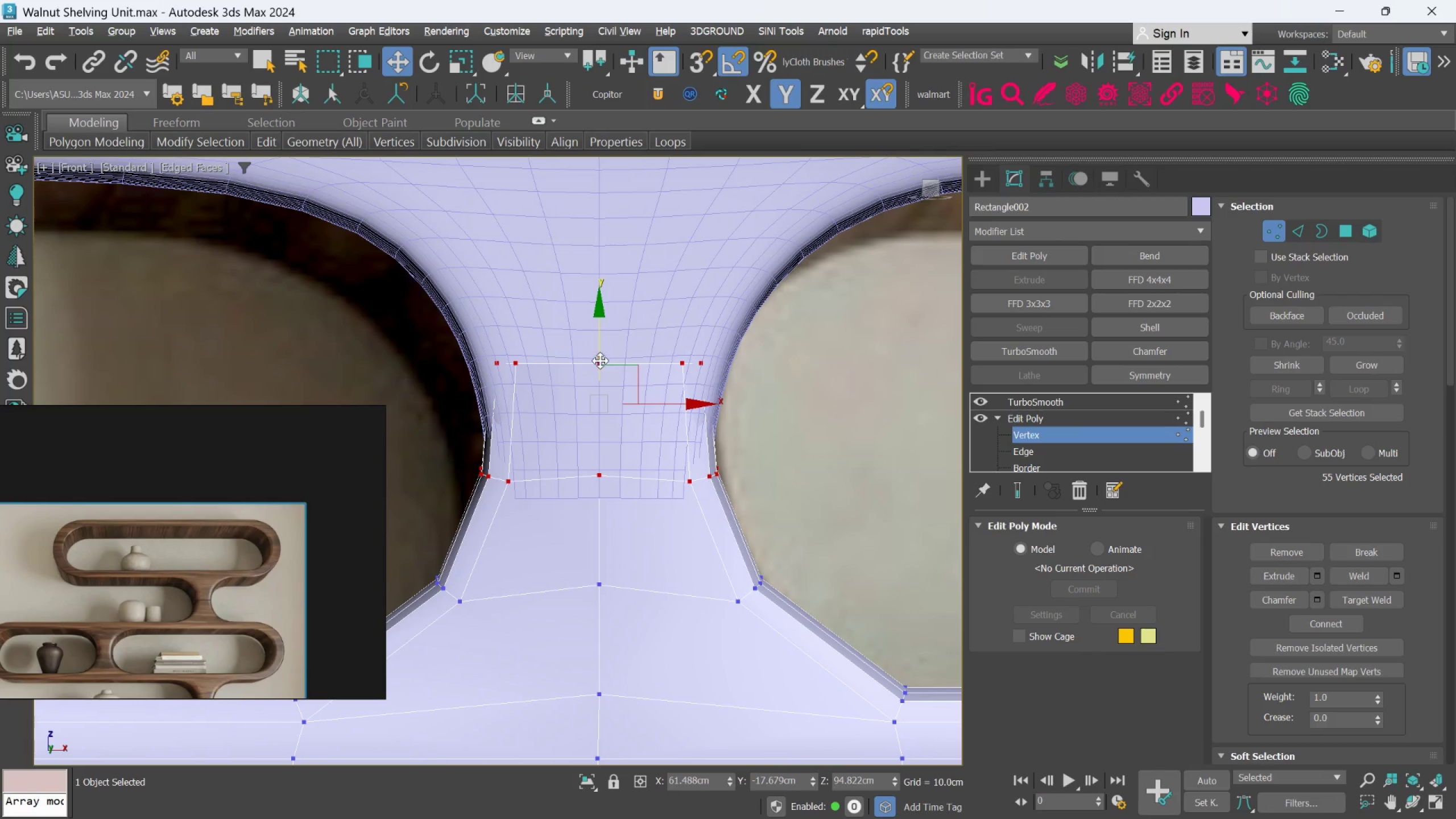 
left_click_drag(start_coordinate=[601, 349], to_coordinate=[586, 455])
 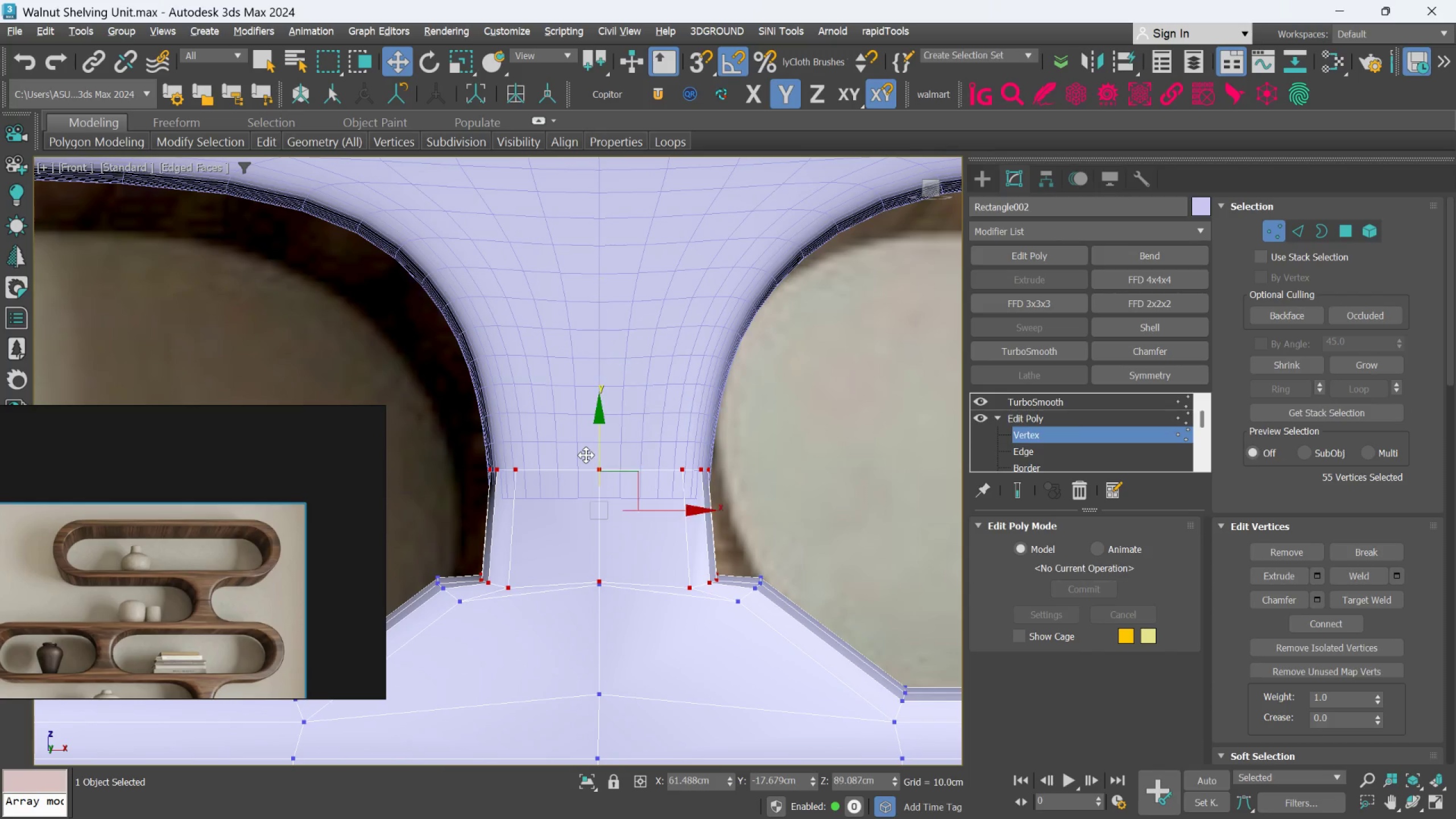 
key(Control+Z)
 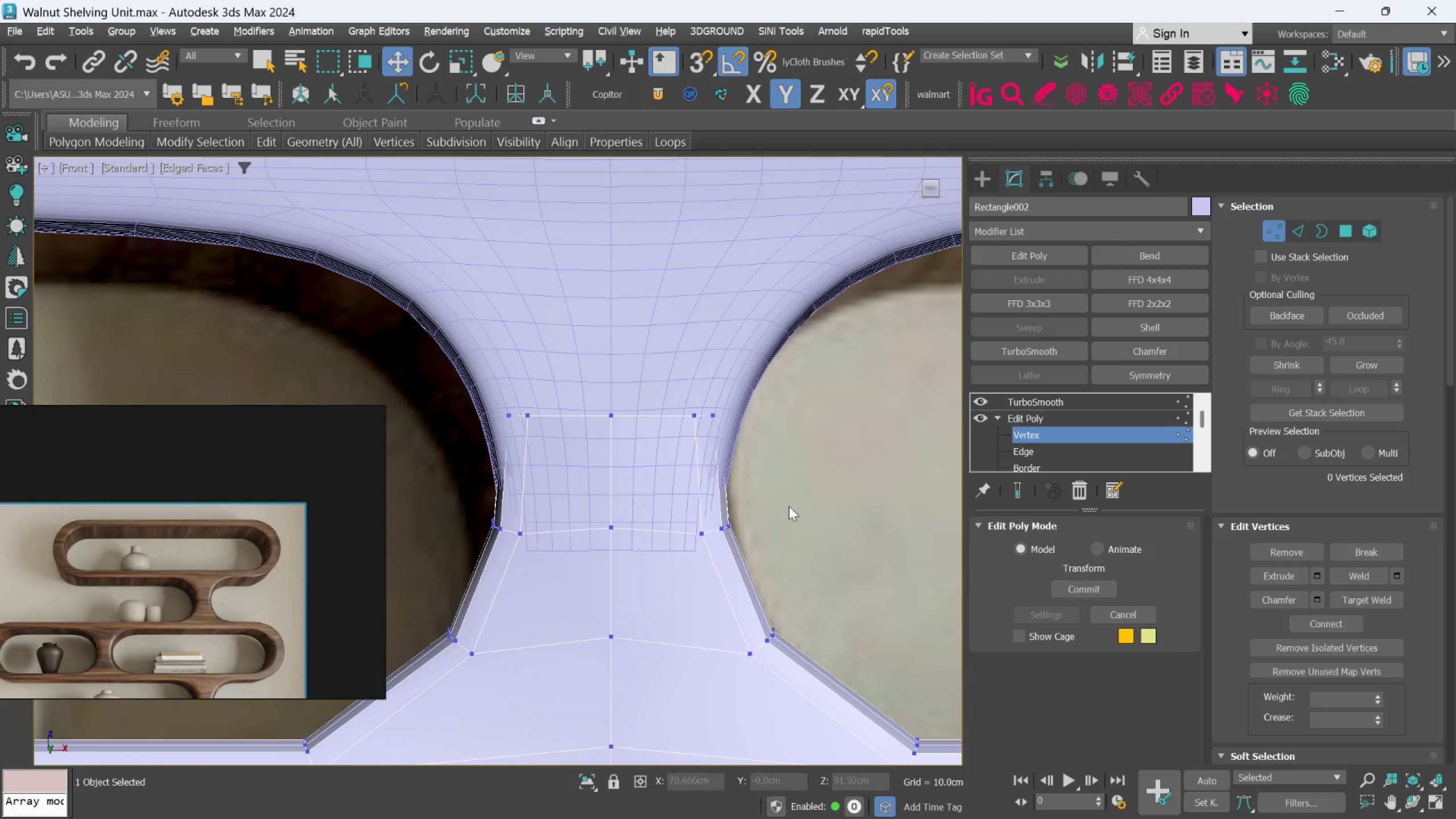 
wait(5.11)
 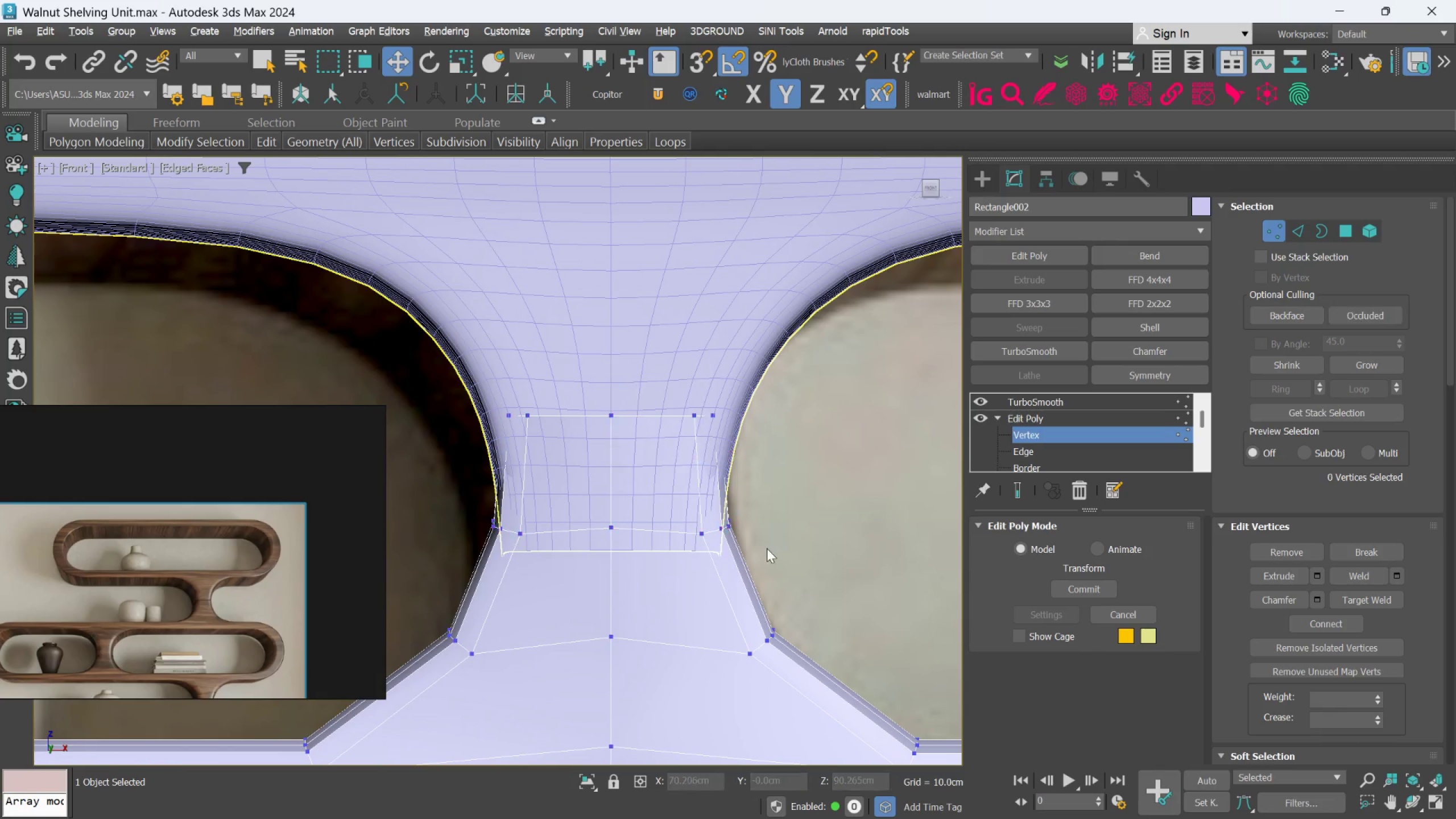 
left_click([1293, 230])
 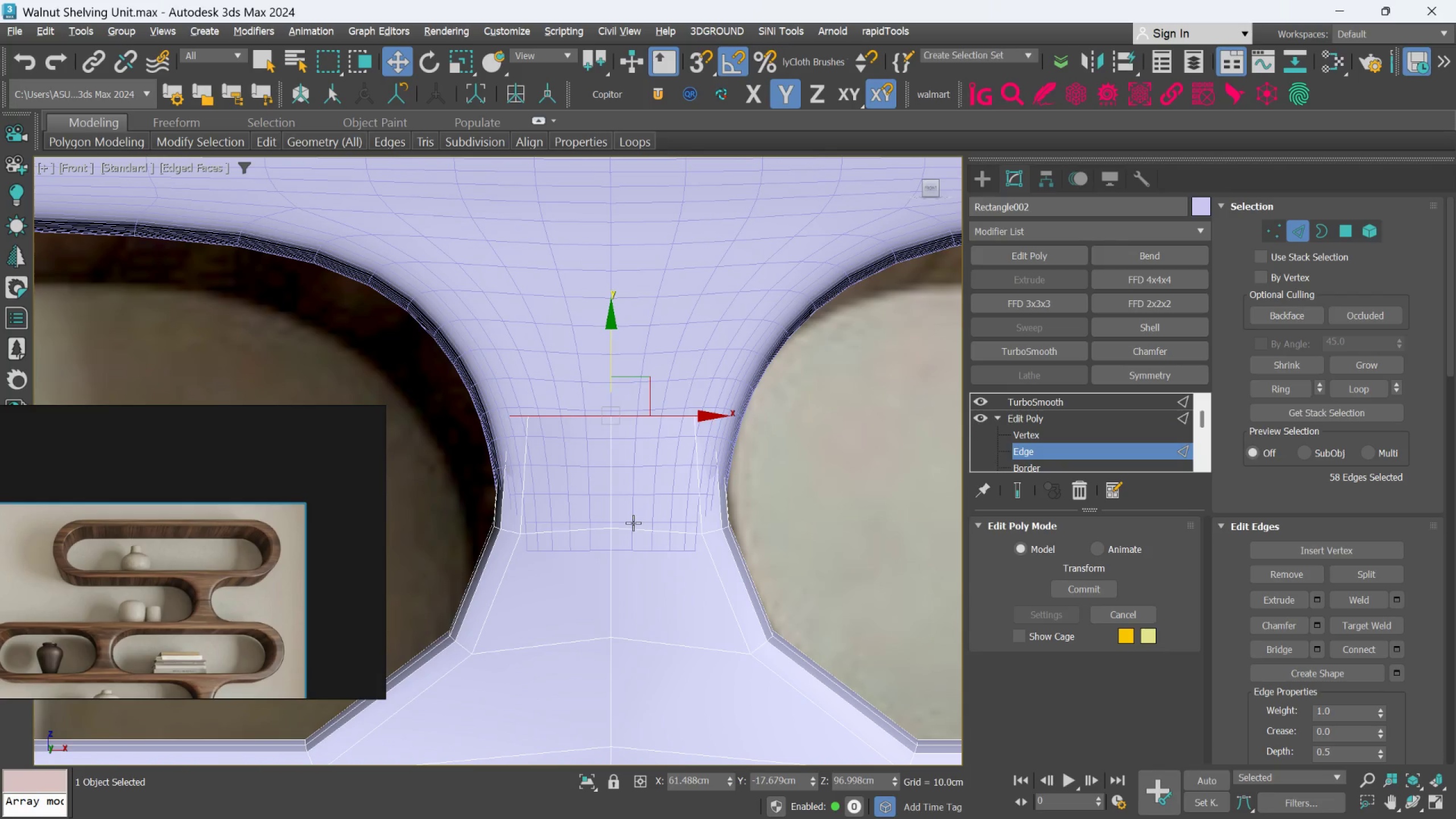 
double_click([633, 523])
 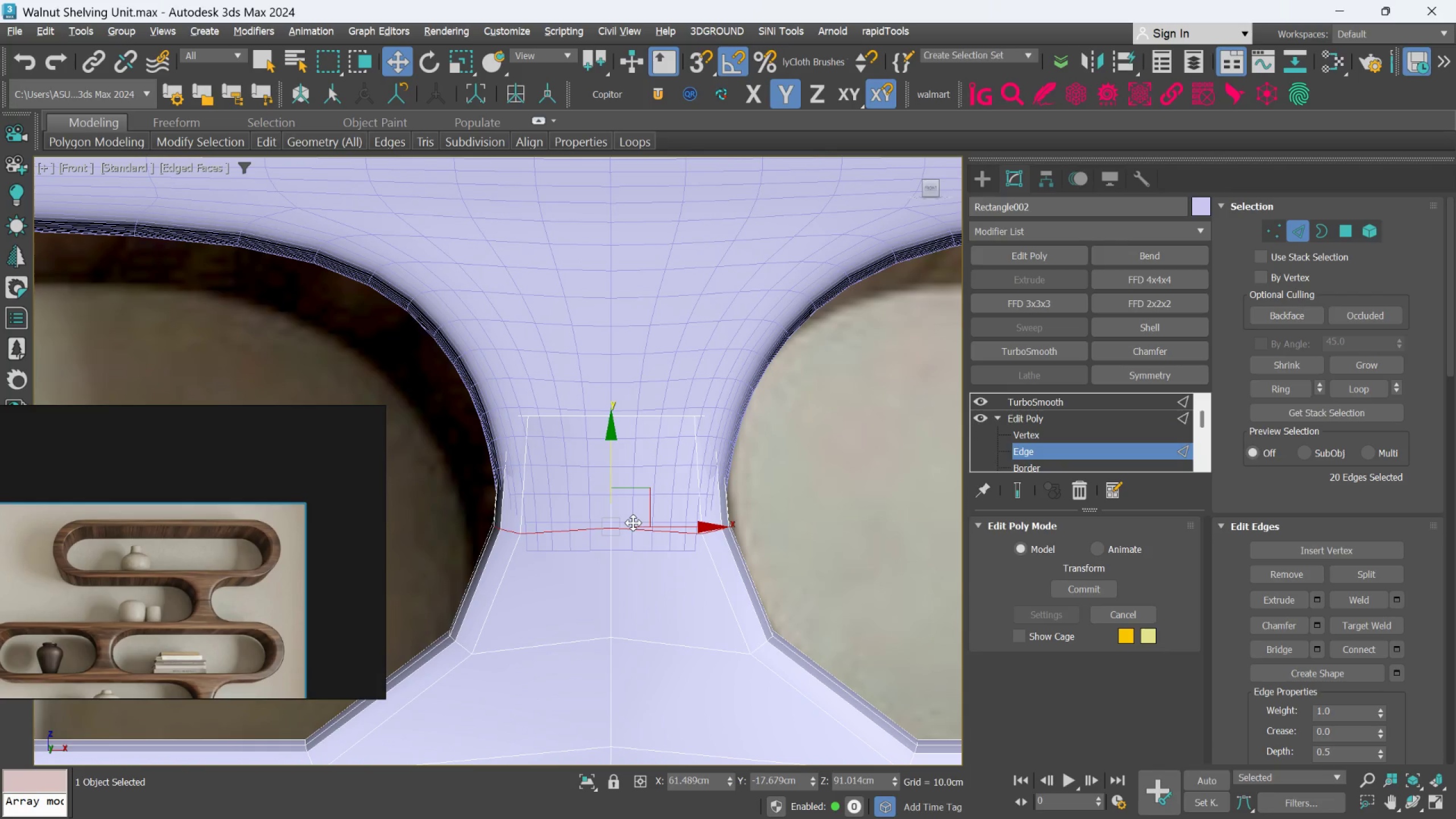 
key(Control+Backspace)
 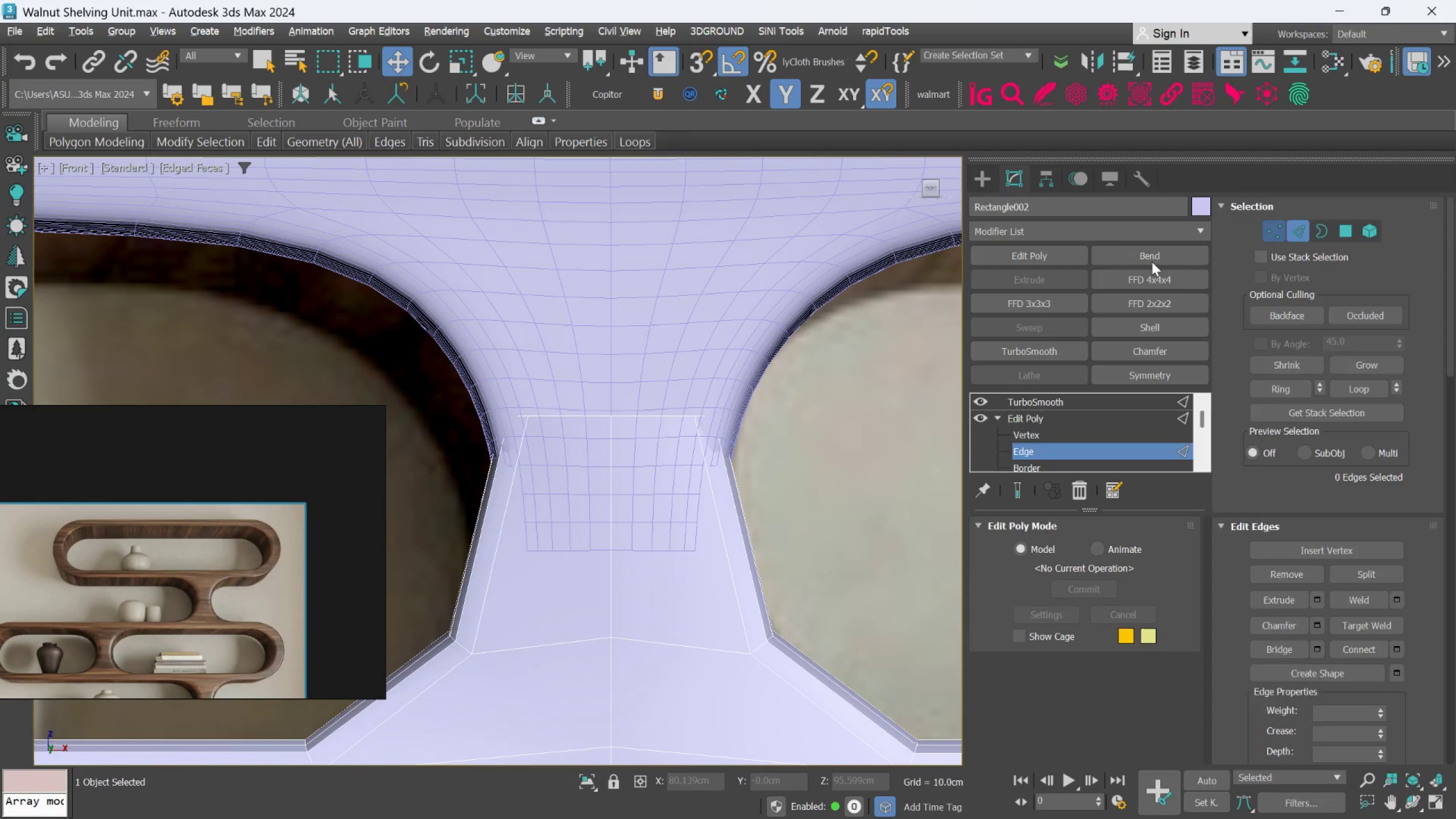 
left_click_drag(start_coordinate=[421, 308], to_coordinate=[800, 459])
 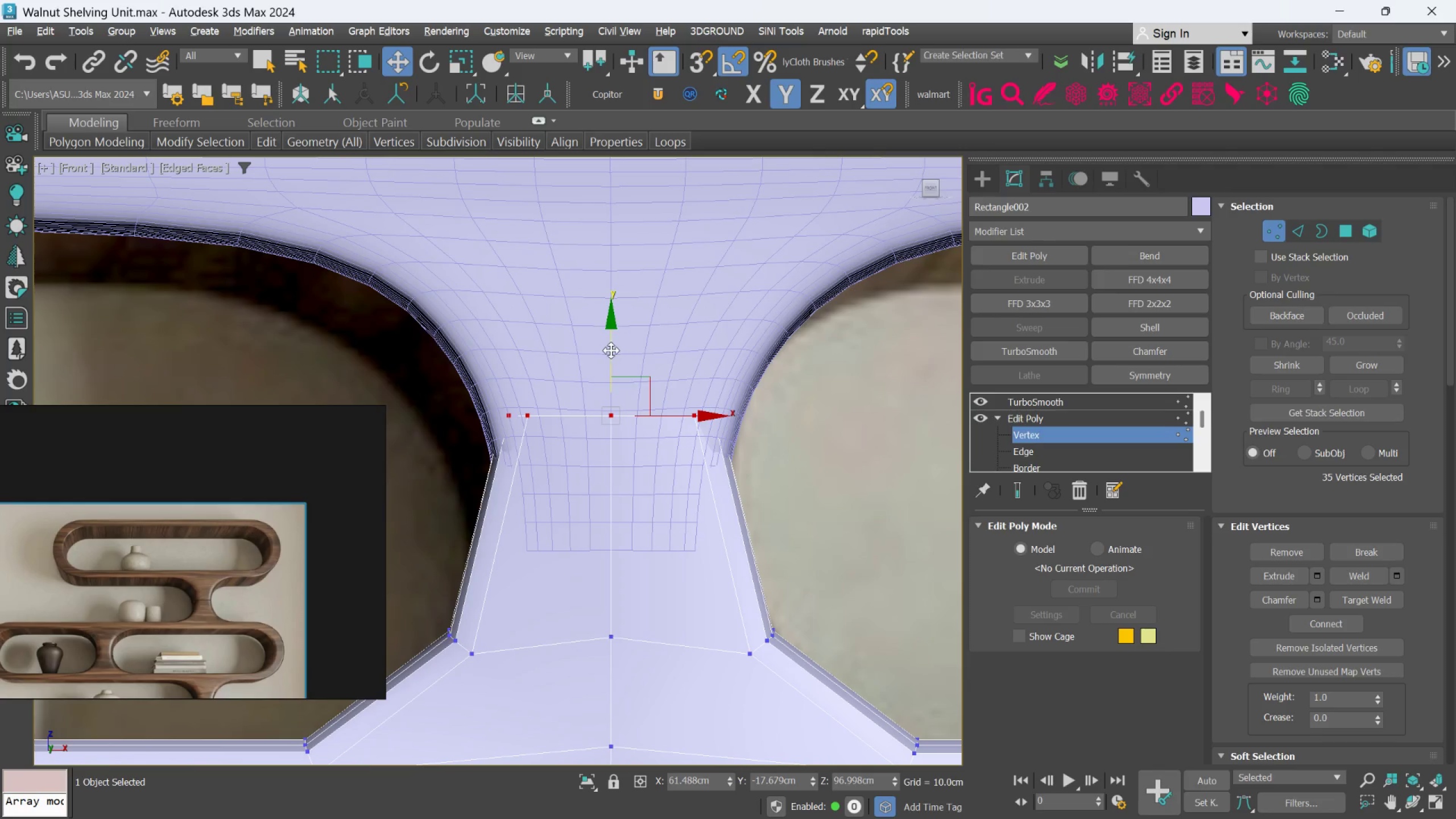 
left_click_drag(start_coordinate=[611, 350], to_coordinate=[625, 456])
 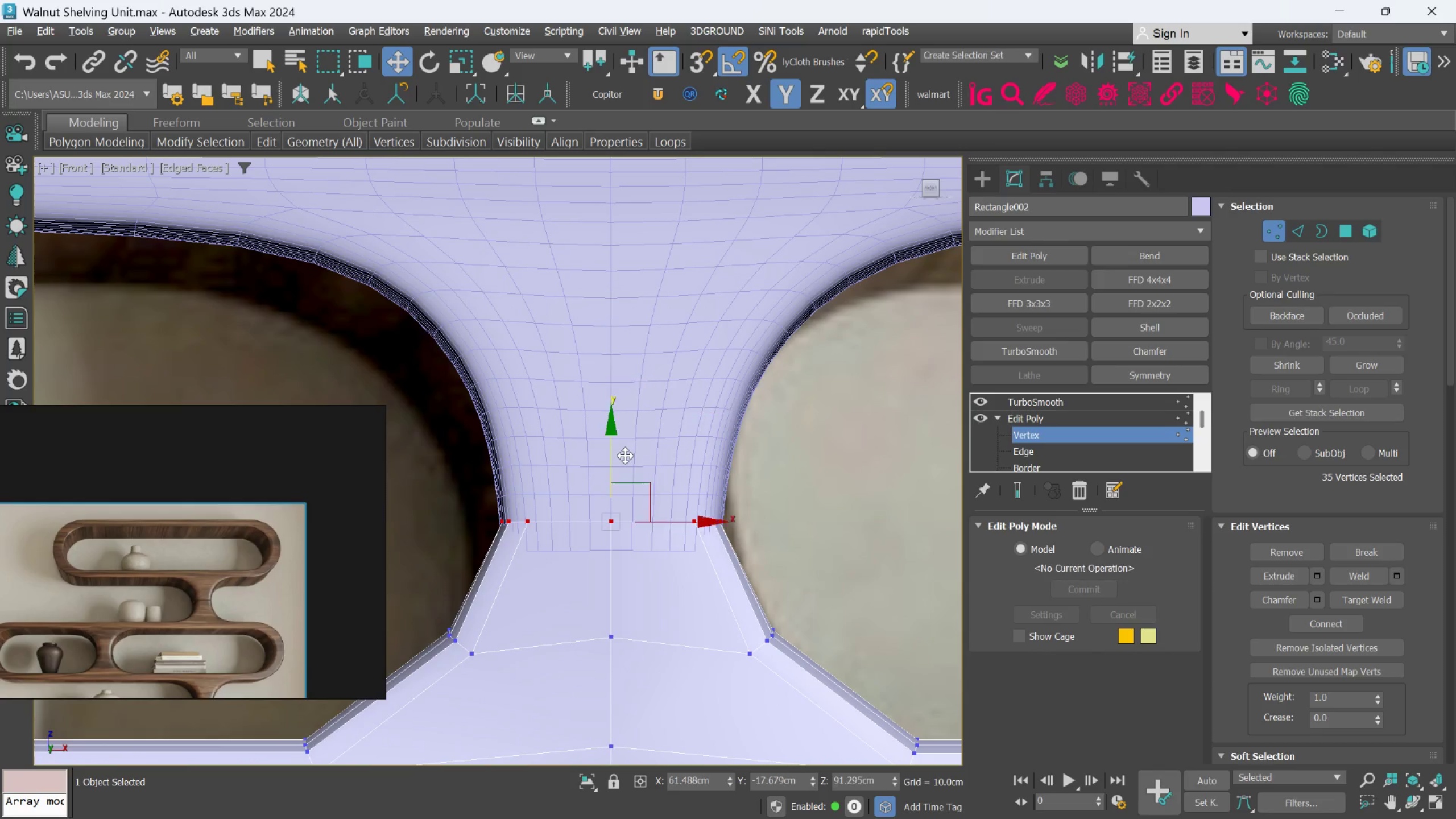 
key(Control+Z)
 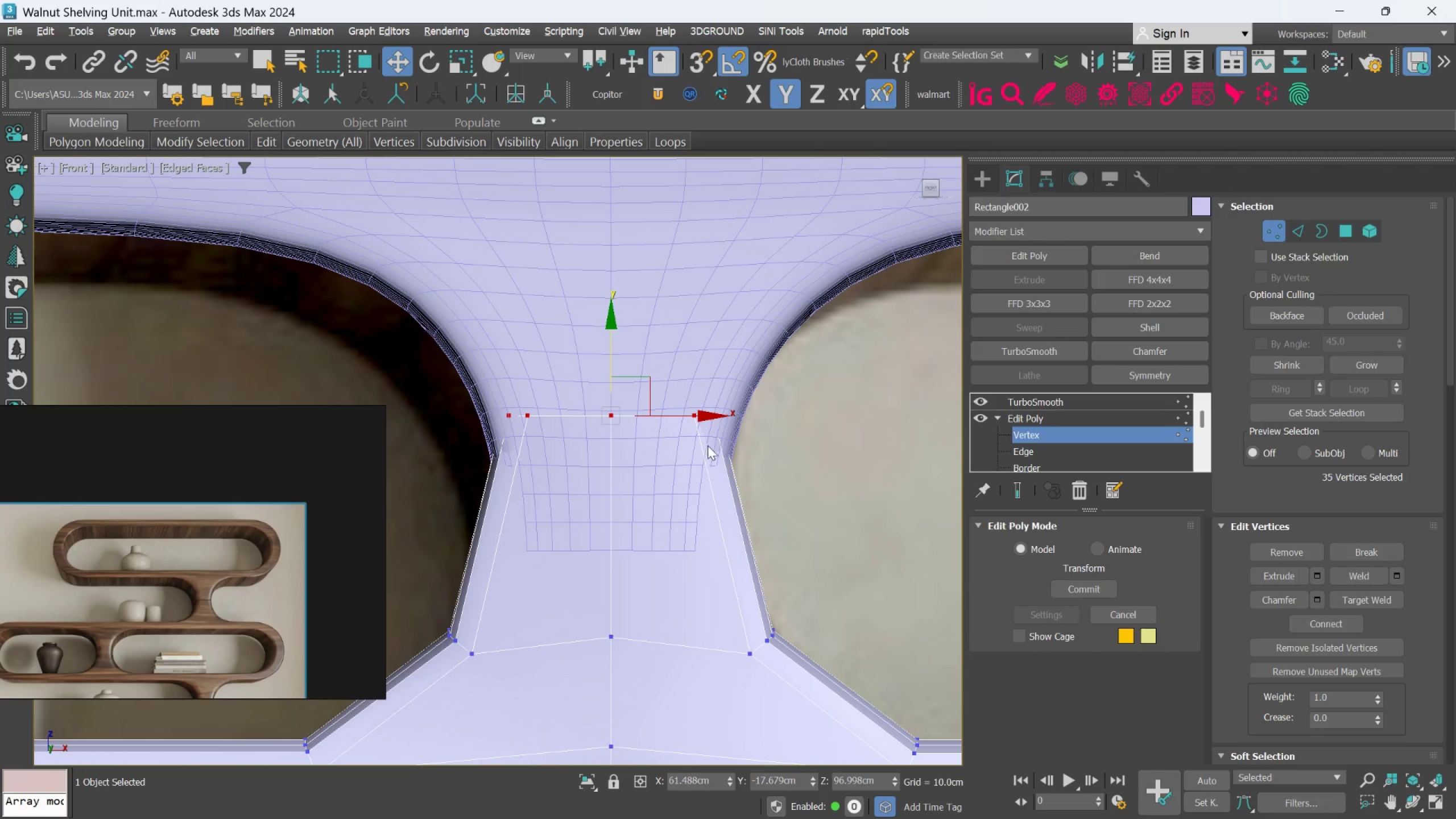 
key(Control+Z)
 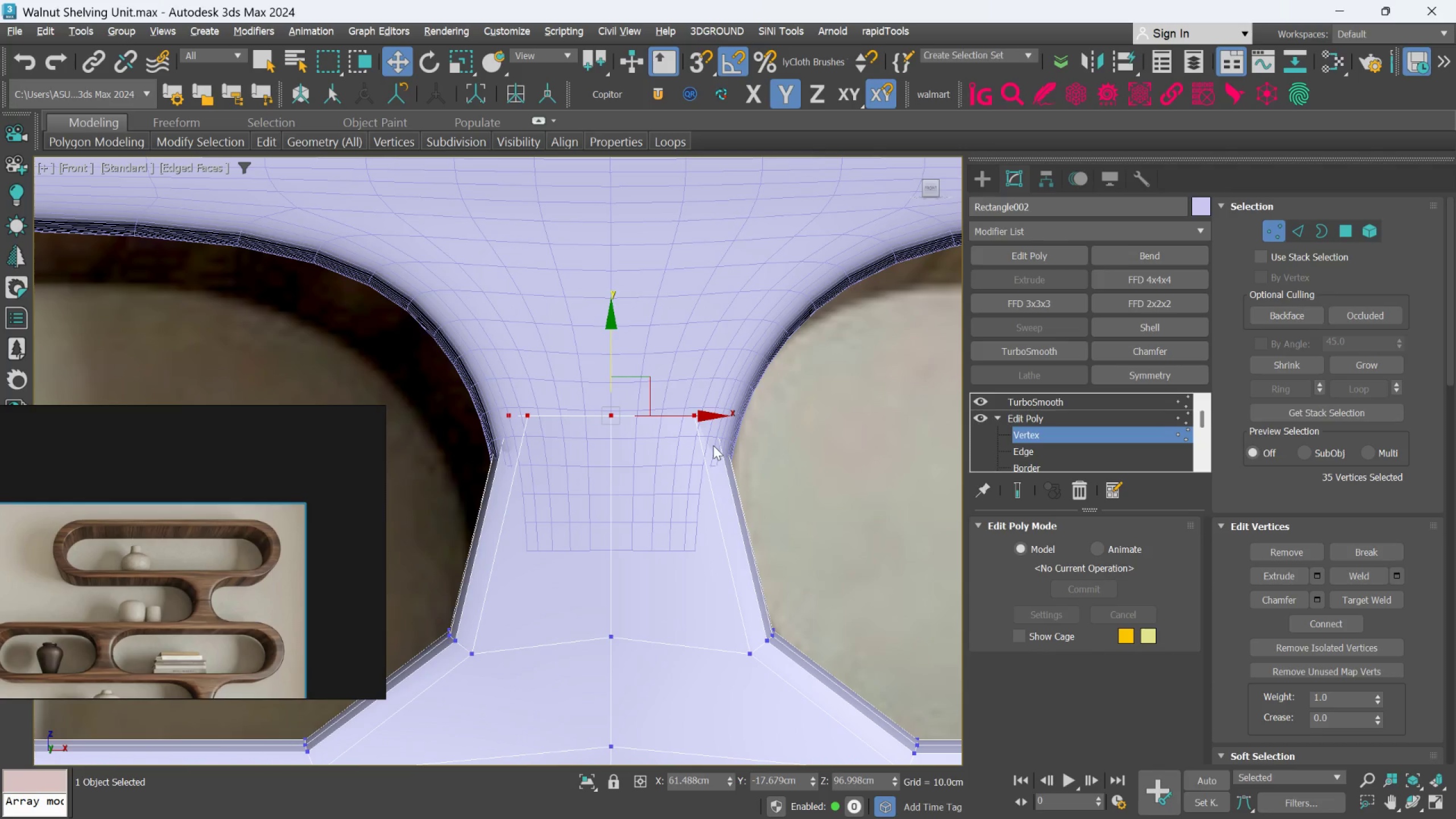 
key(Control+Z)
 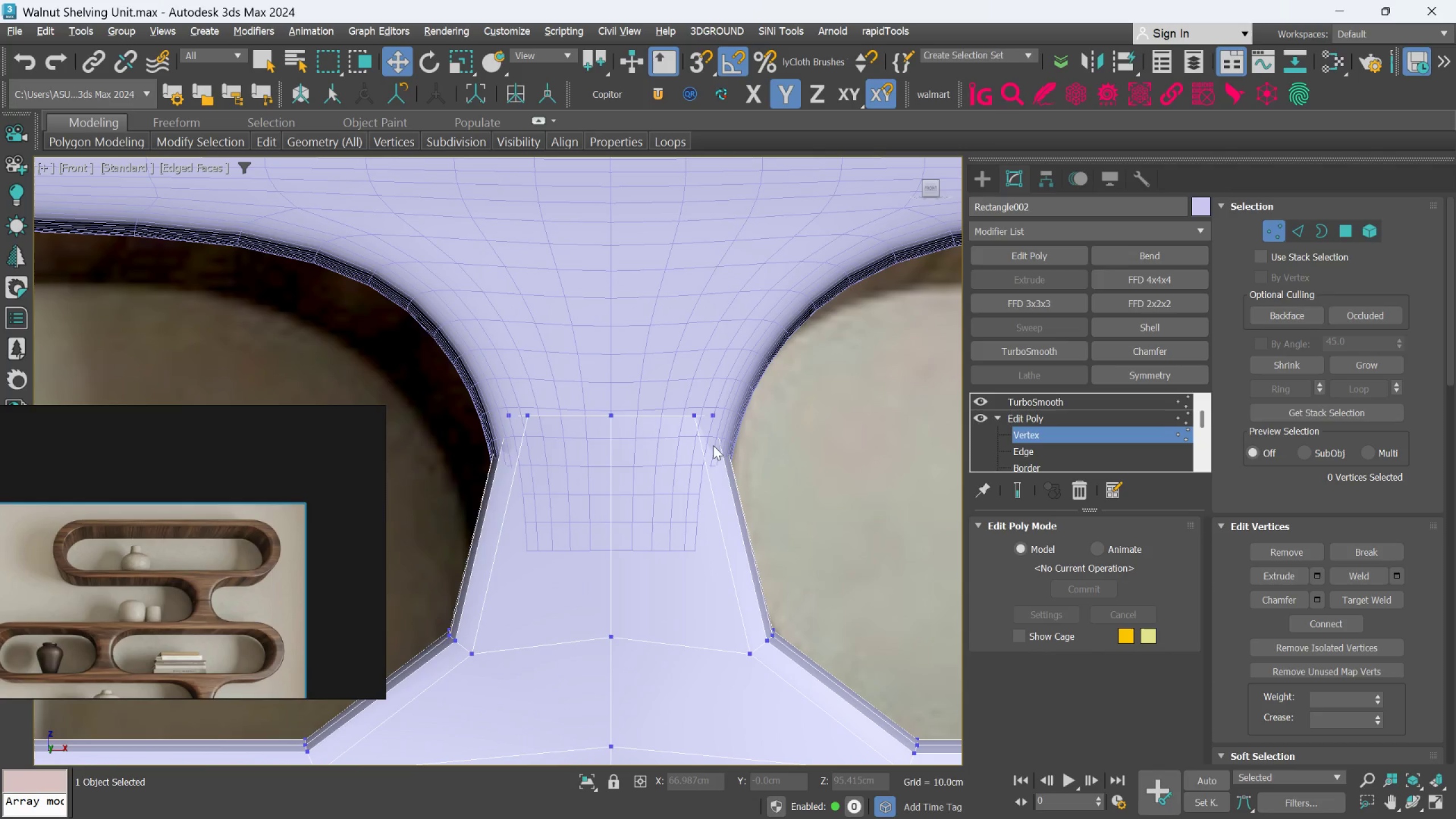 
key(Control+Z)
 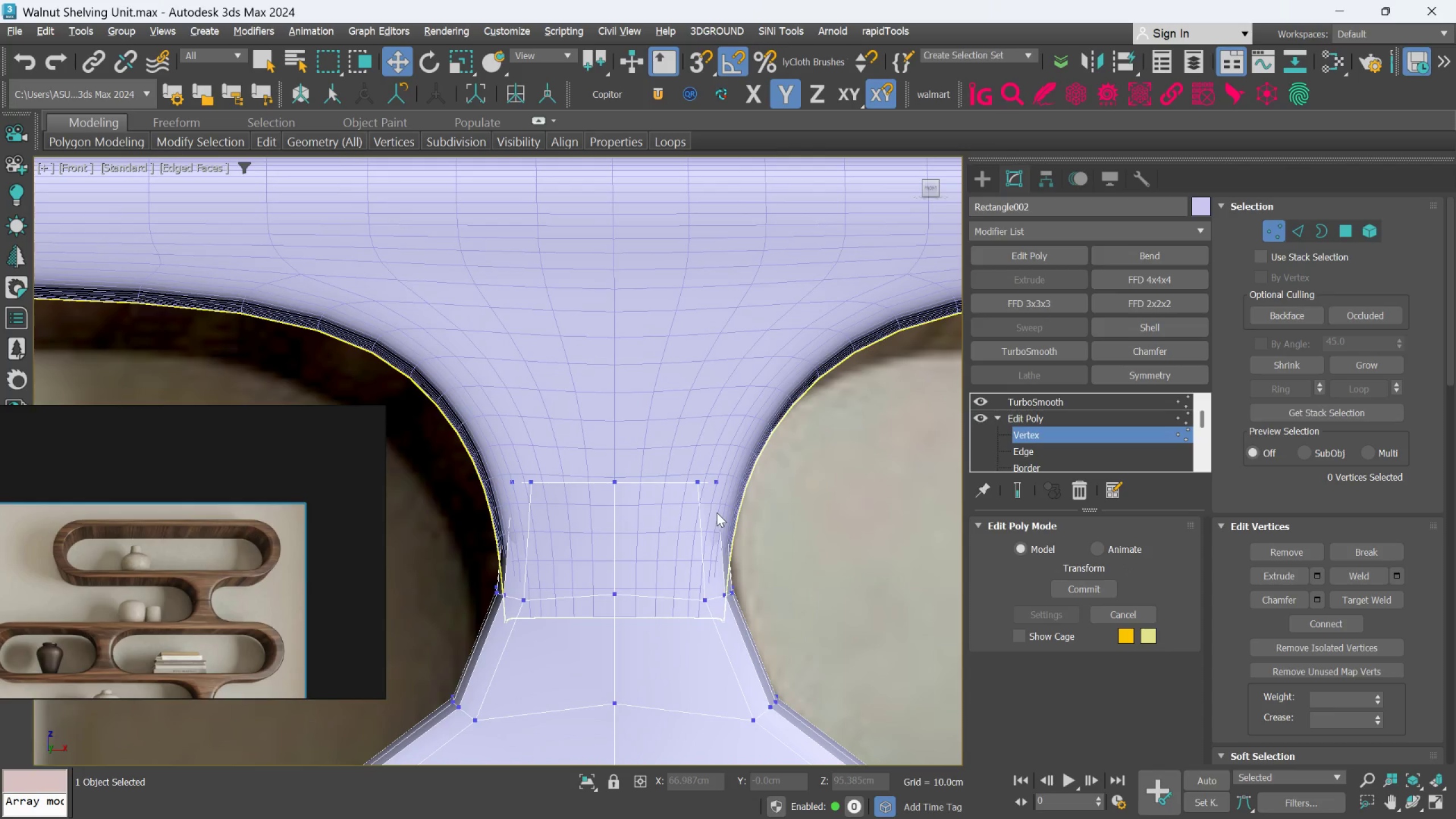 
hold_key(key=AltLeft, duration=1.45)
 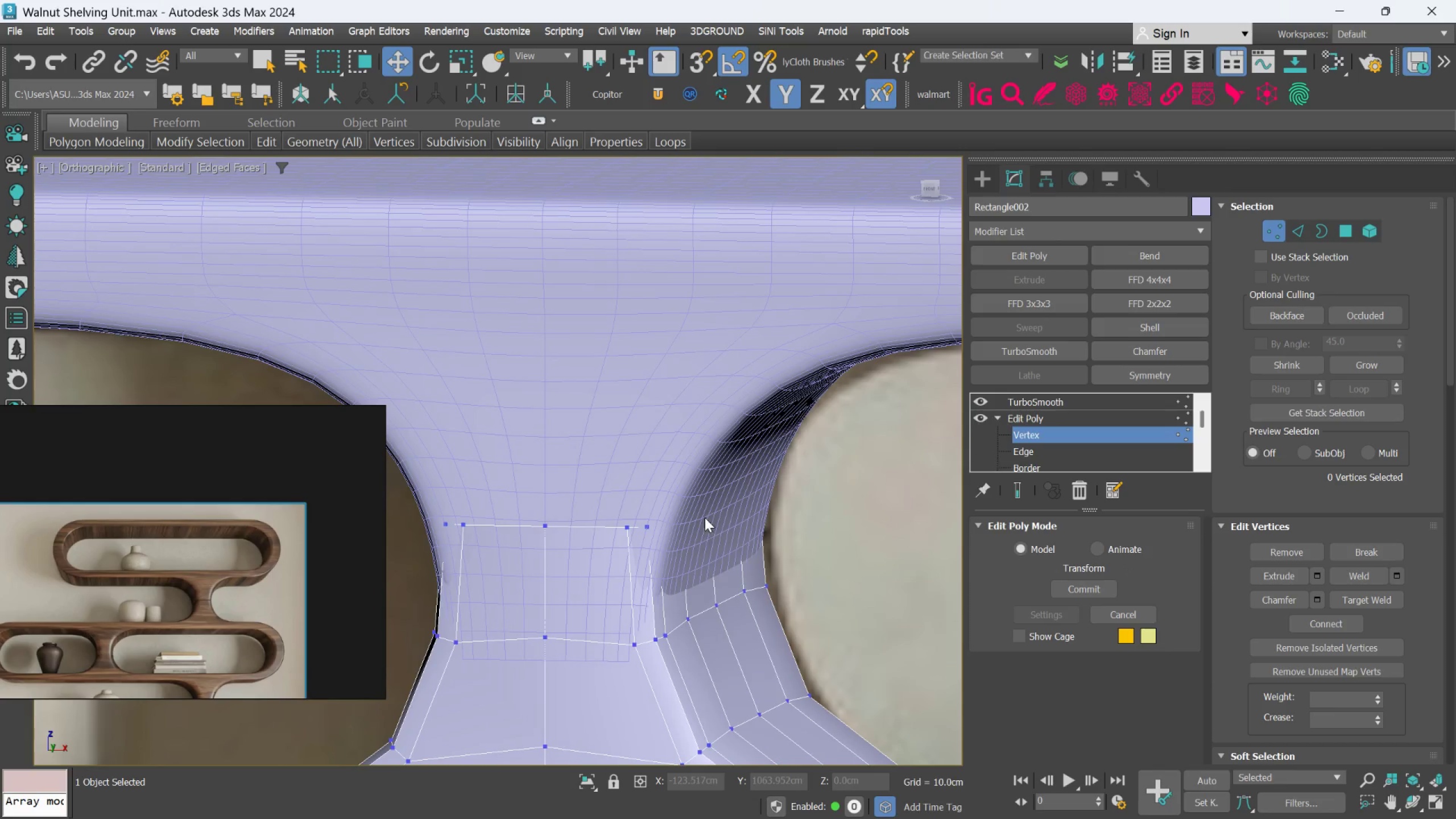 
hold_key(key=AltLeft, duration=0.67)
scroll: coordinate [716, 512], scroll_direction: down, amount: 1.0
 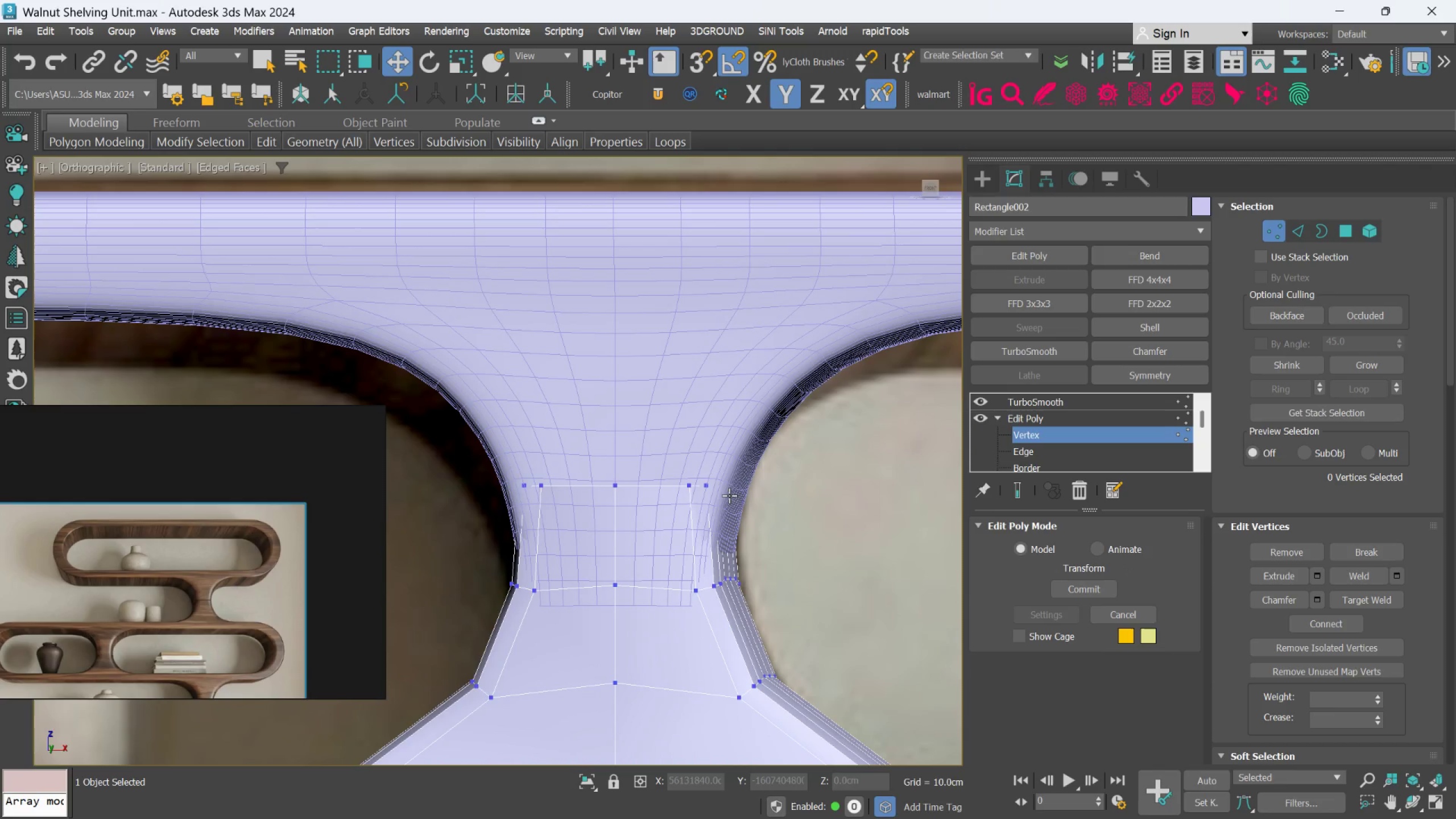 
left_click([729, 488])
 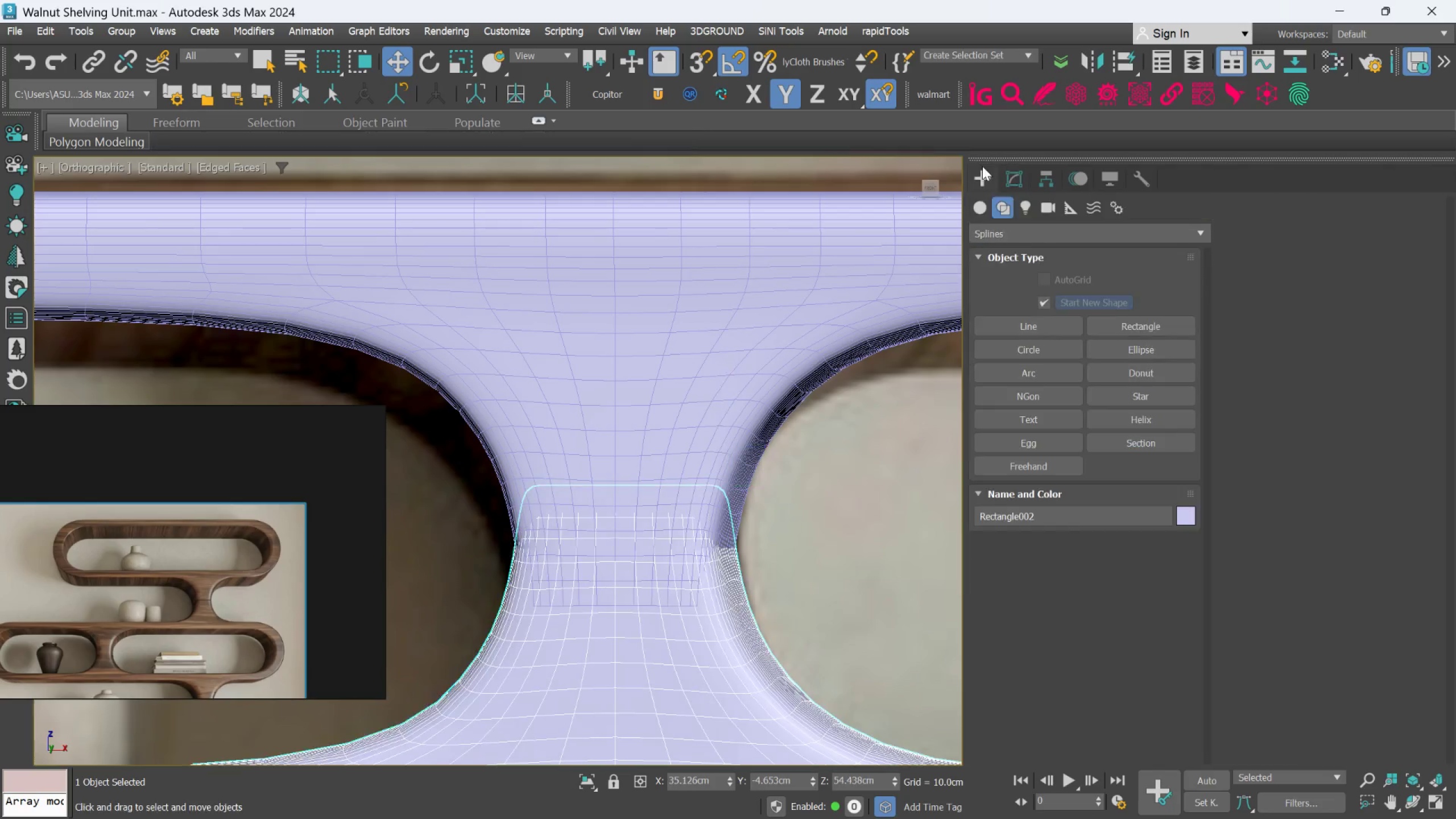 
double_click([787, 306])
 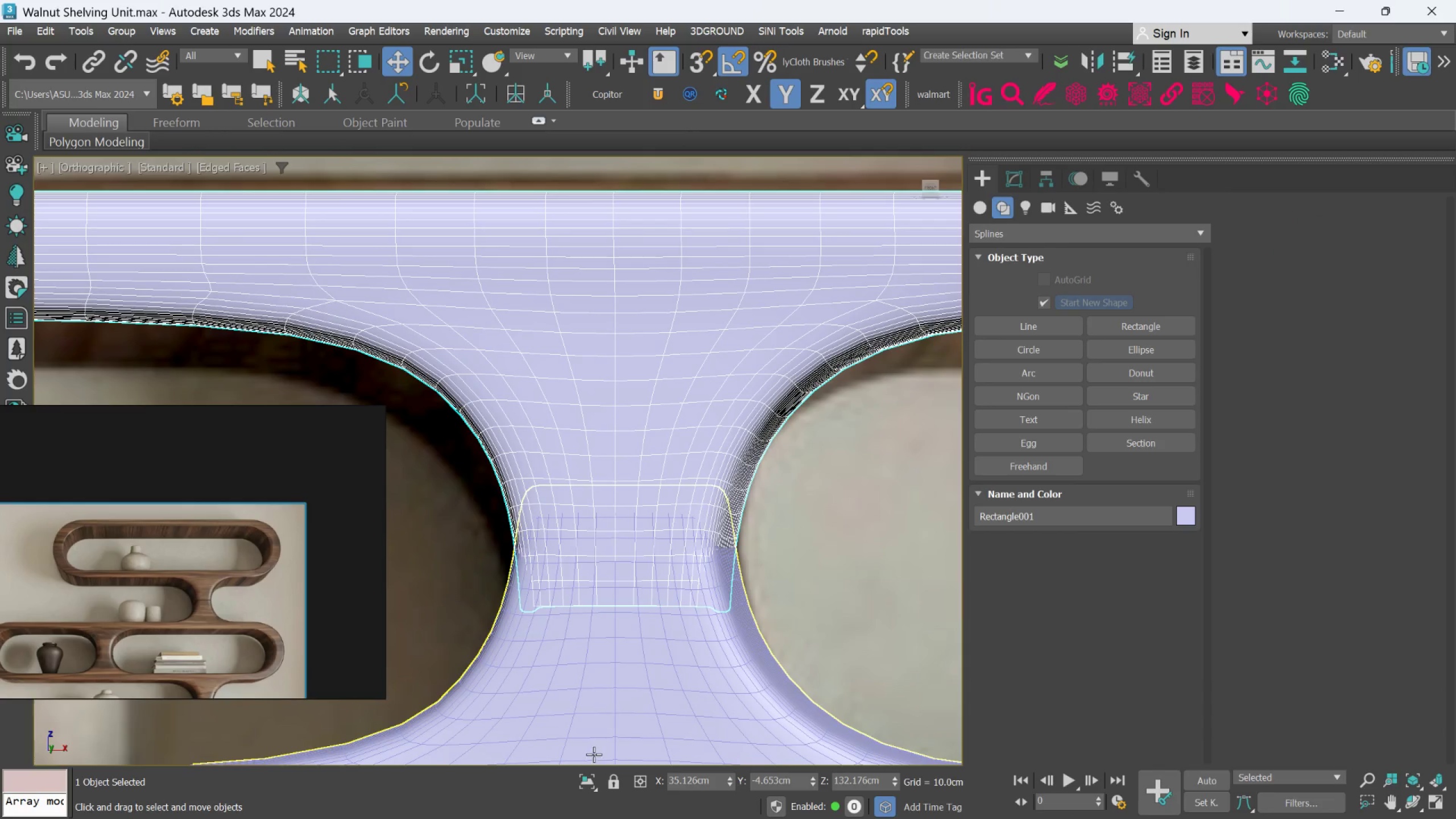 
left_click([591, 780])
 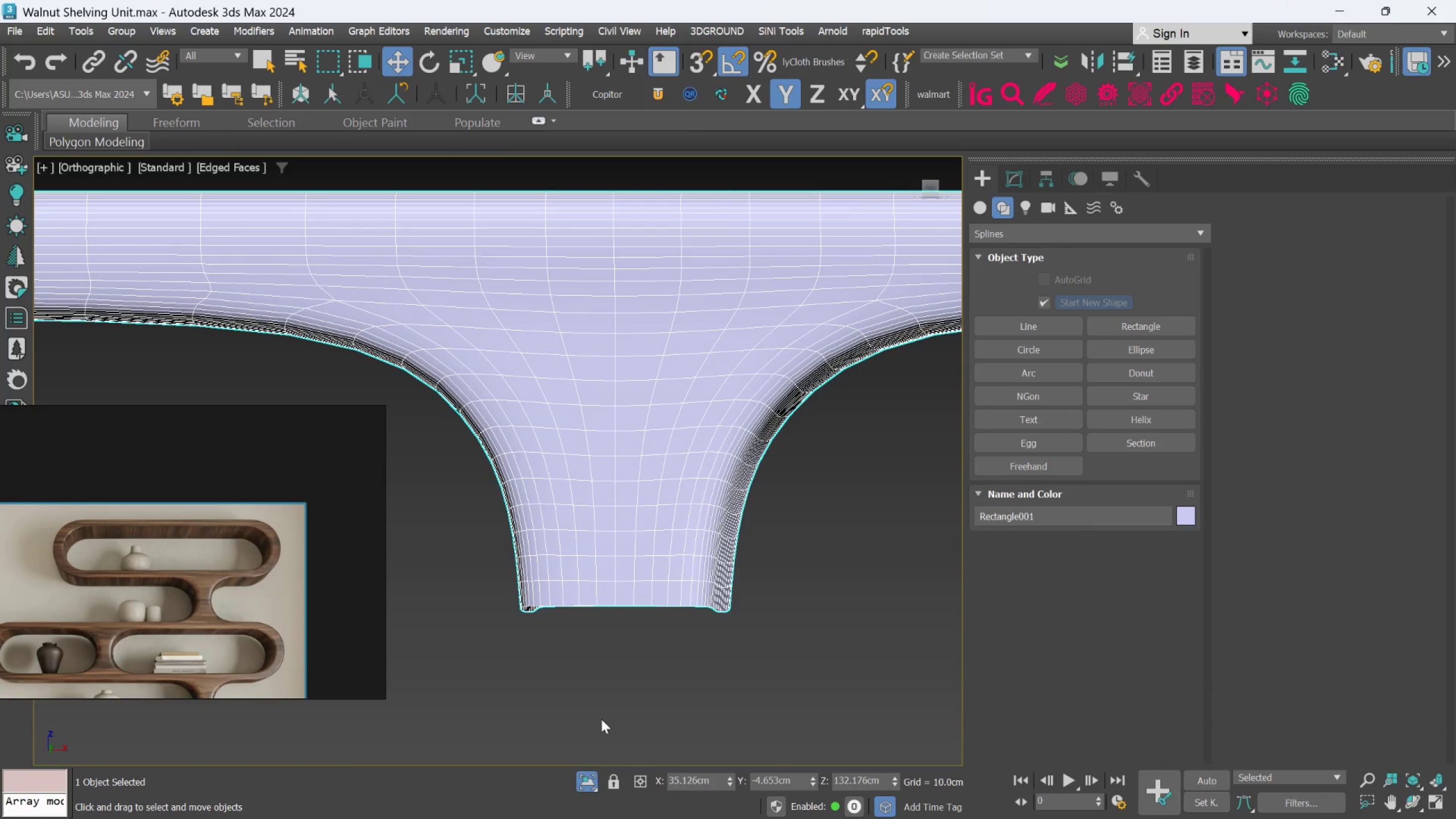 
hold_key(key=AltLeft, duration=0.75)
 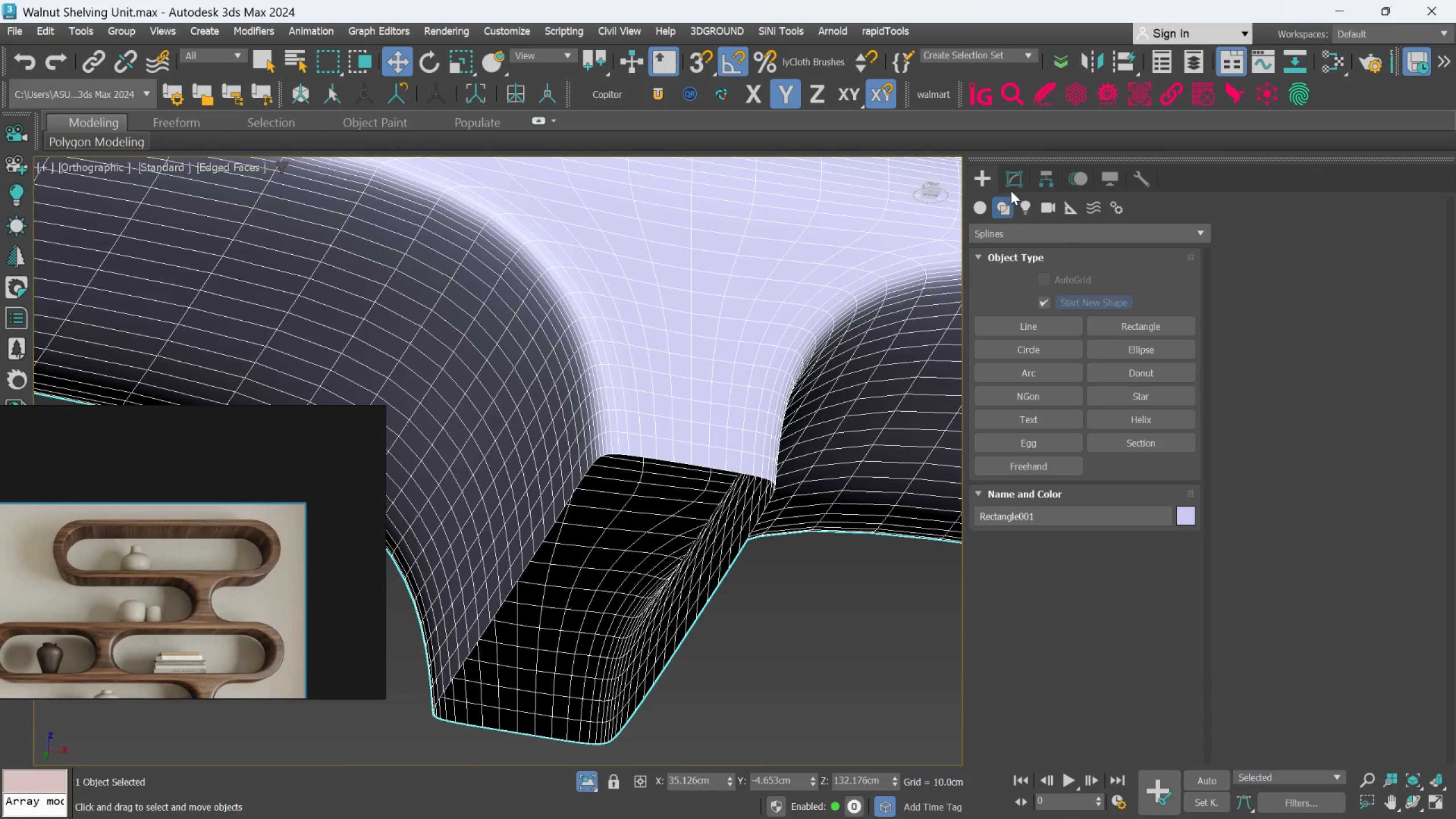 
left_click([1015, 165])
 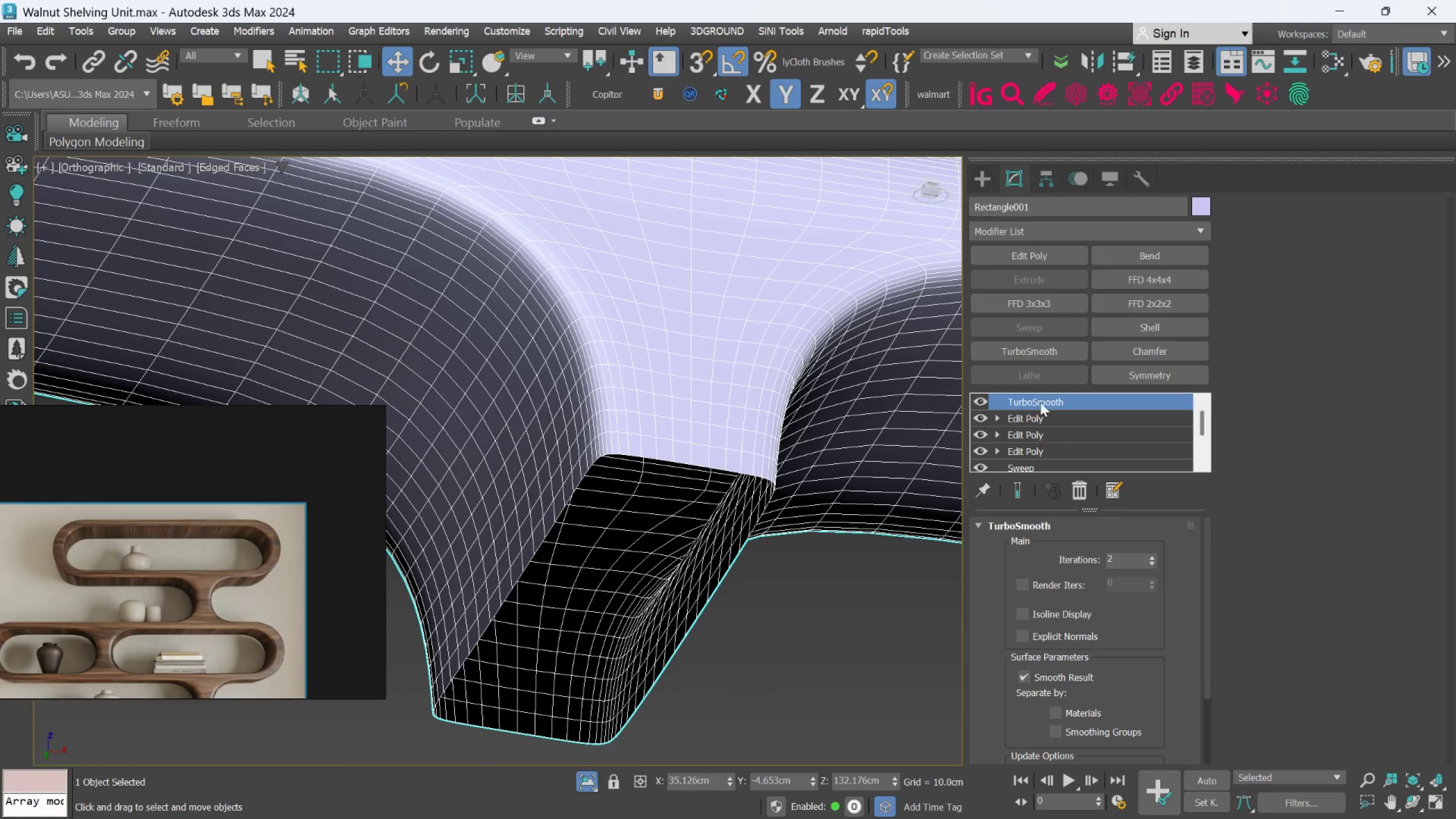 
left_click([1040, 412])
 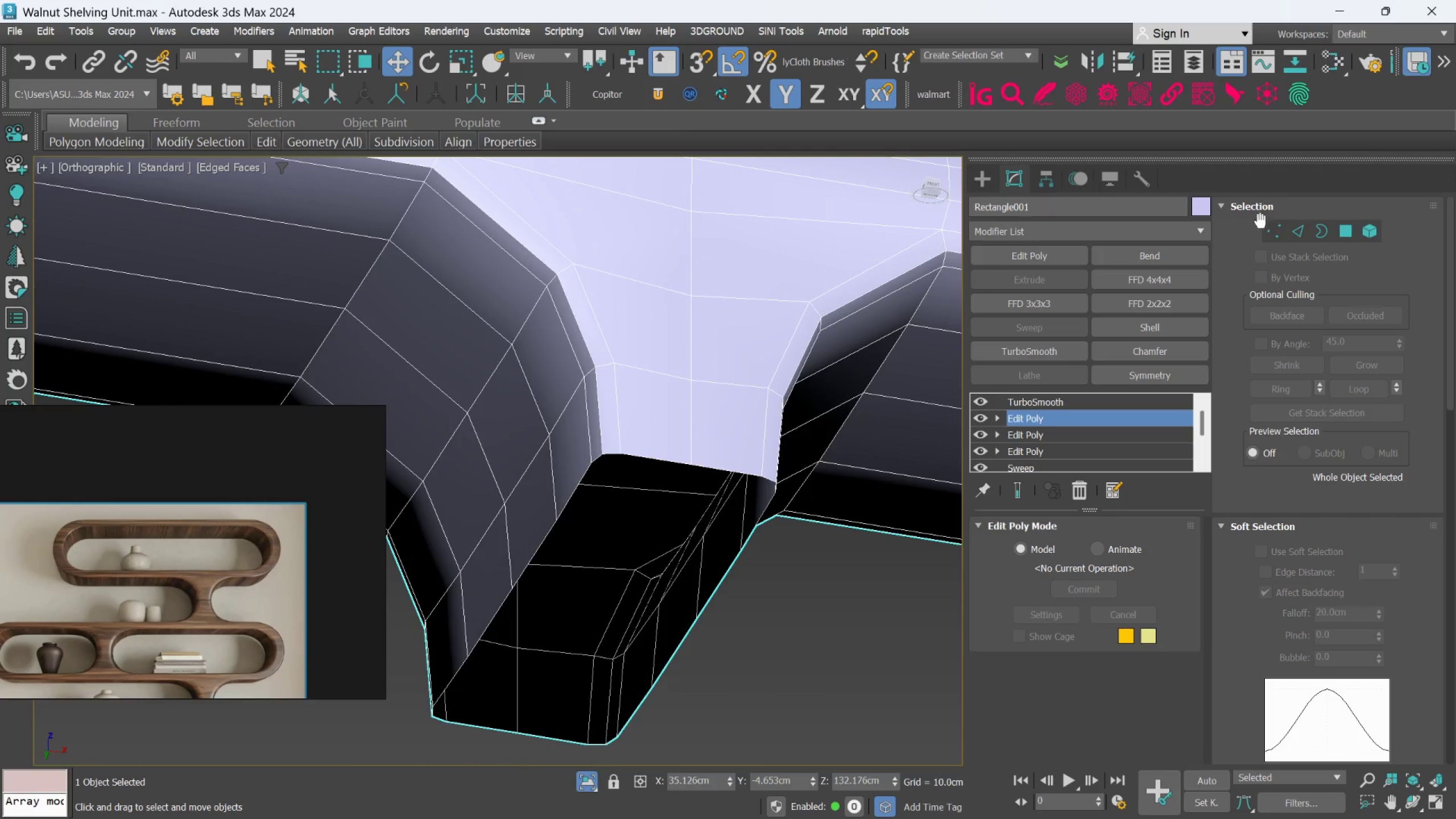 
left_click_drag(start_coordinate=[1275, 224], to_coordinate=[1275, 227])
 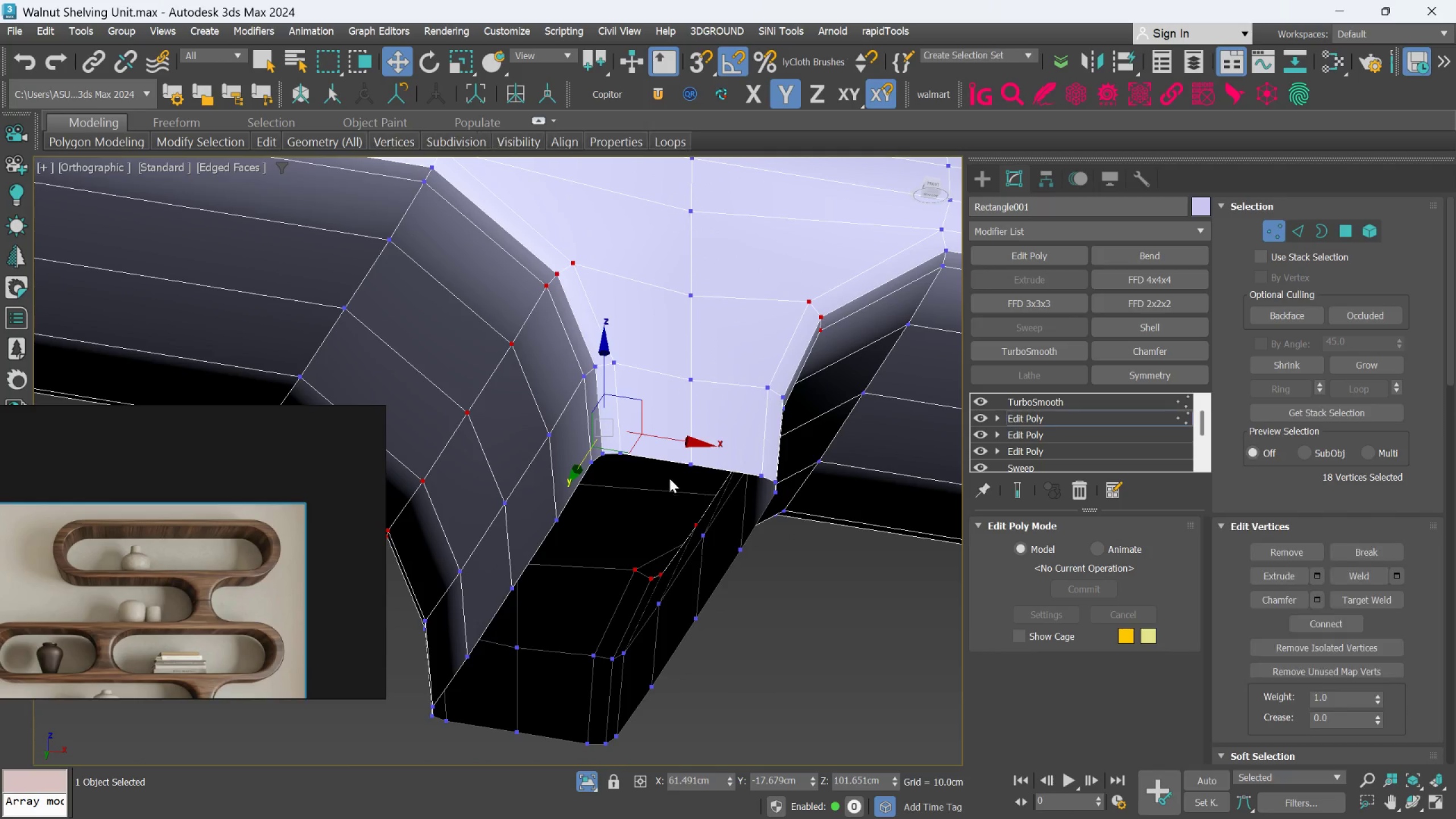 
hold_key(key=AltLeft, duration=0.45)
 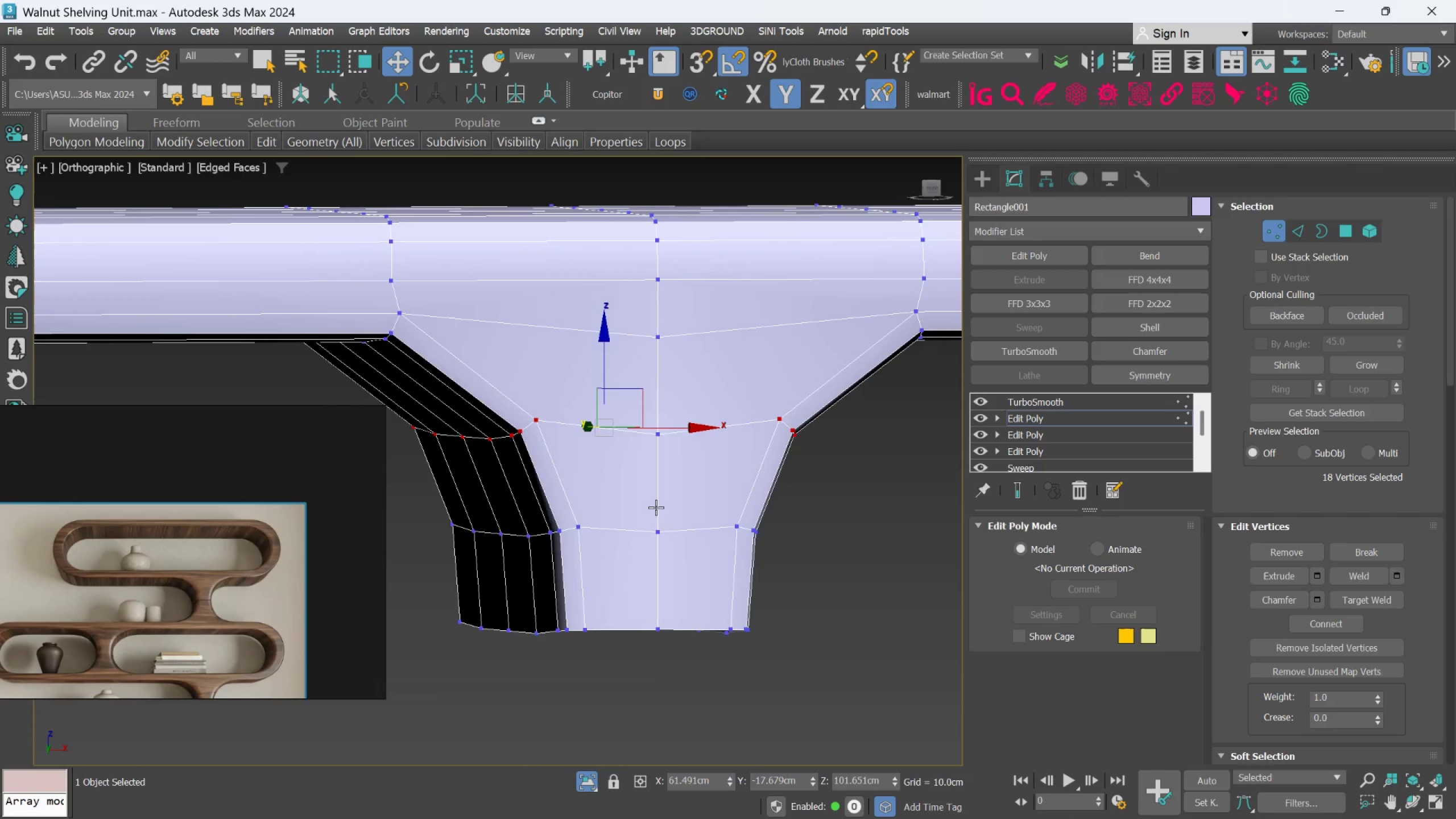 
key(Alt+AltLeft)
 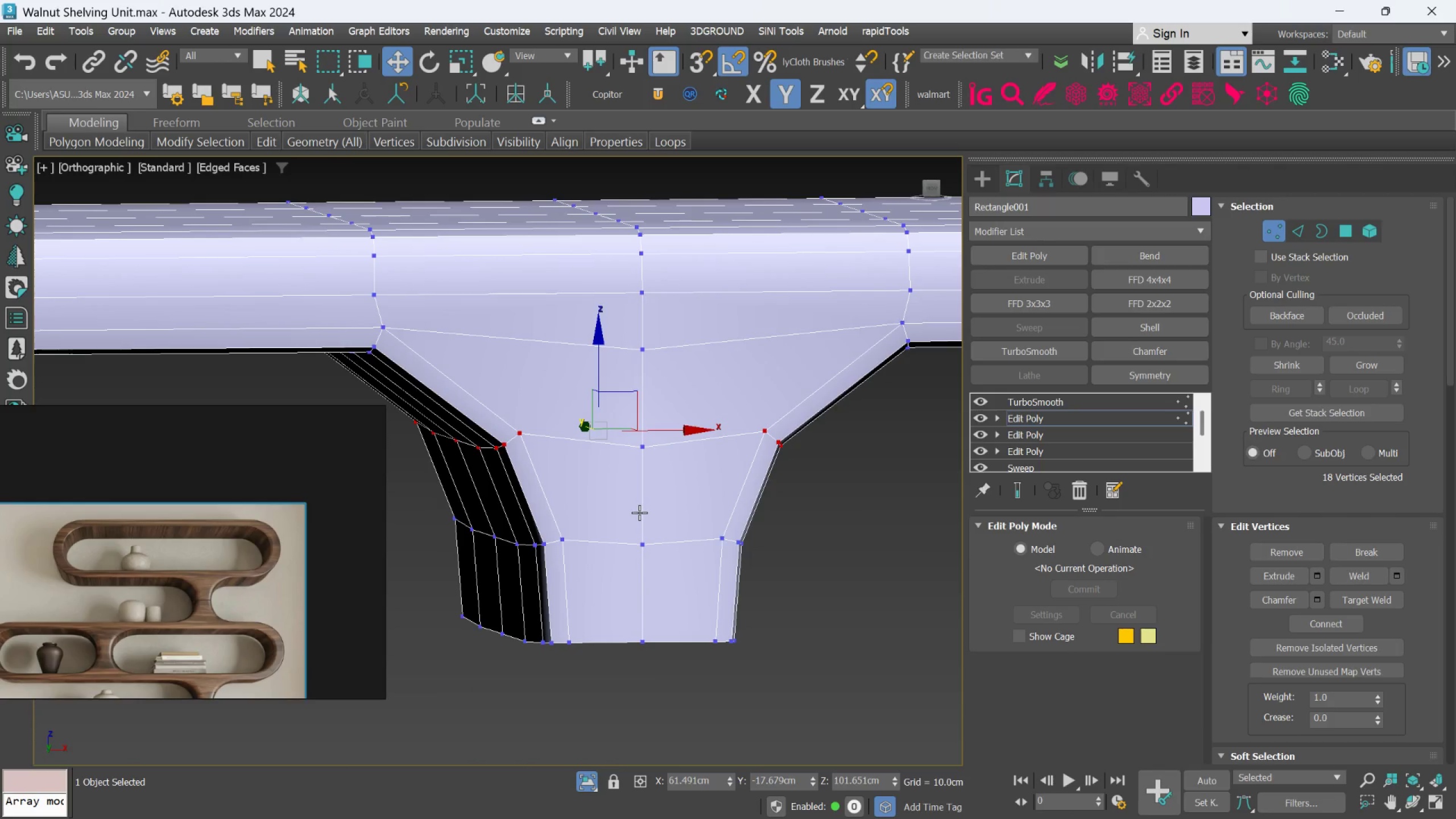 
key(F)
 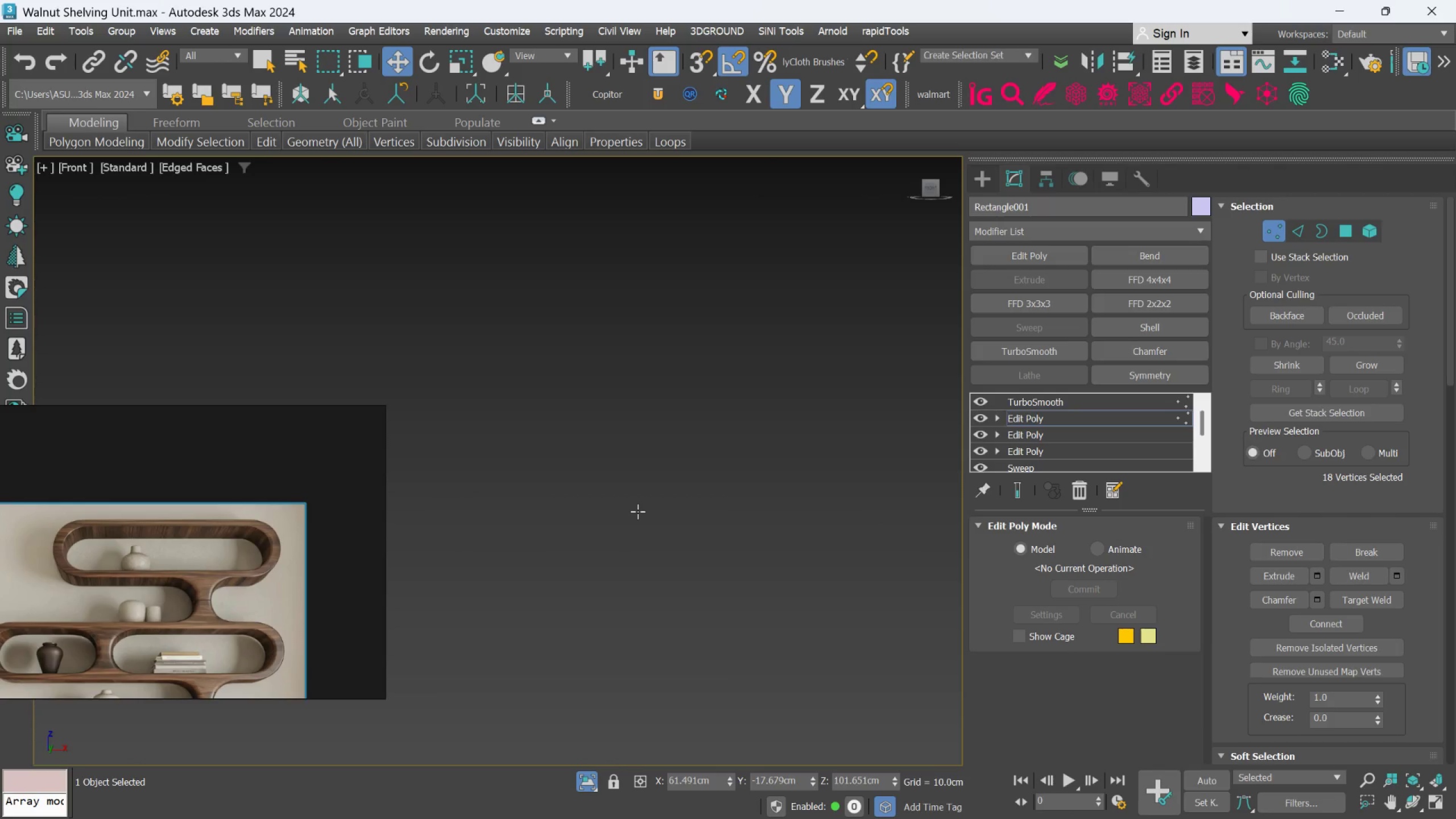 
scroll: coordinate [637, 510], scroll_direction: down, amount: 6.0
 